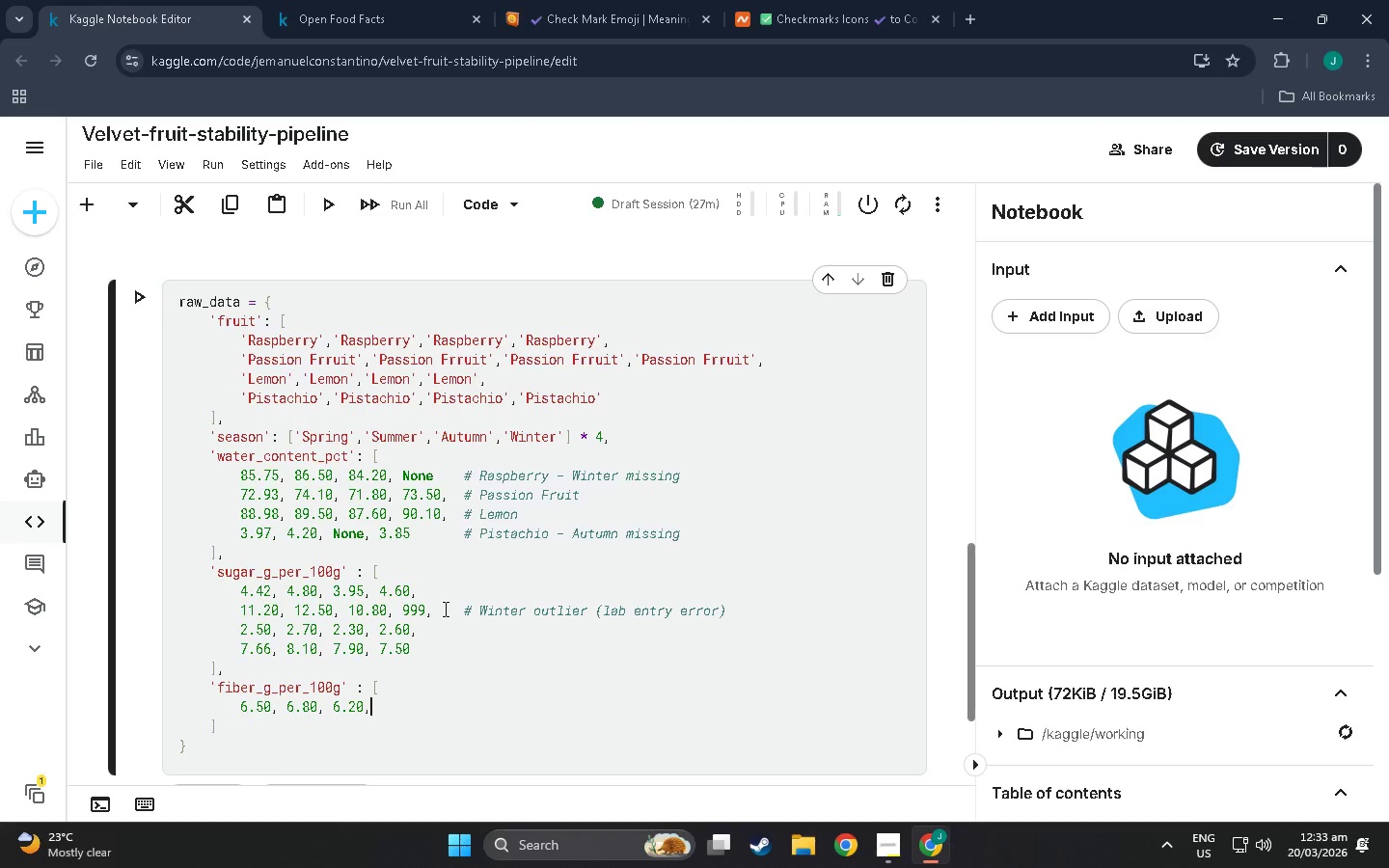 
key(Space)
 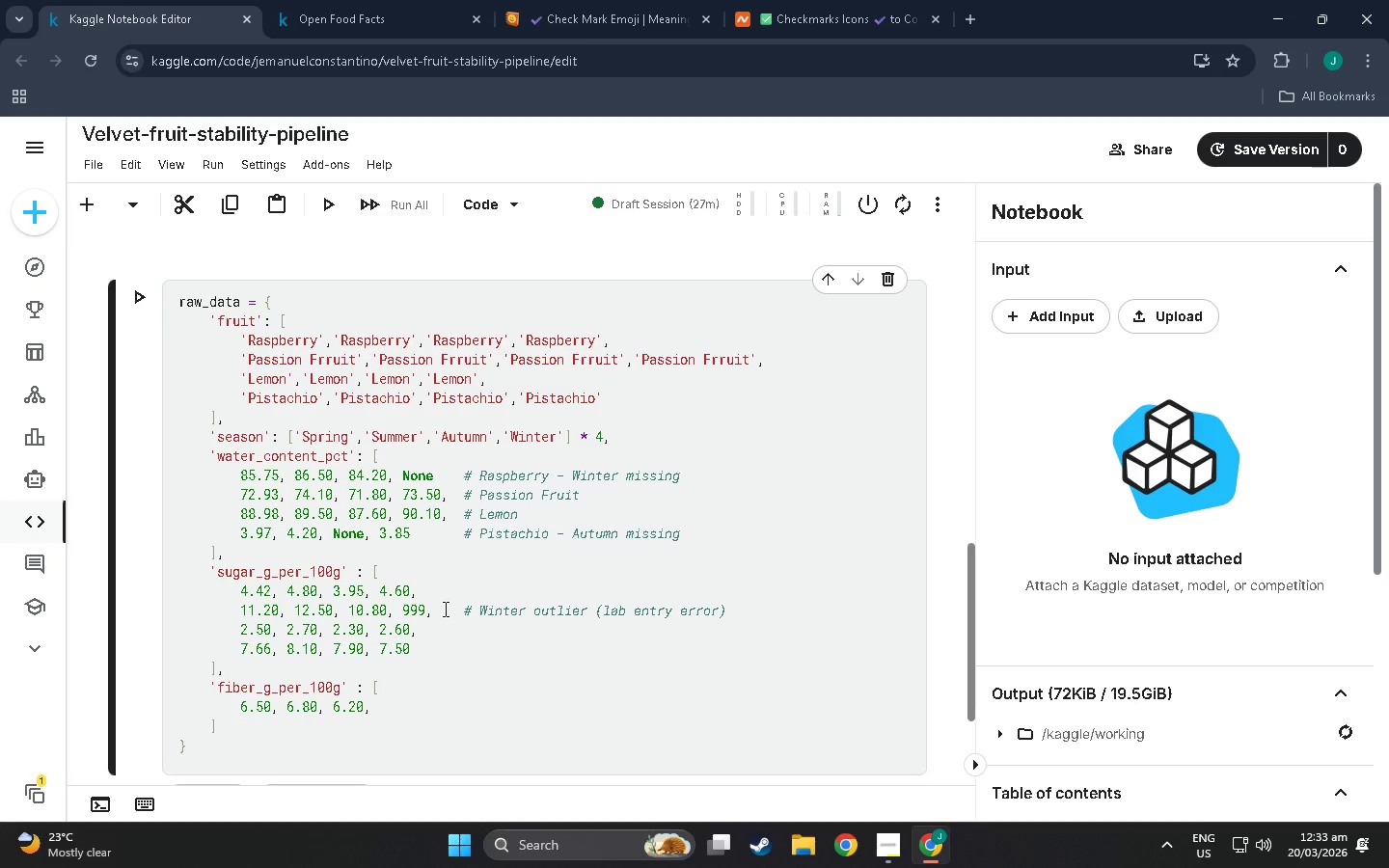 
key(6)
 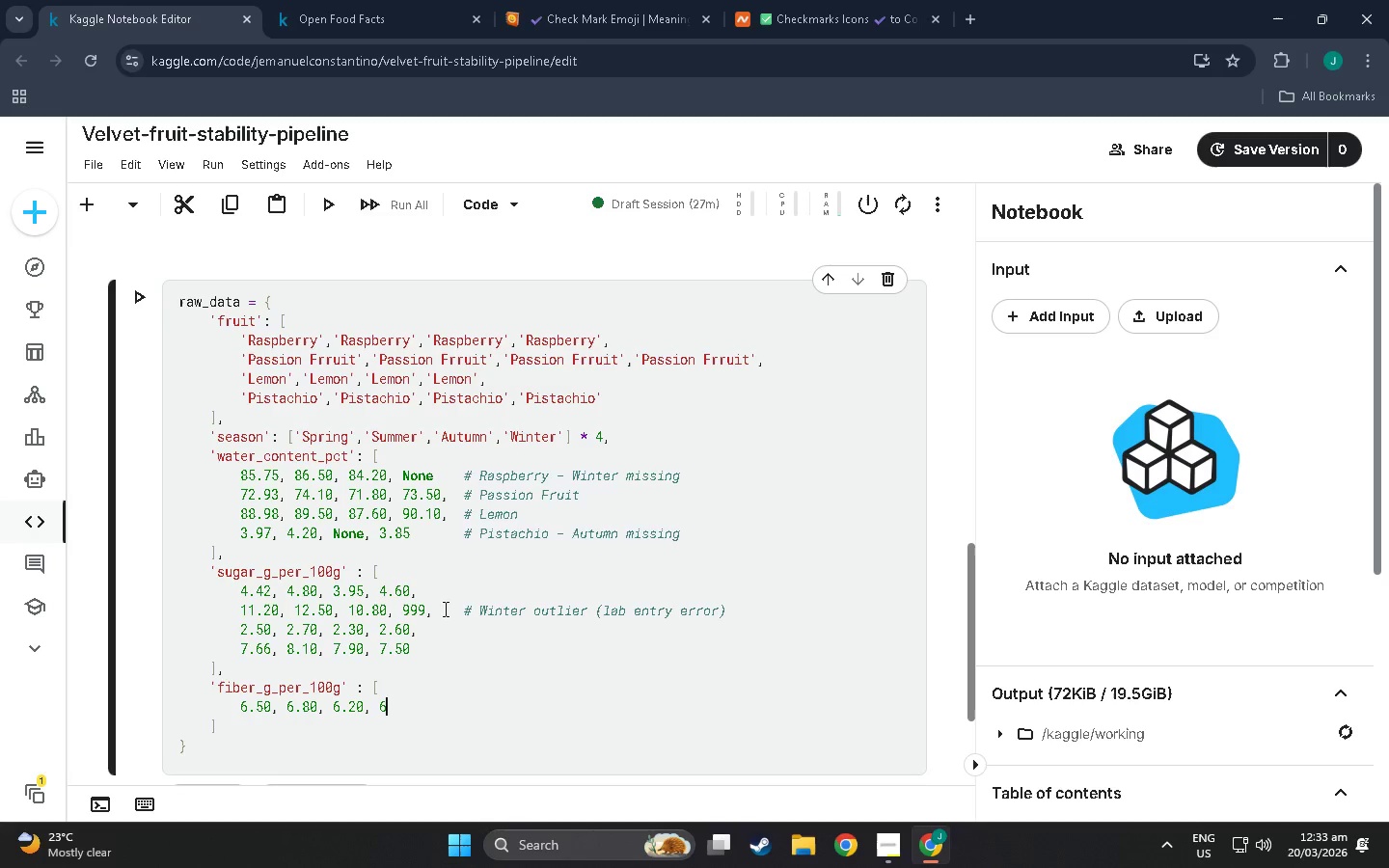 
key(Period)
 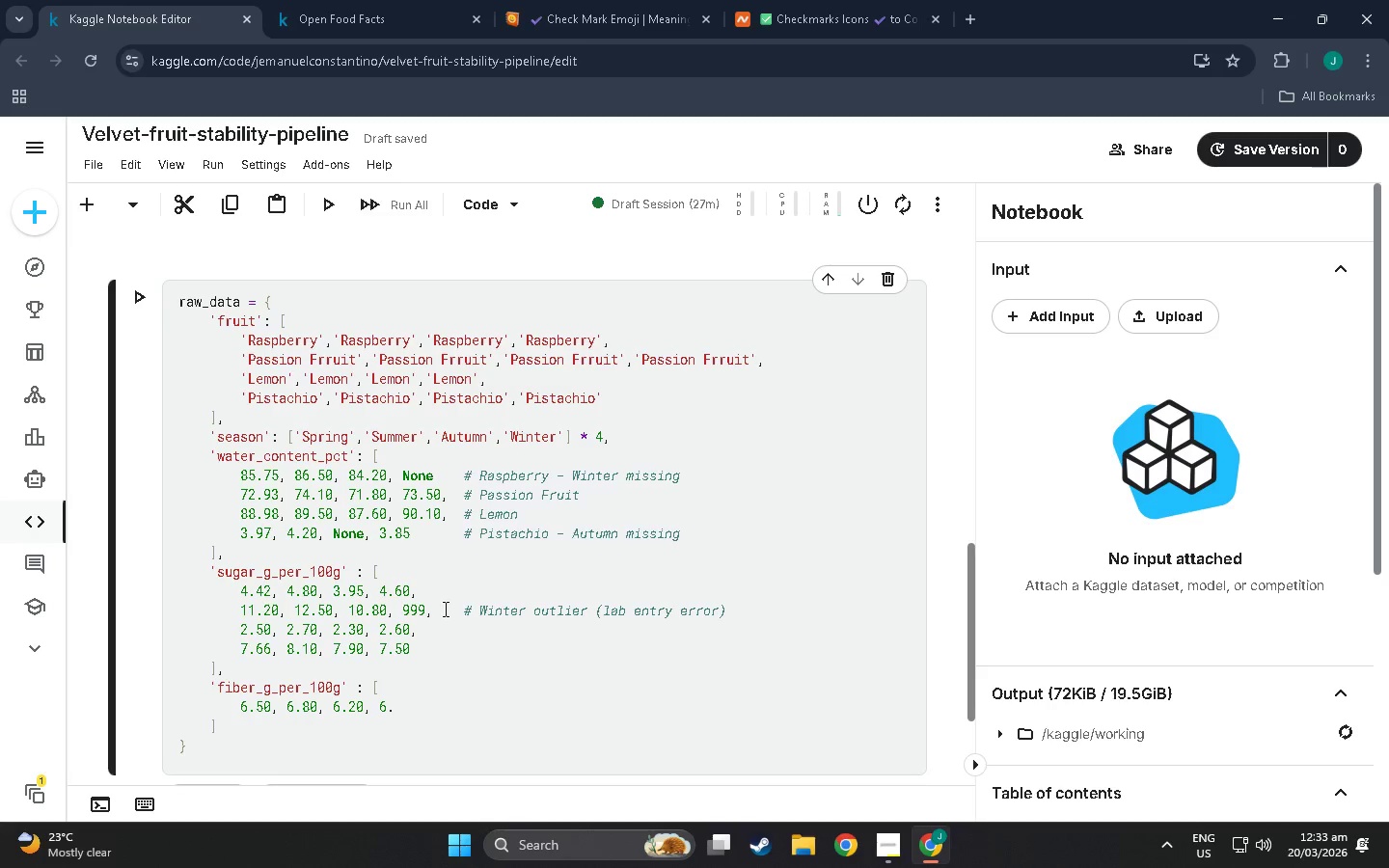 
type(40,)
 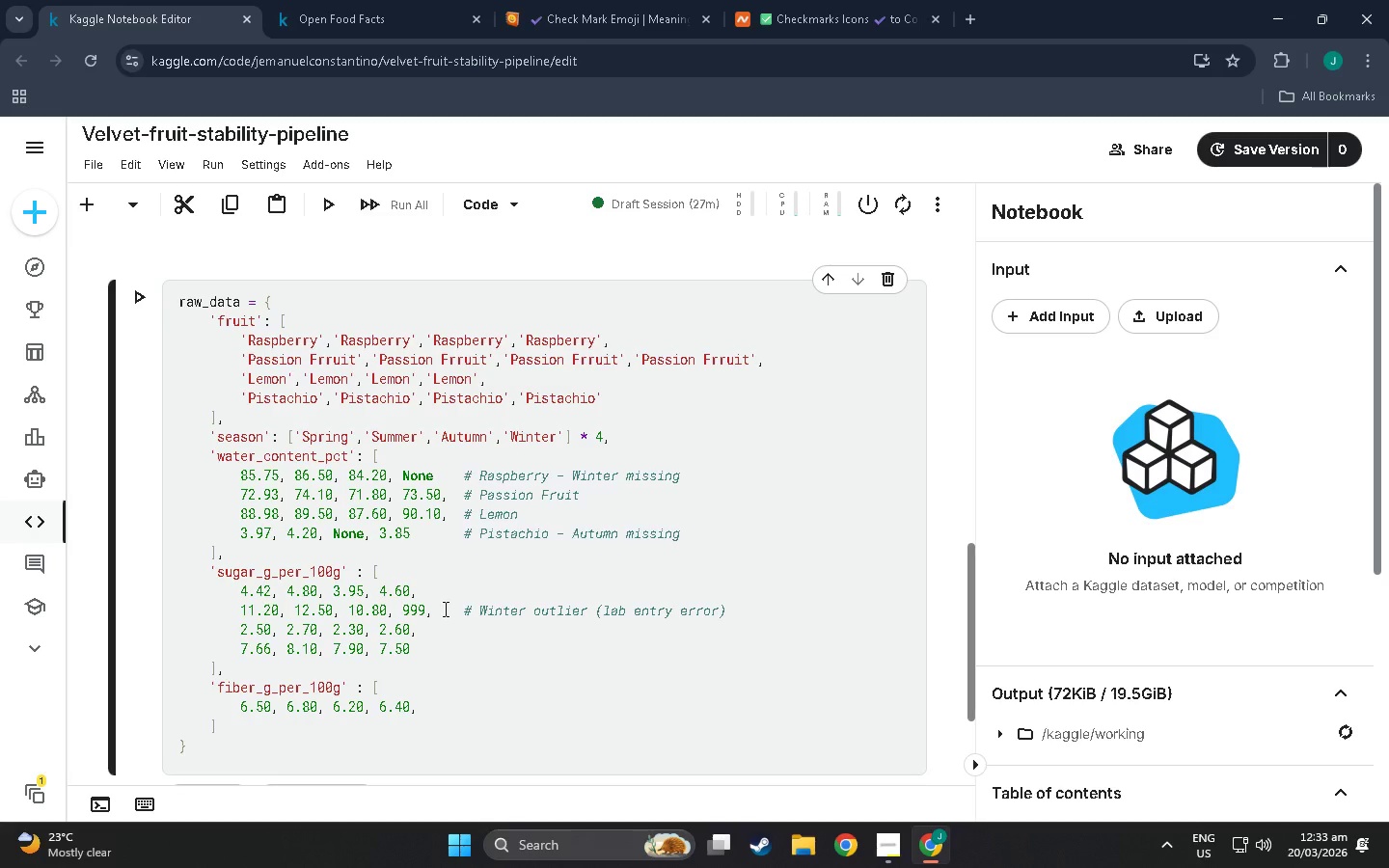 
key(Enter)
 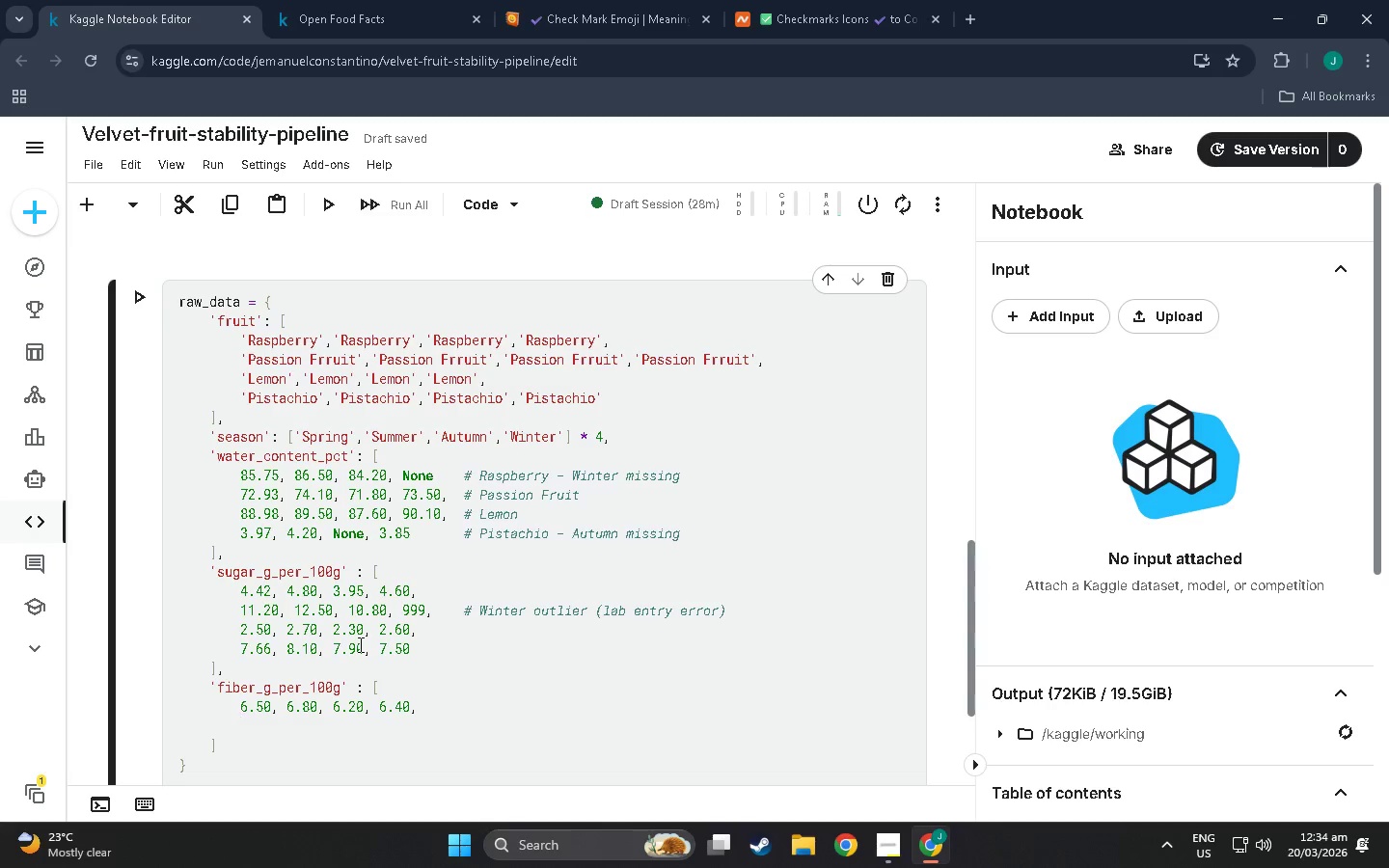 
wait(40.52)
 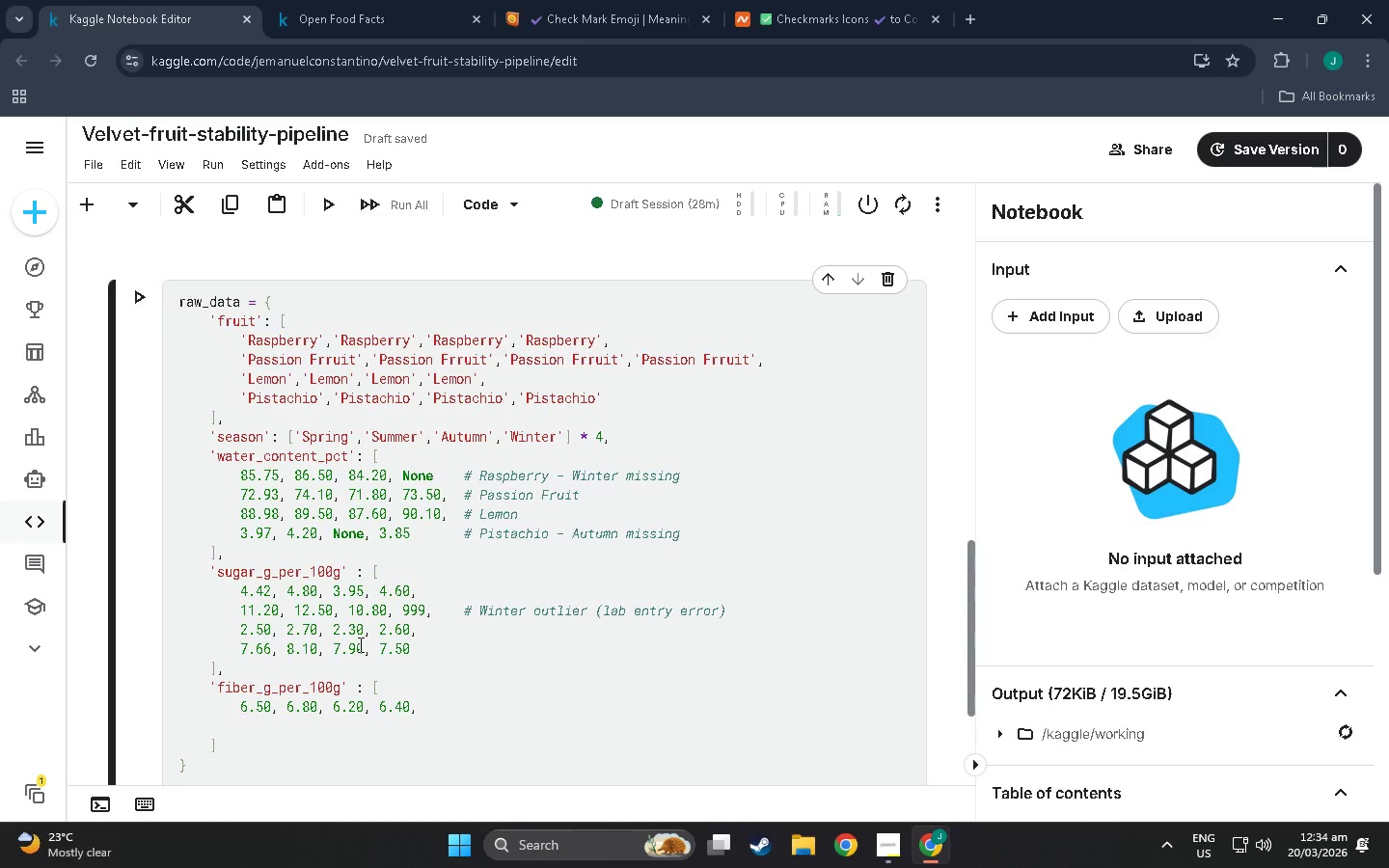 
left_click([262, 727])
 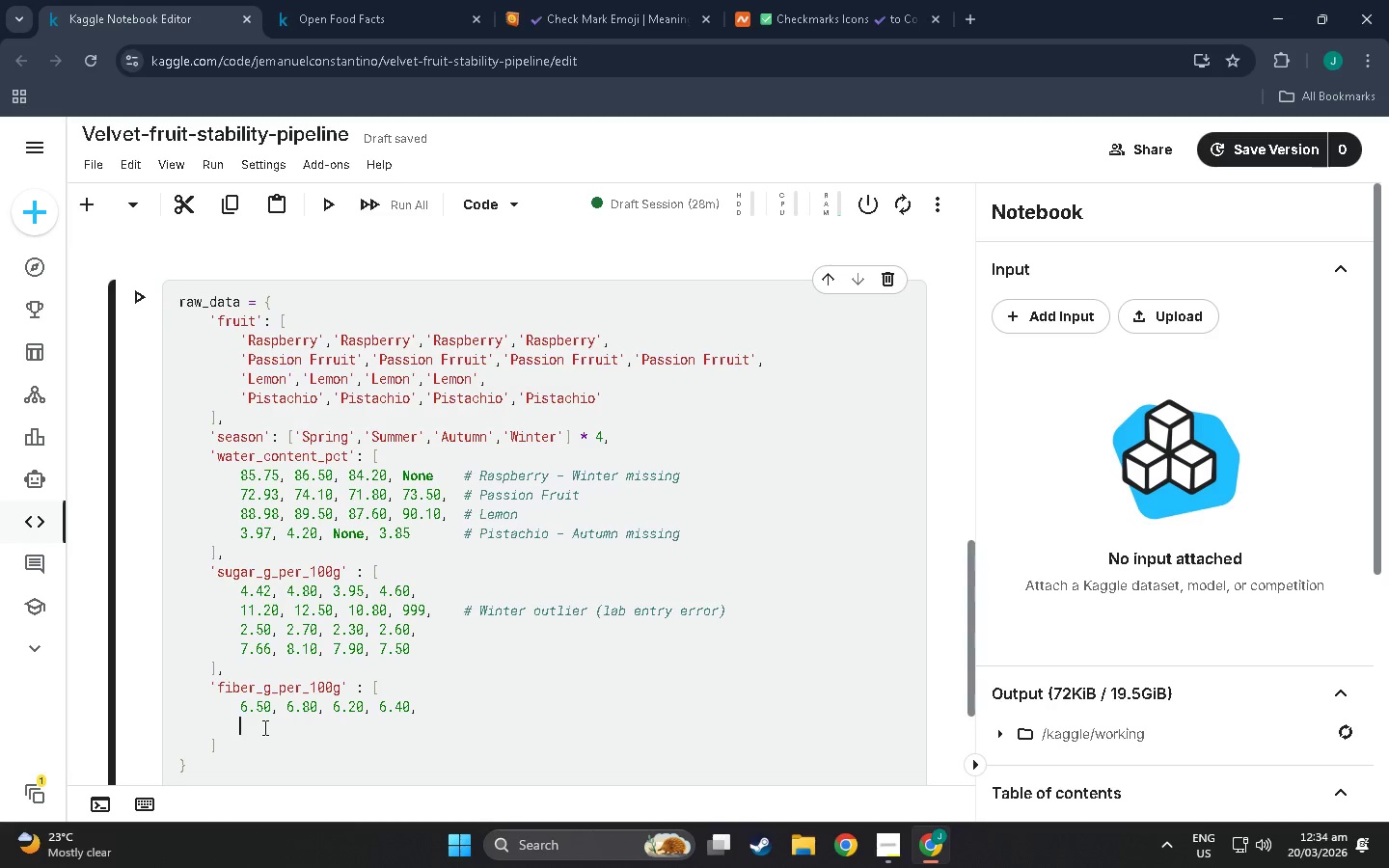 
wait(15.73)
 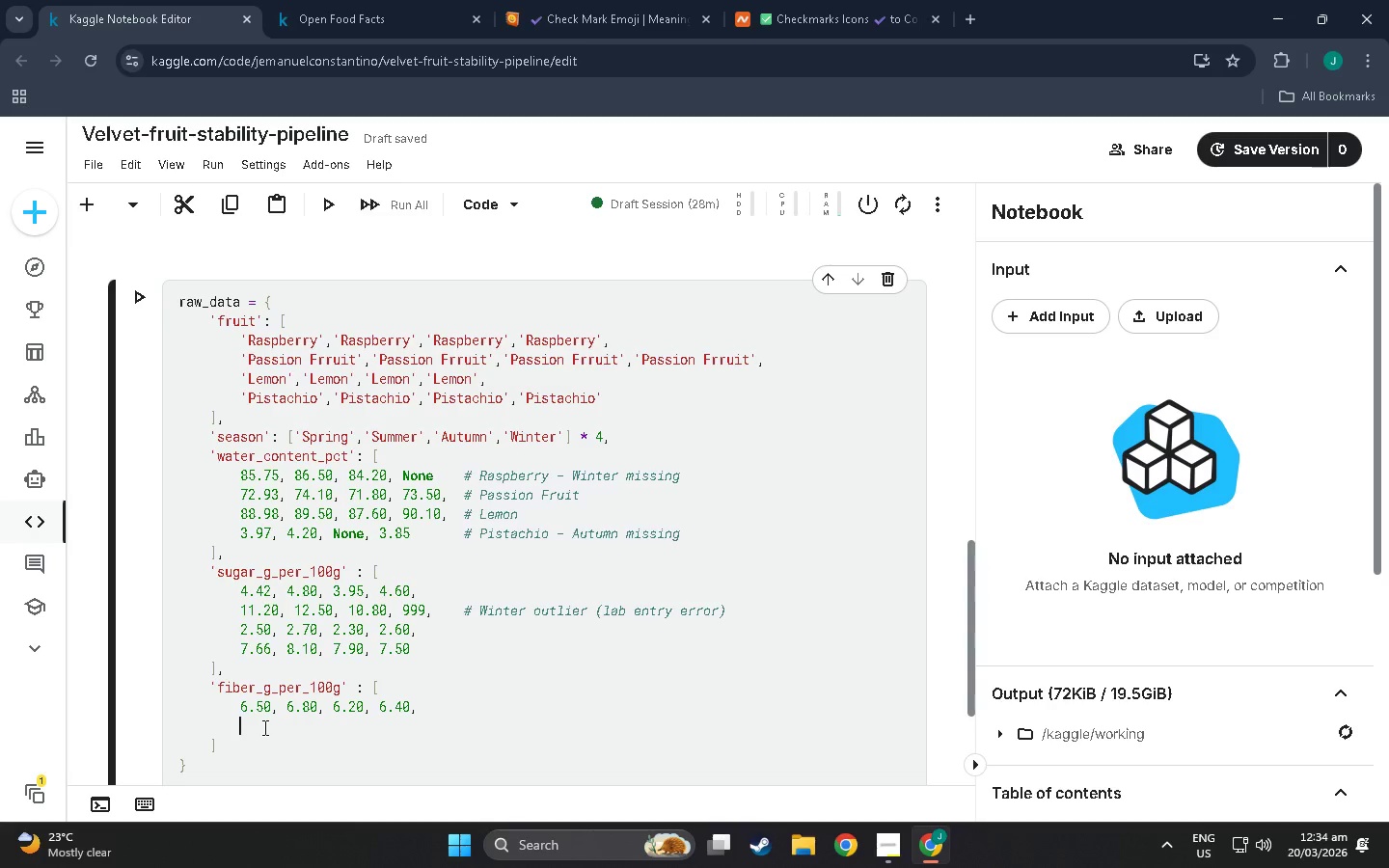 
type(10.40, 10.90, 9.80)
 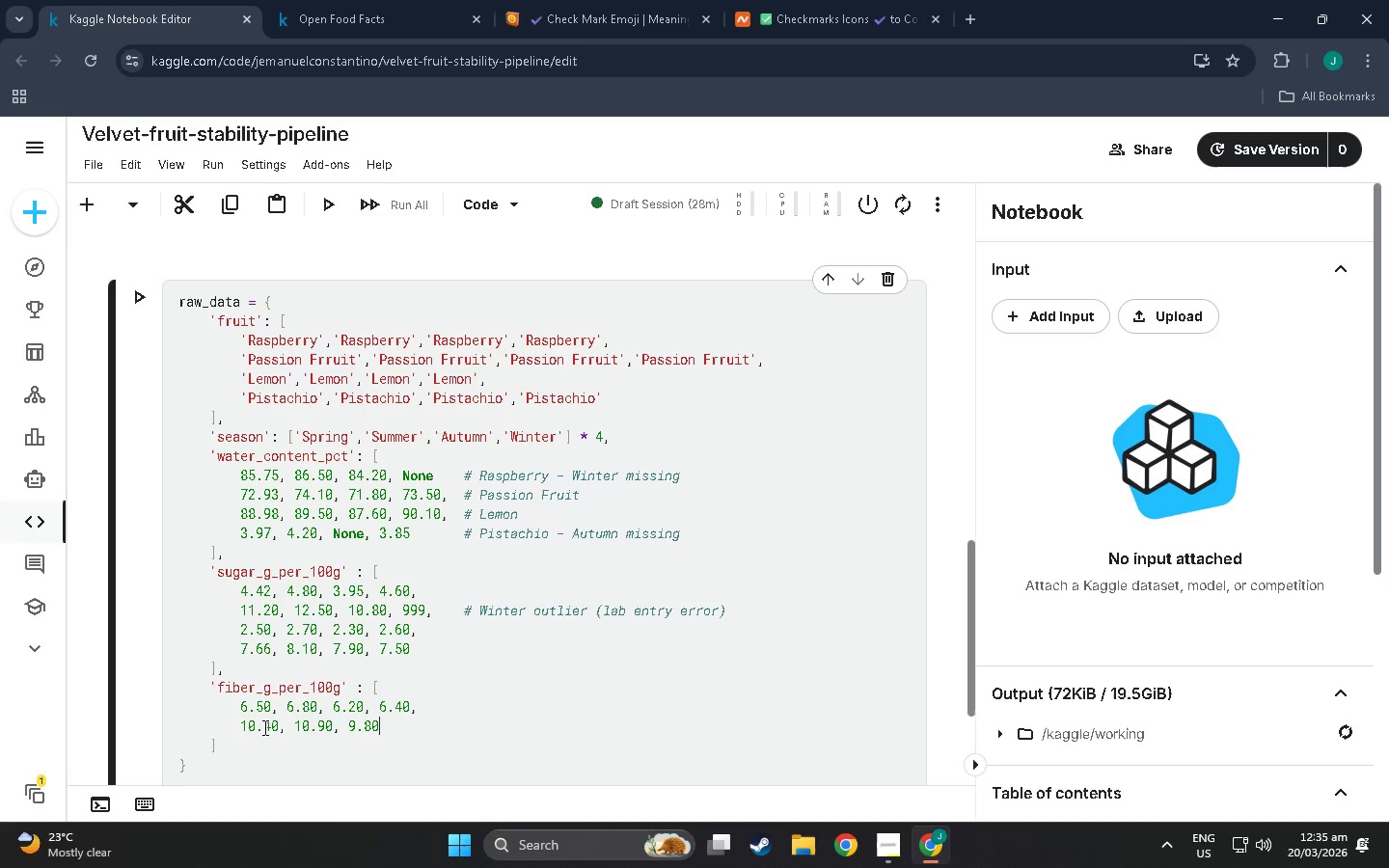 
type(, 10.)
 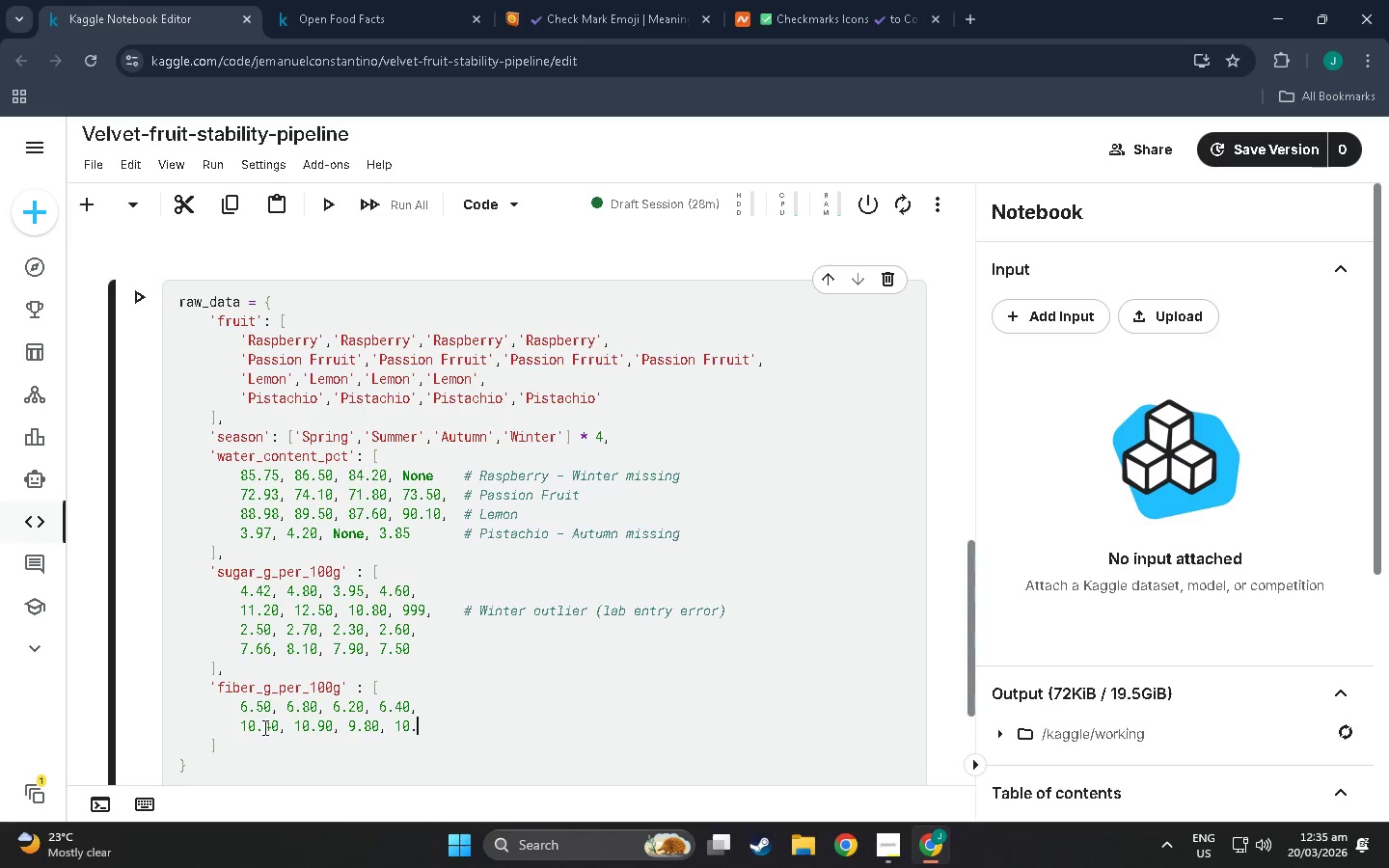 
type(20,)
 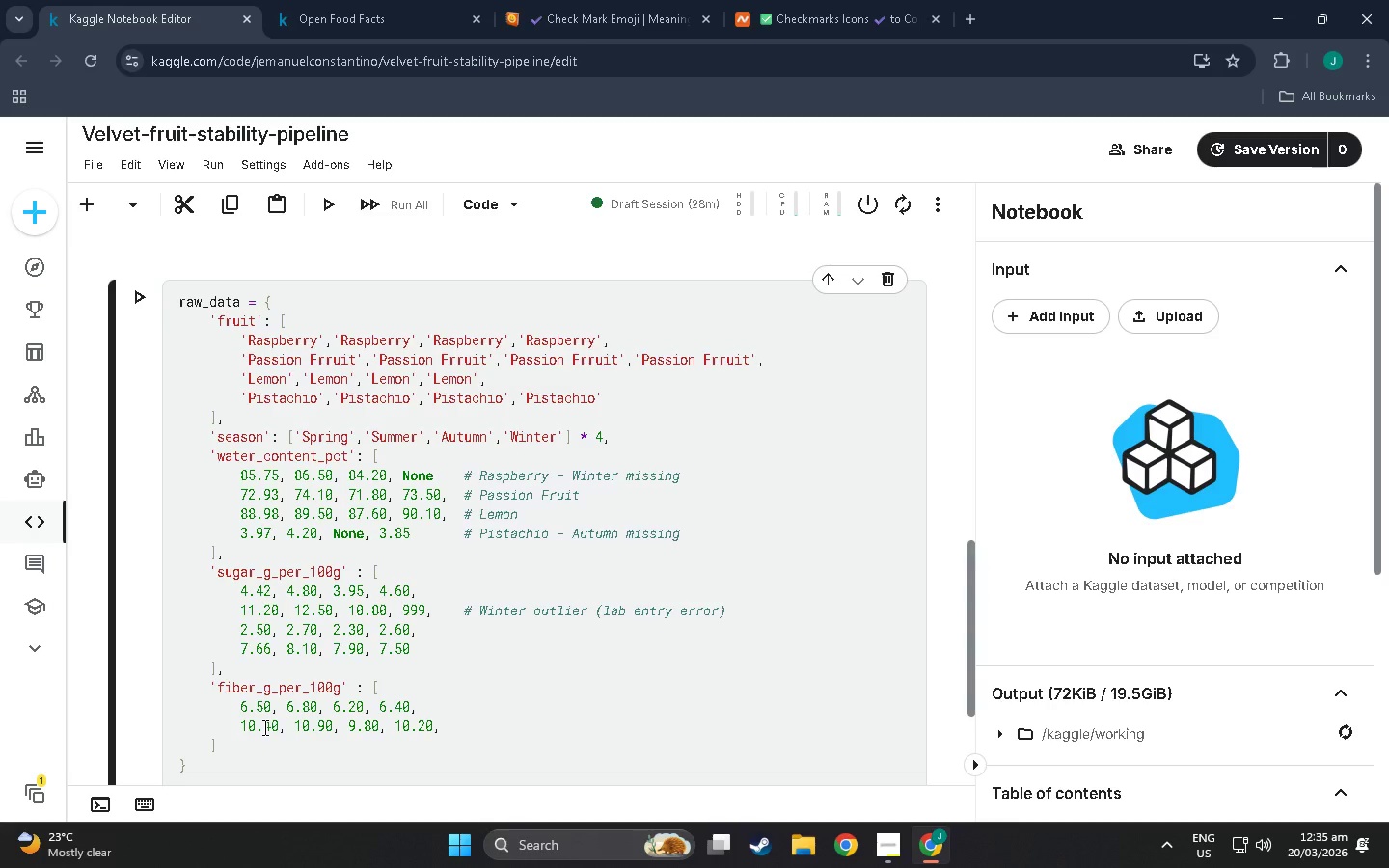 
key(Enter)
 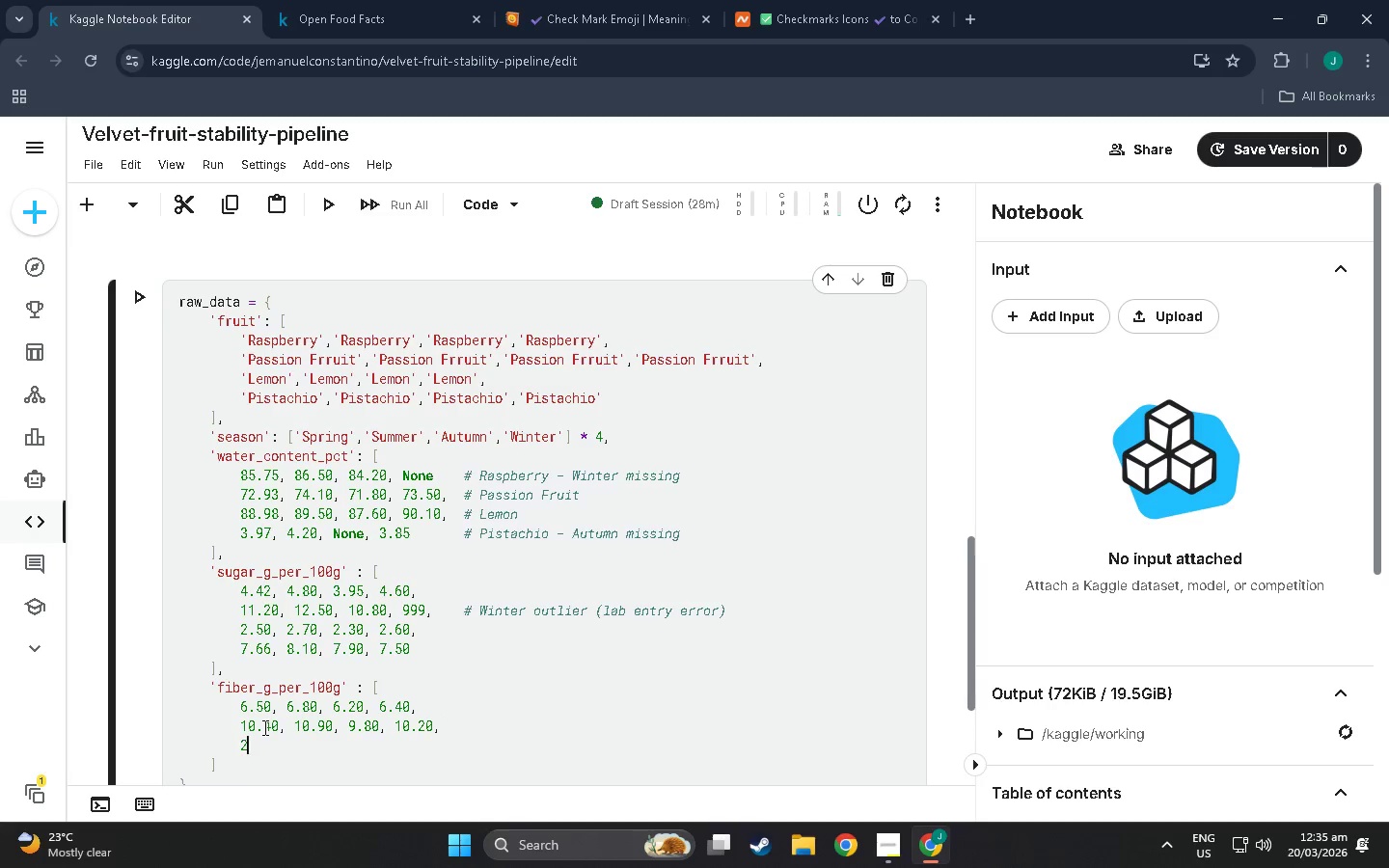 
type(2.80, 2.90,)
 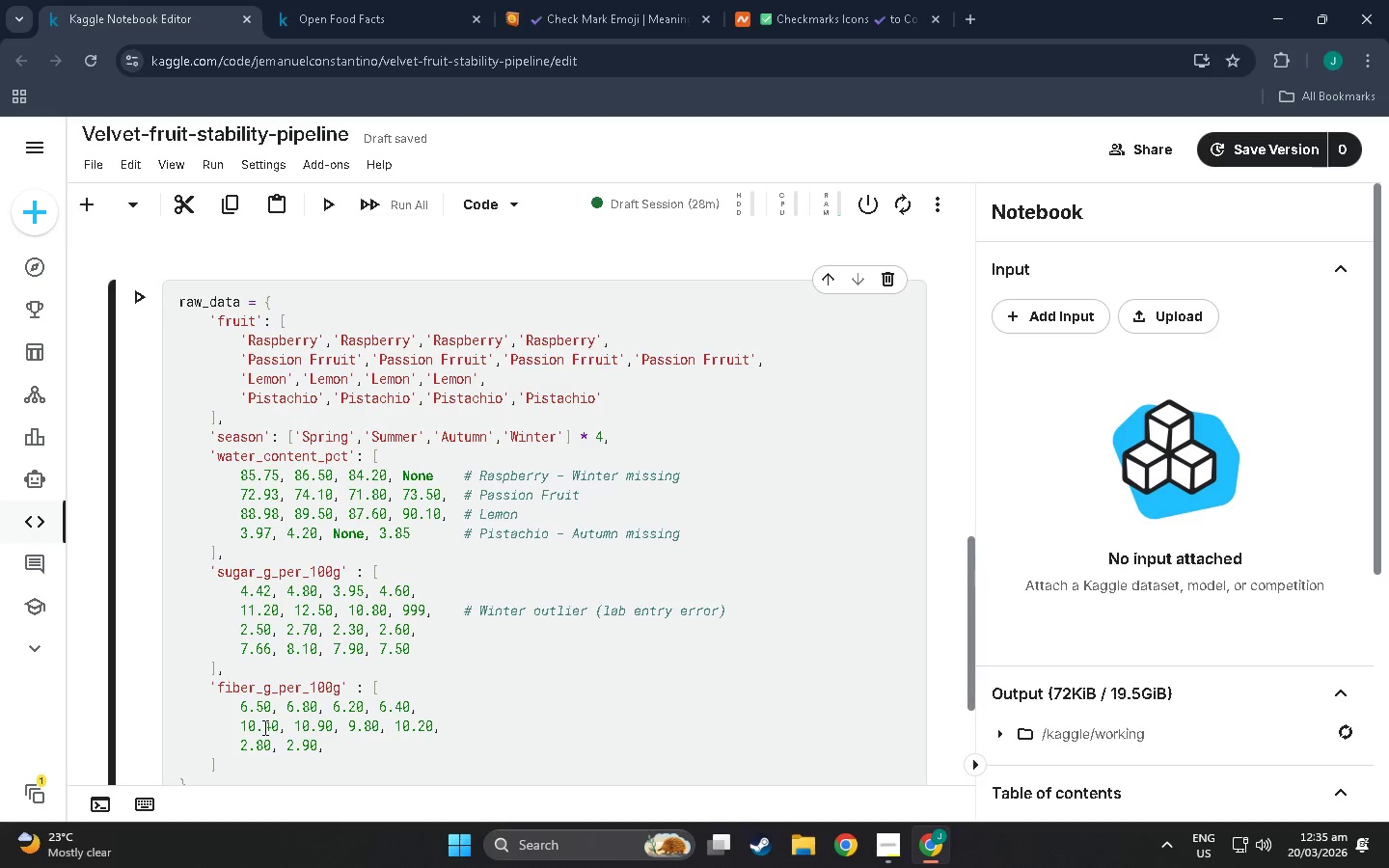 
type( 2.70, )
 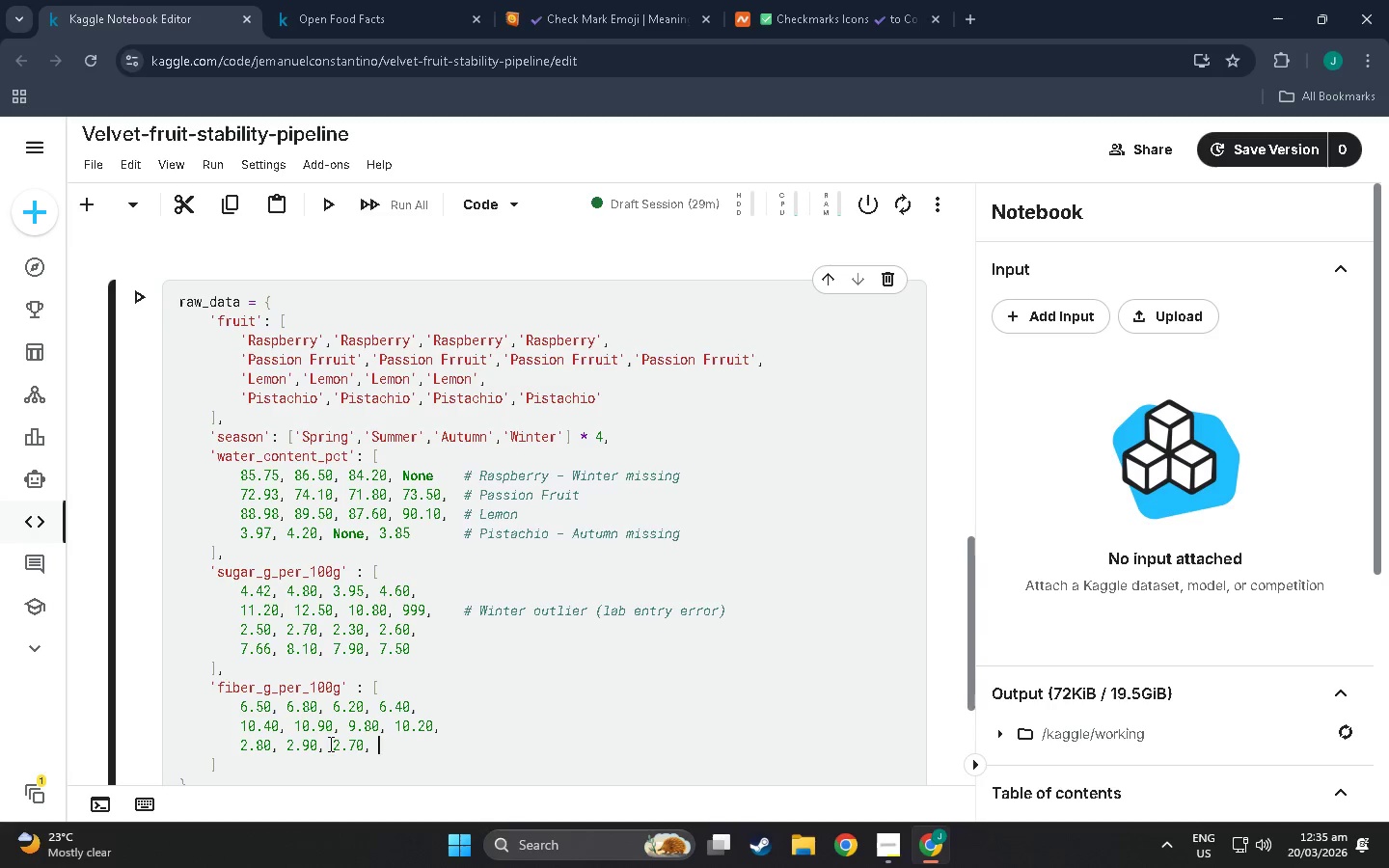 
double_click([332, 745])
 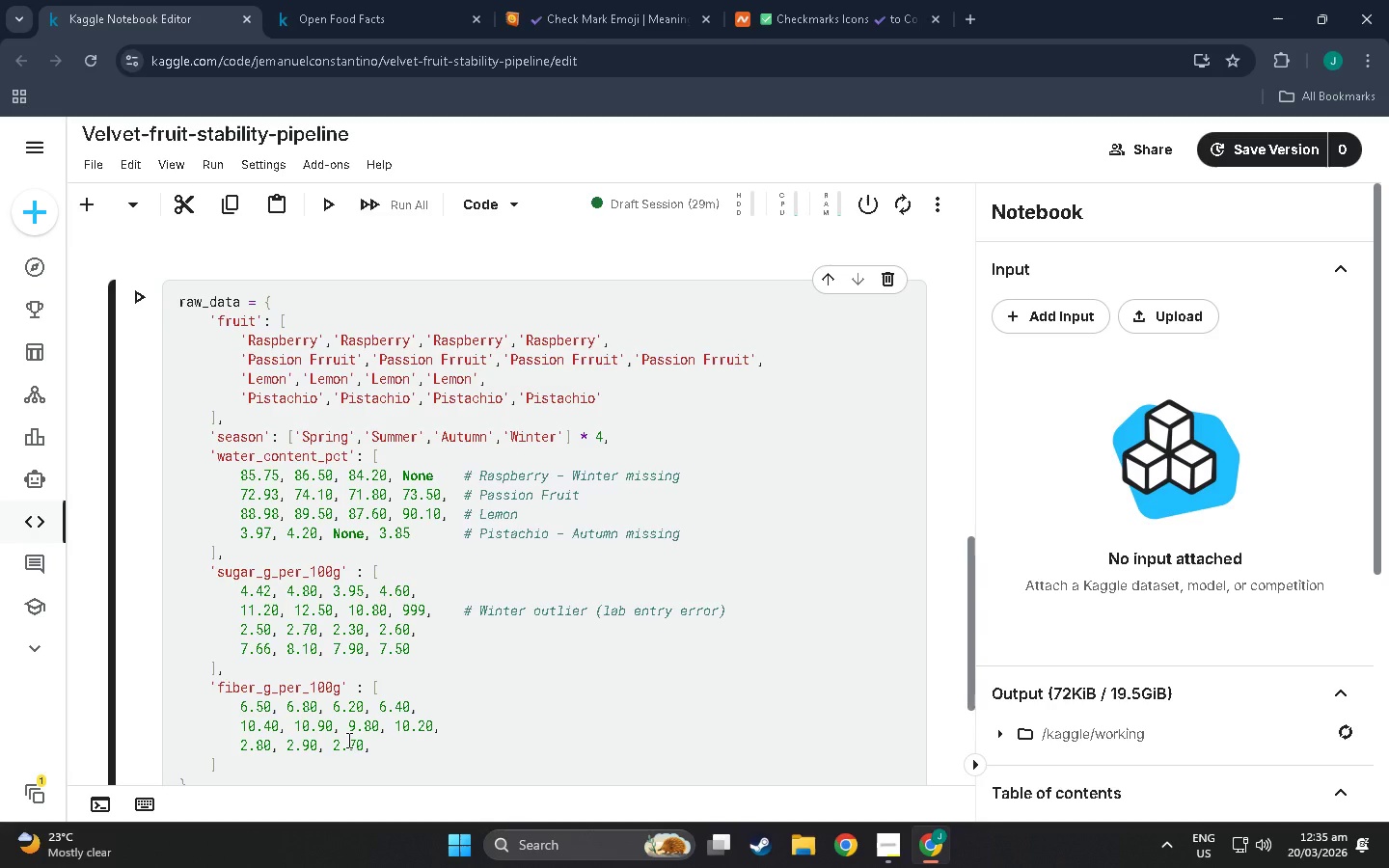 
key(Backspace)
 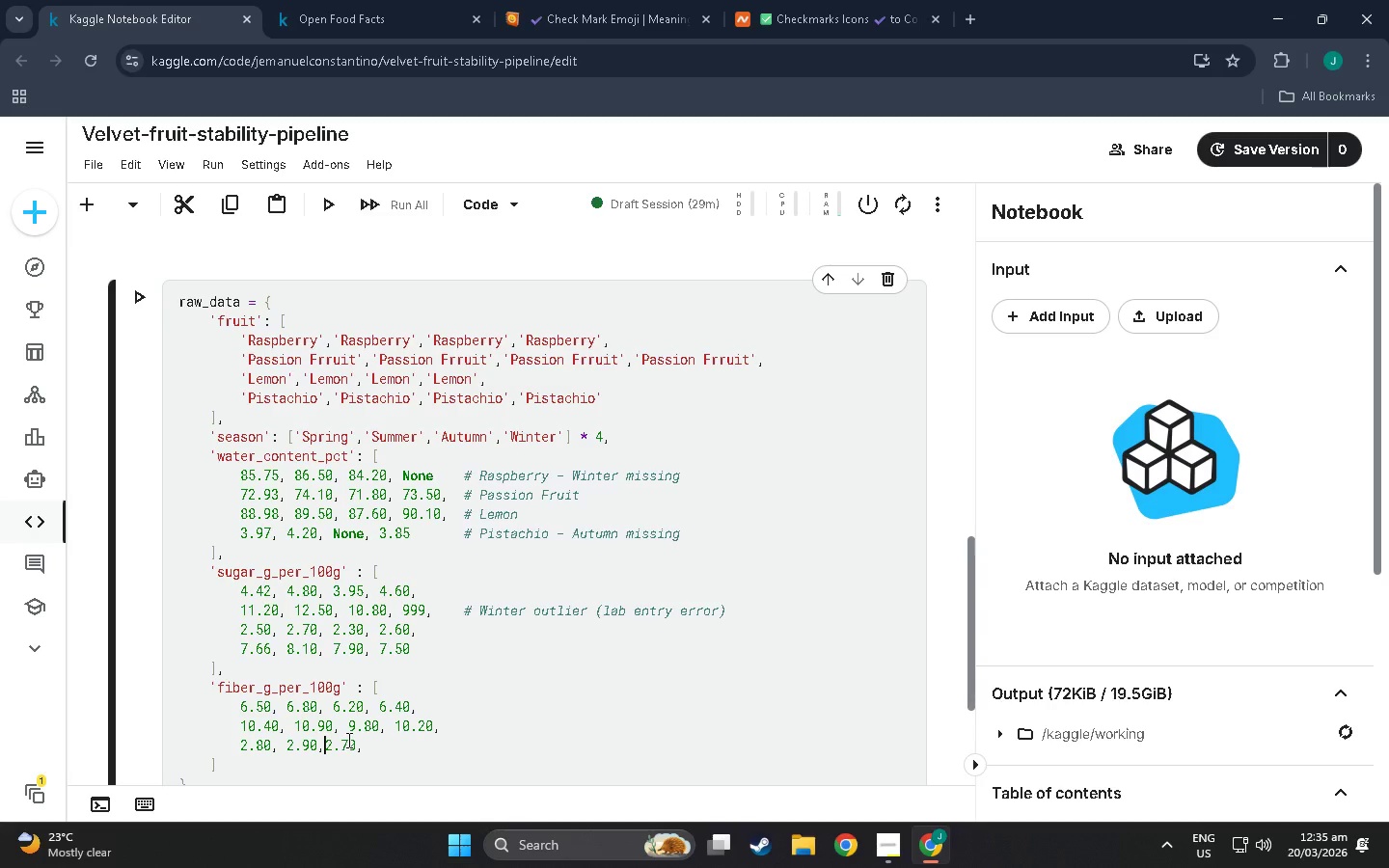 
key(Space)
 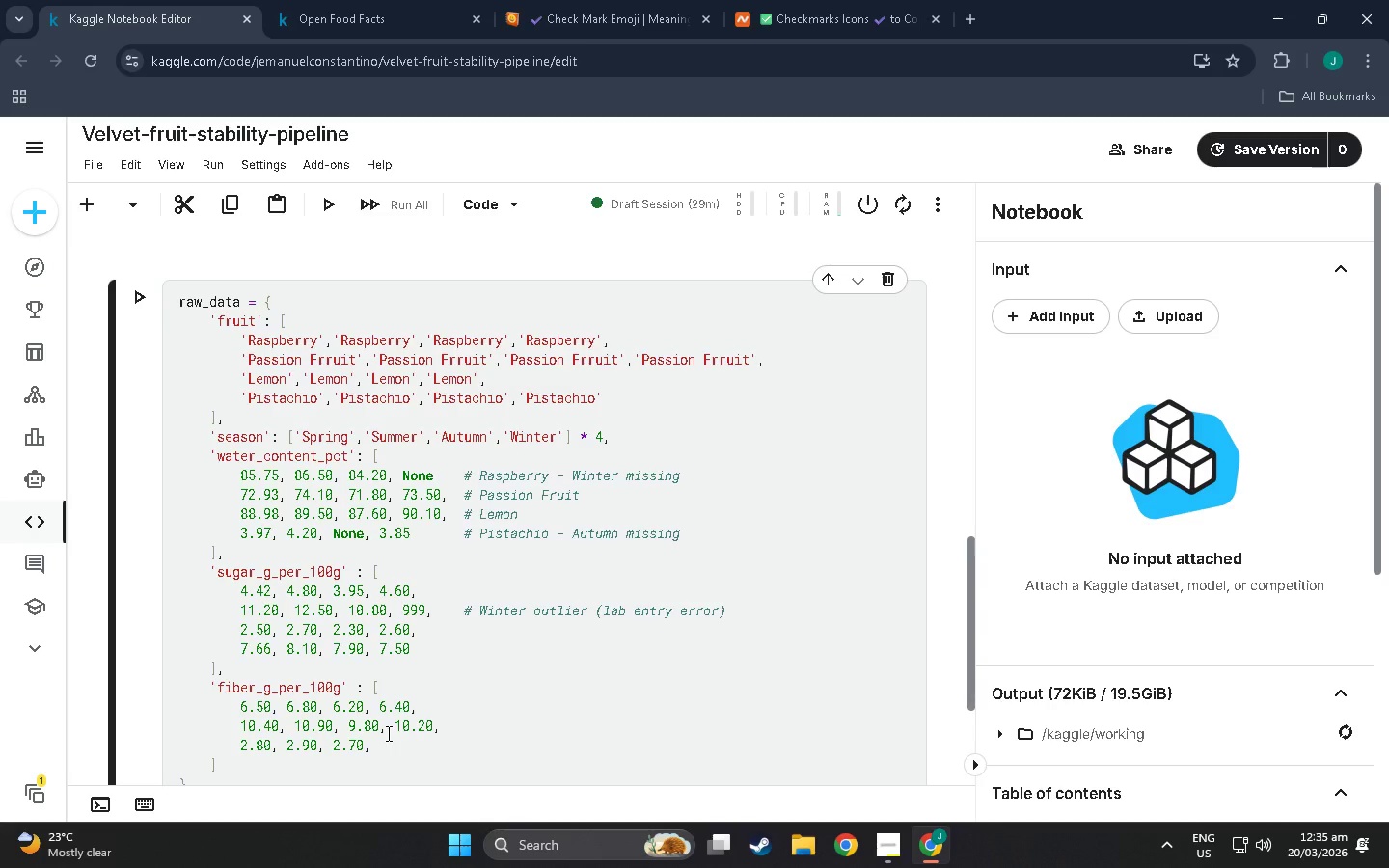 
left_click([372, 749])
 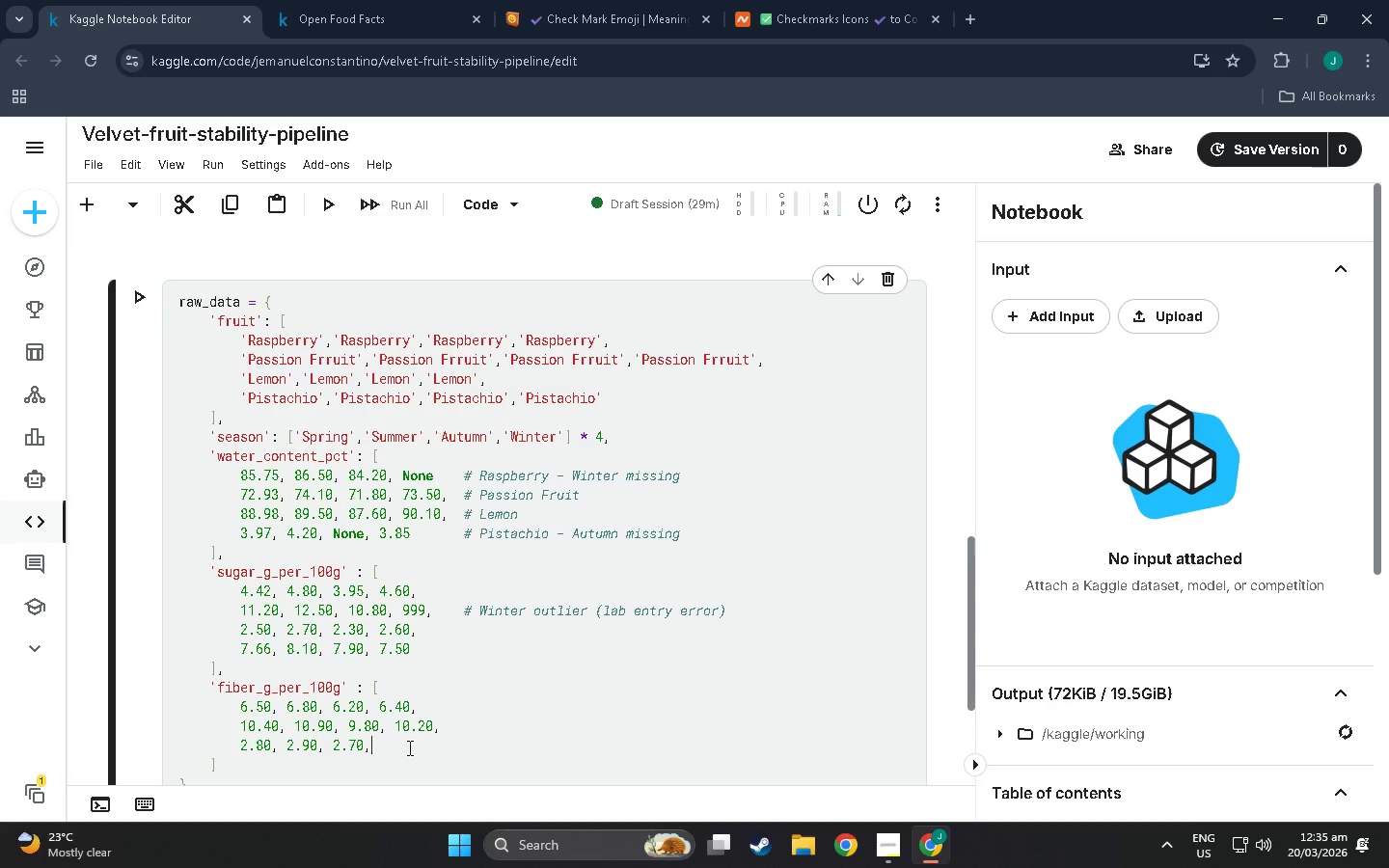 
type( 2.85)
 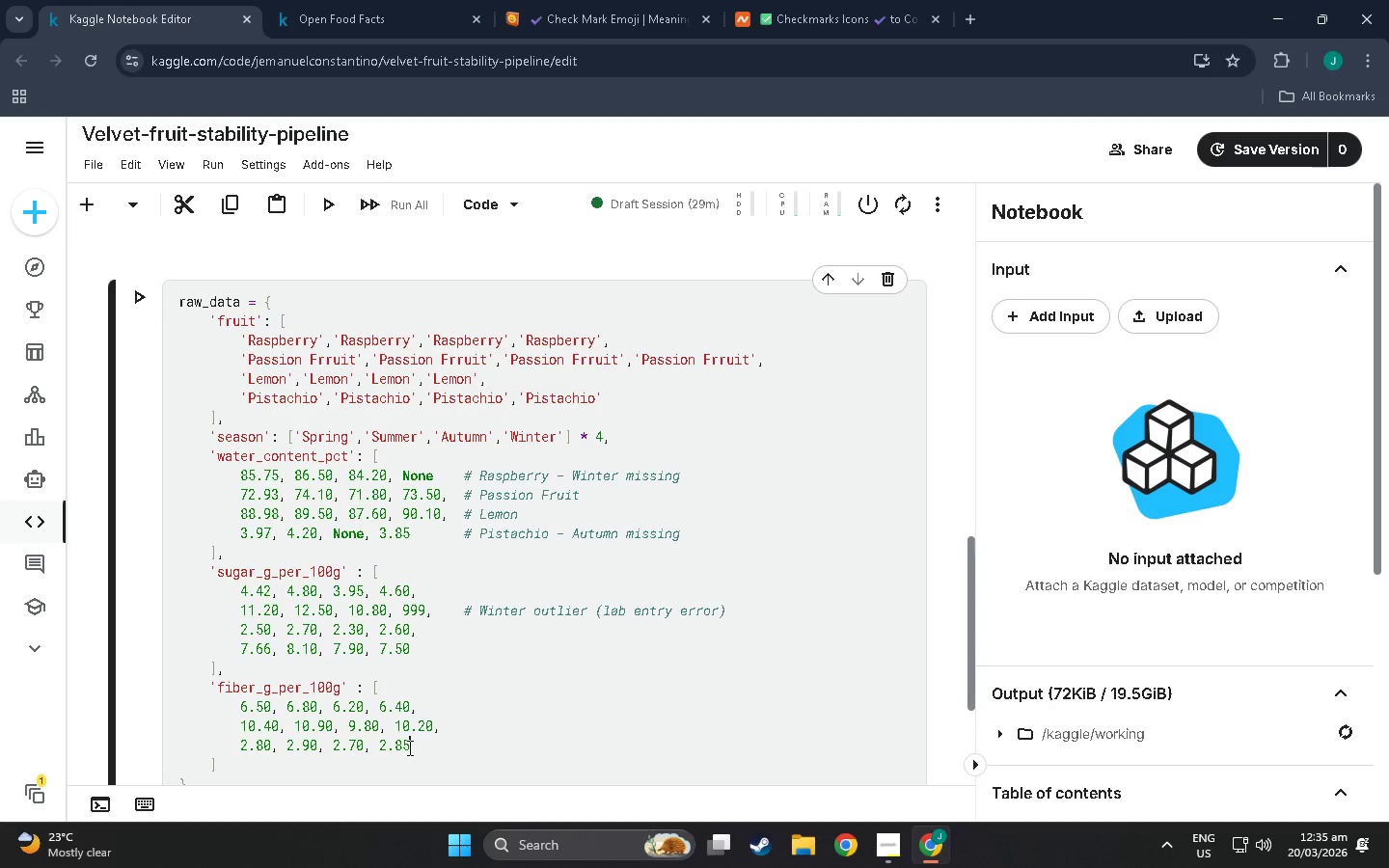 
key(Comma)
 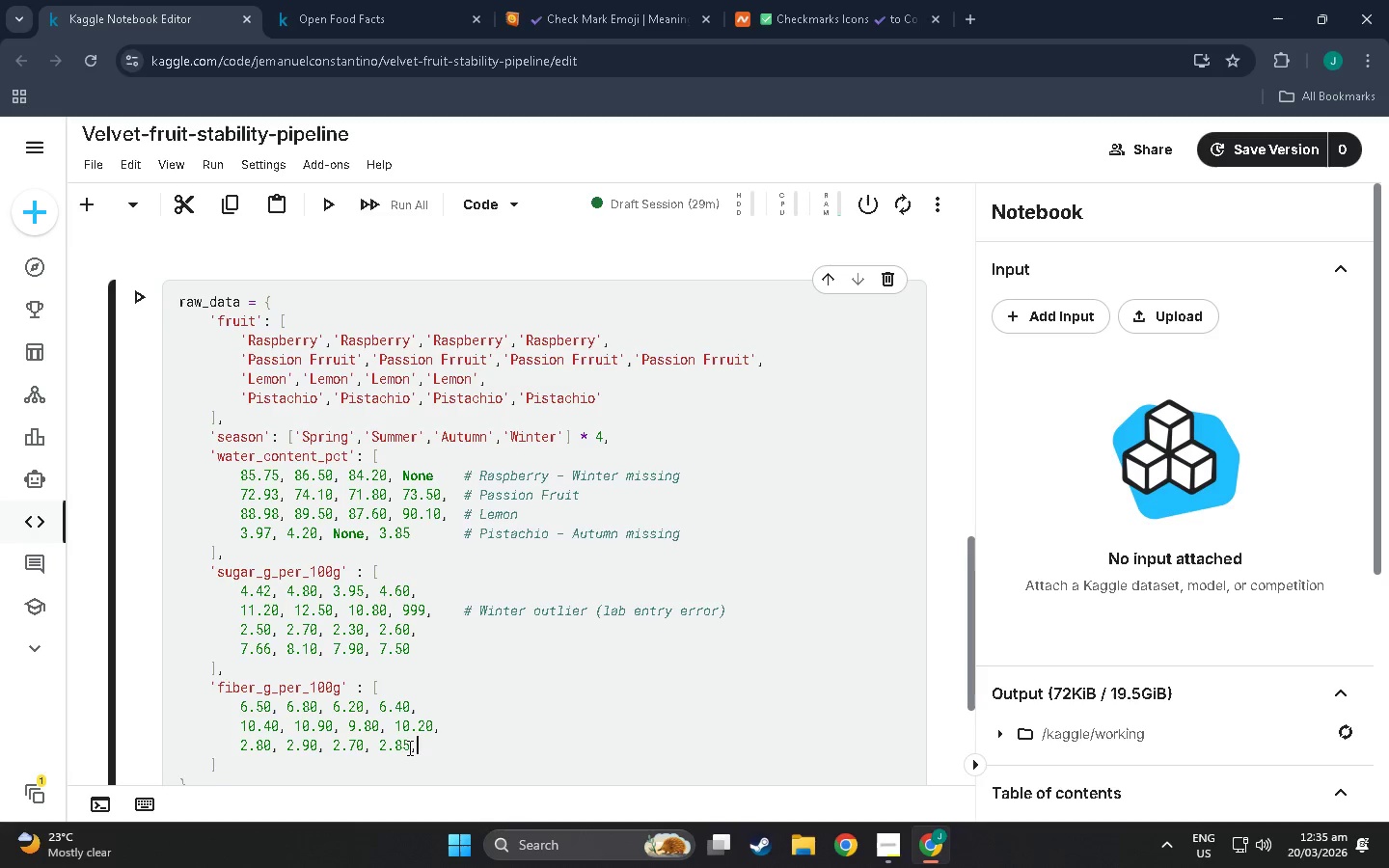 
key(Enter)
 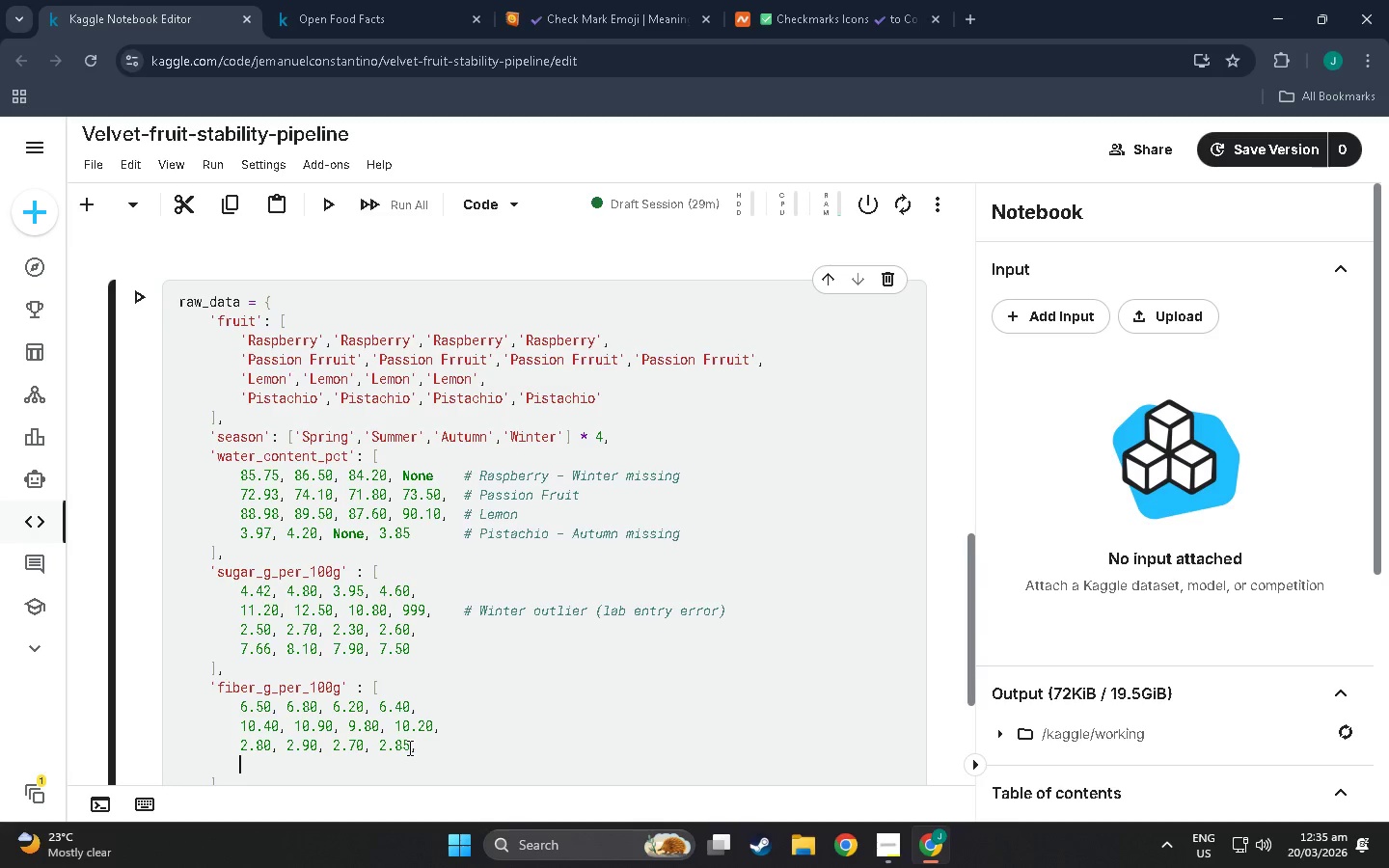 
type(10.60, 10/6)
key(Backspace)
key(Backspace)
type(.80, 10.40, 10.70)
 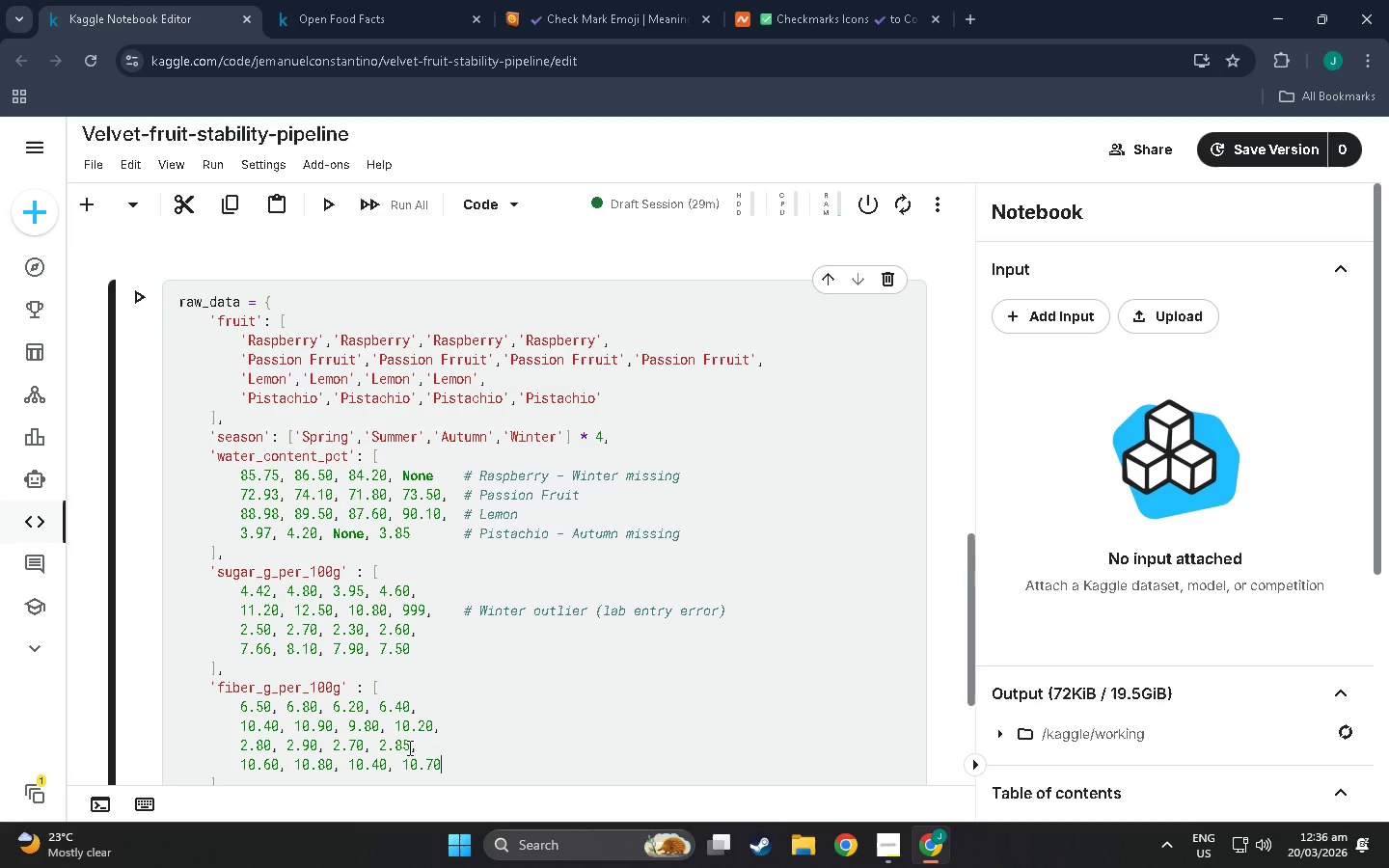 
wait(5.97)
 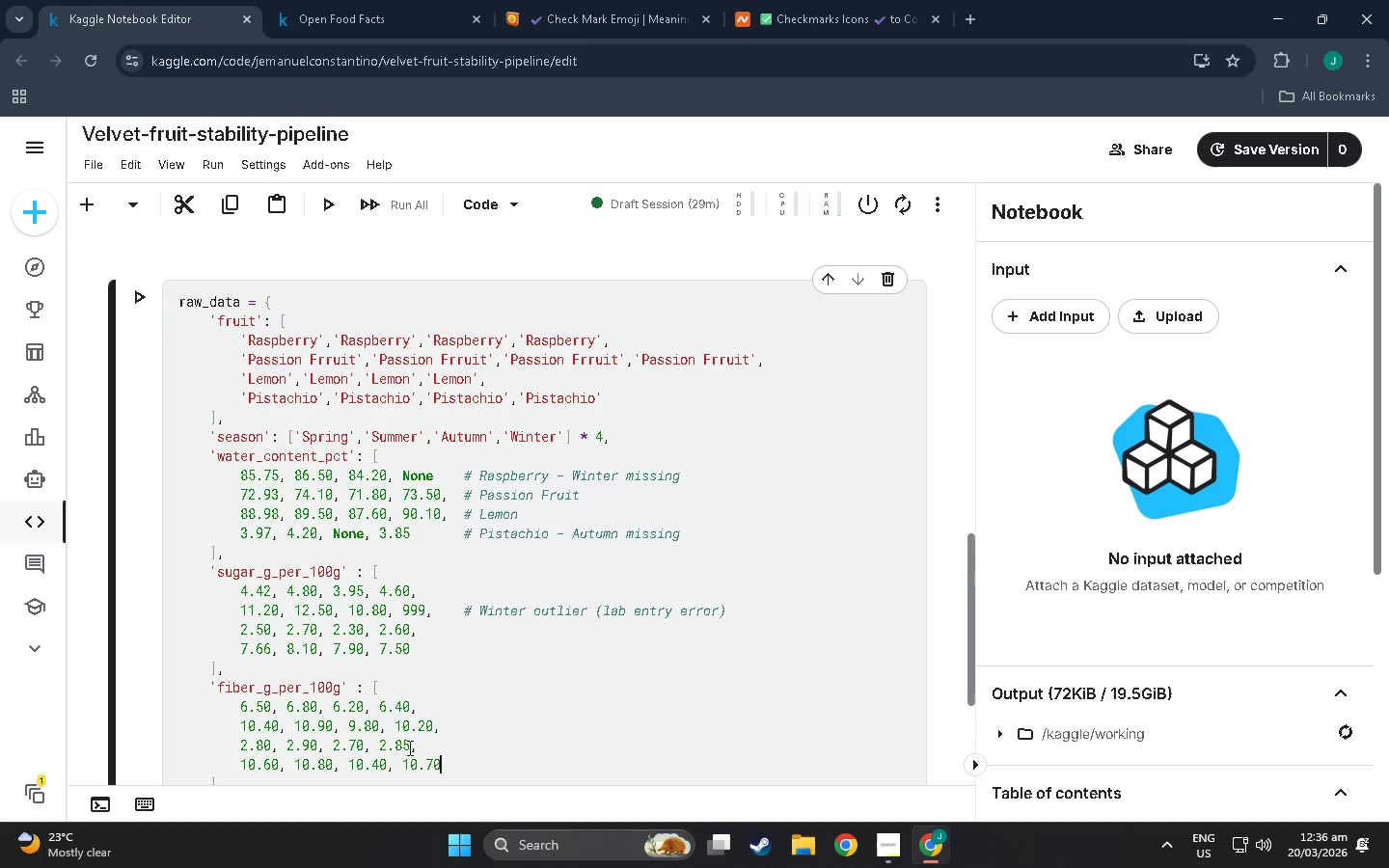 
key(ArrowDown)
 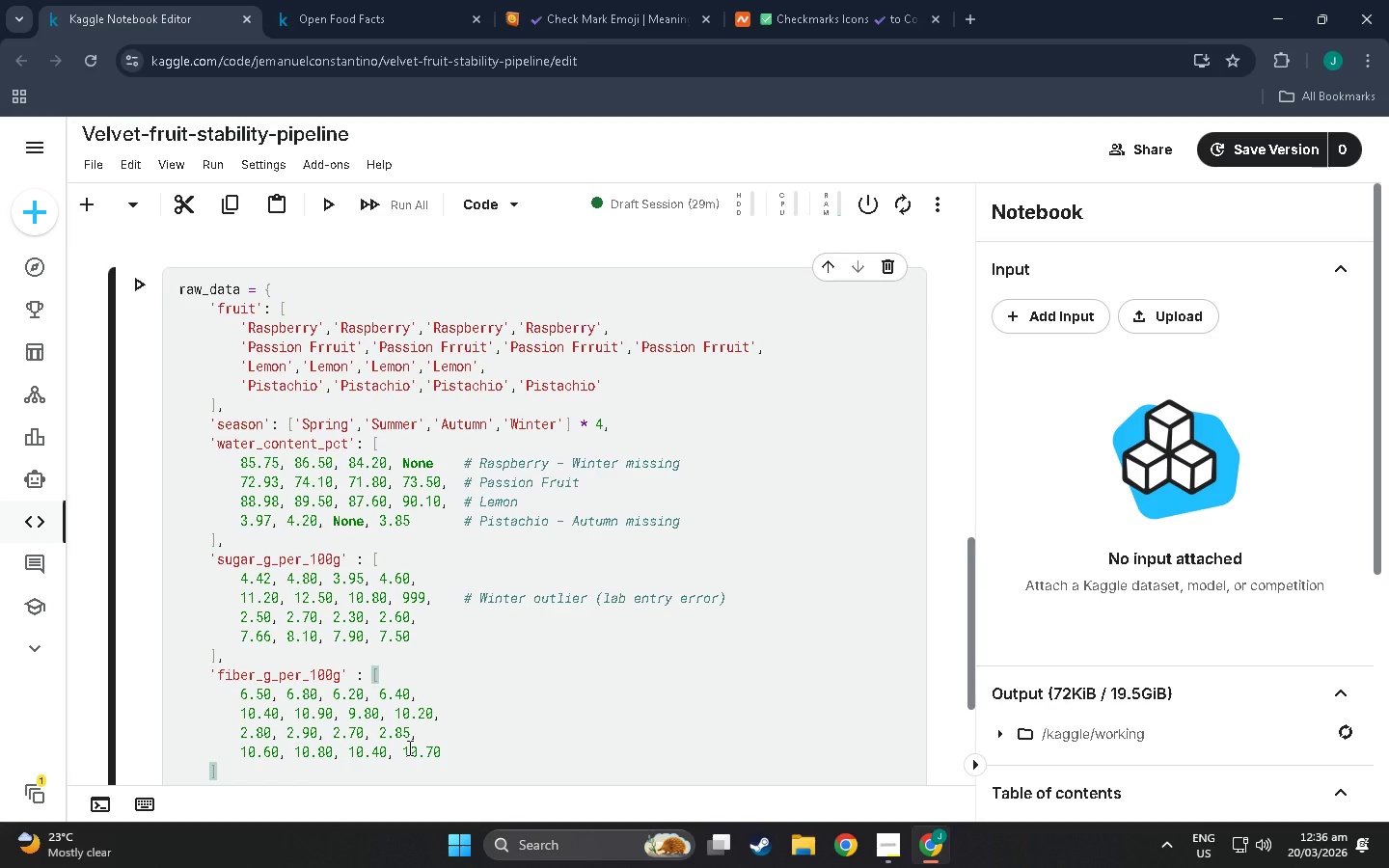 
key(Comma)
 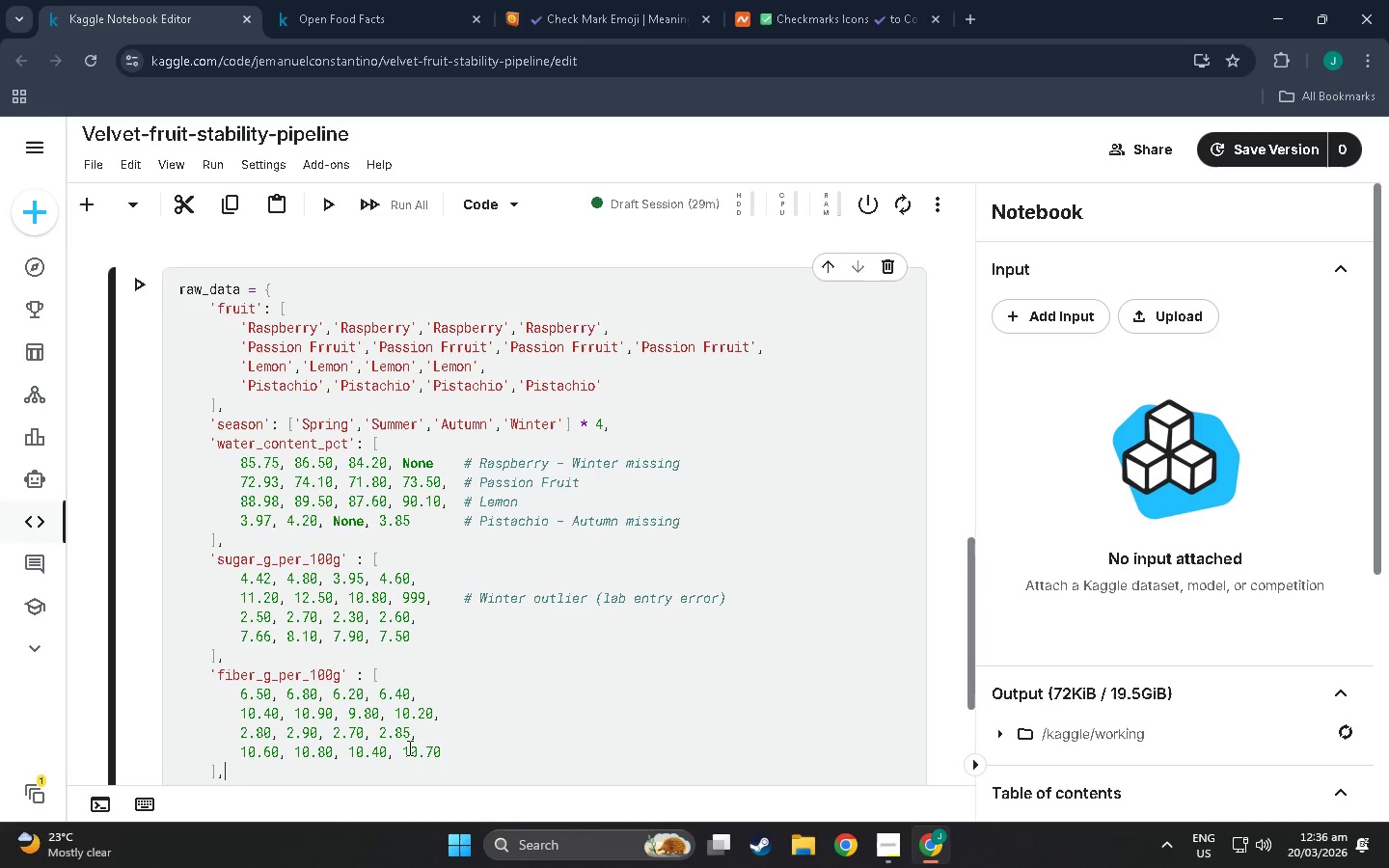 
key(Enter)
 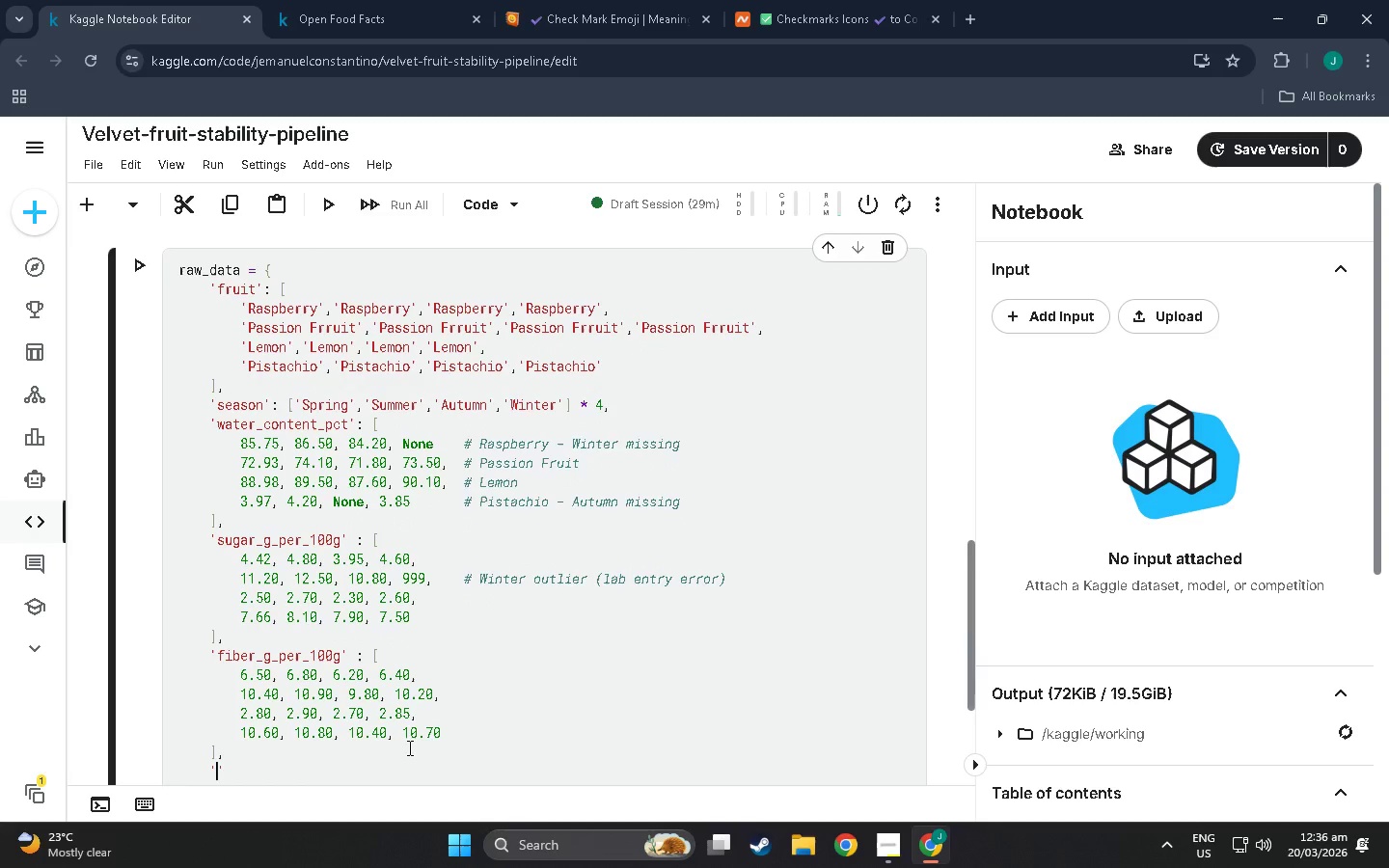 
type('brix_level)
 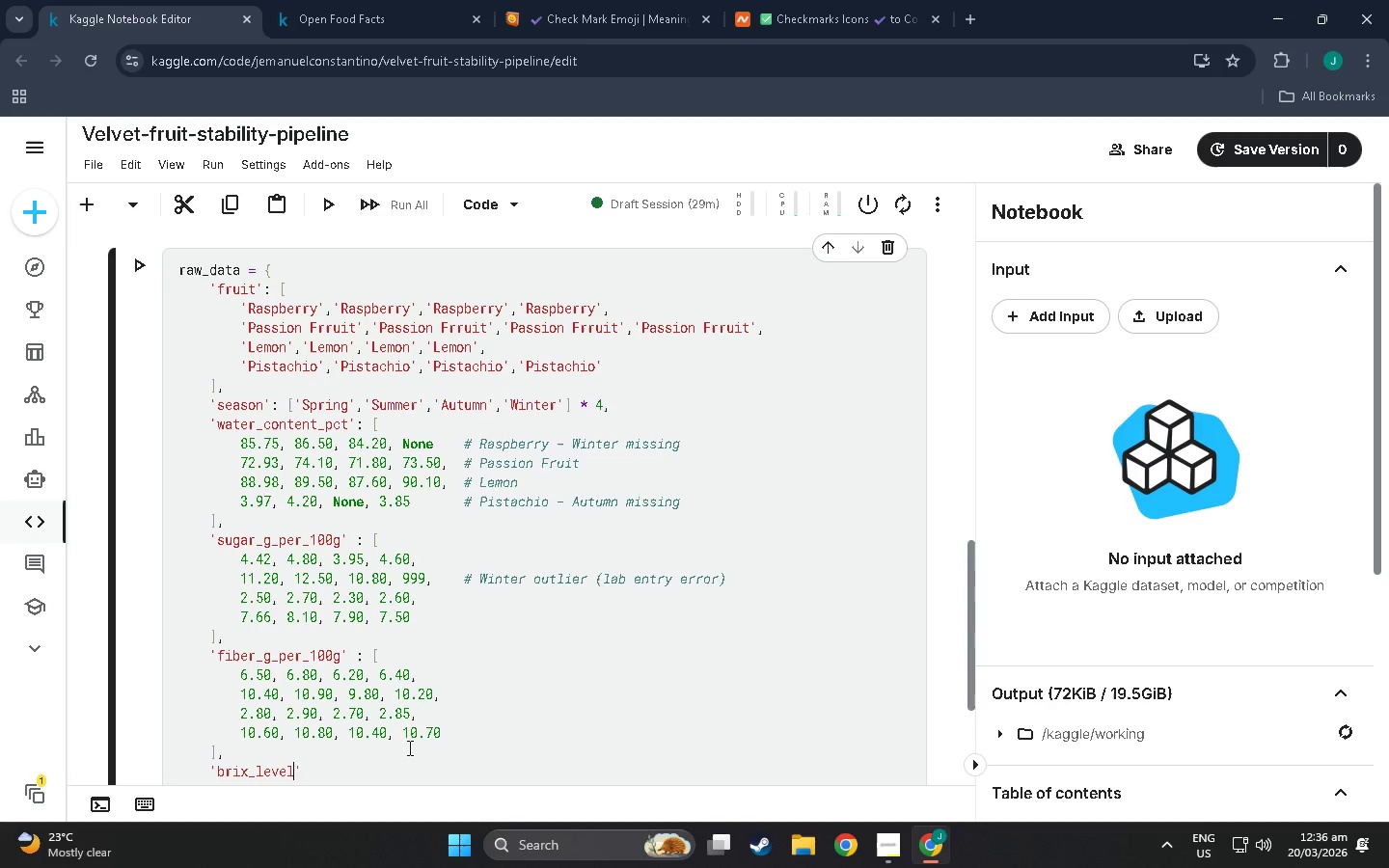 
wait(9.8)
 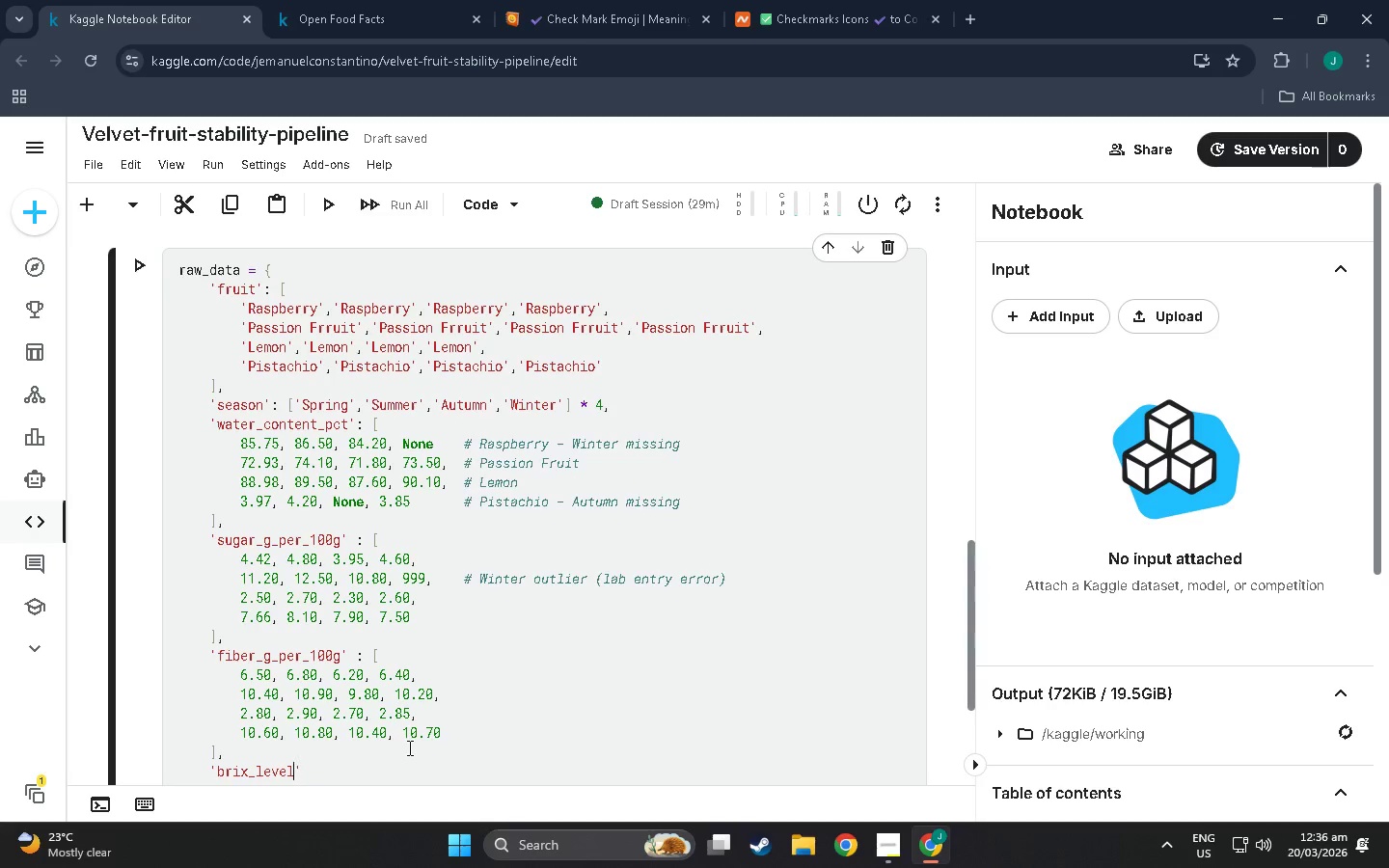 
key(ArrowRight)
 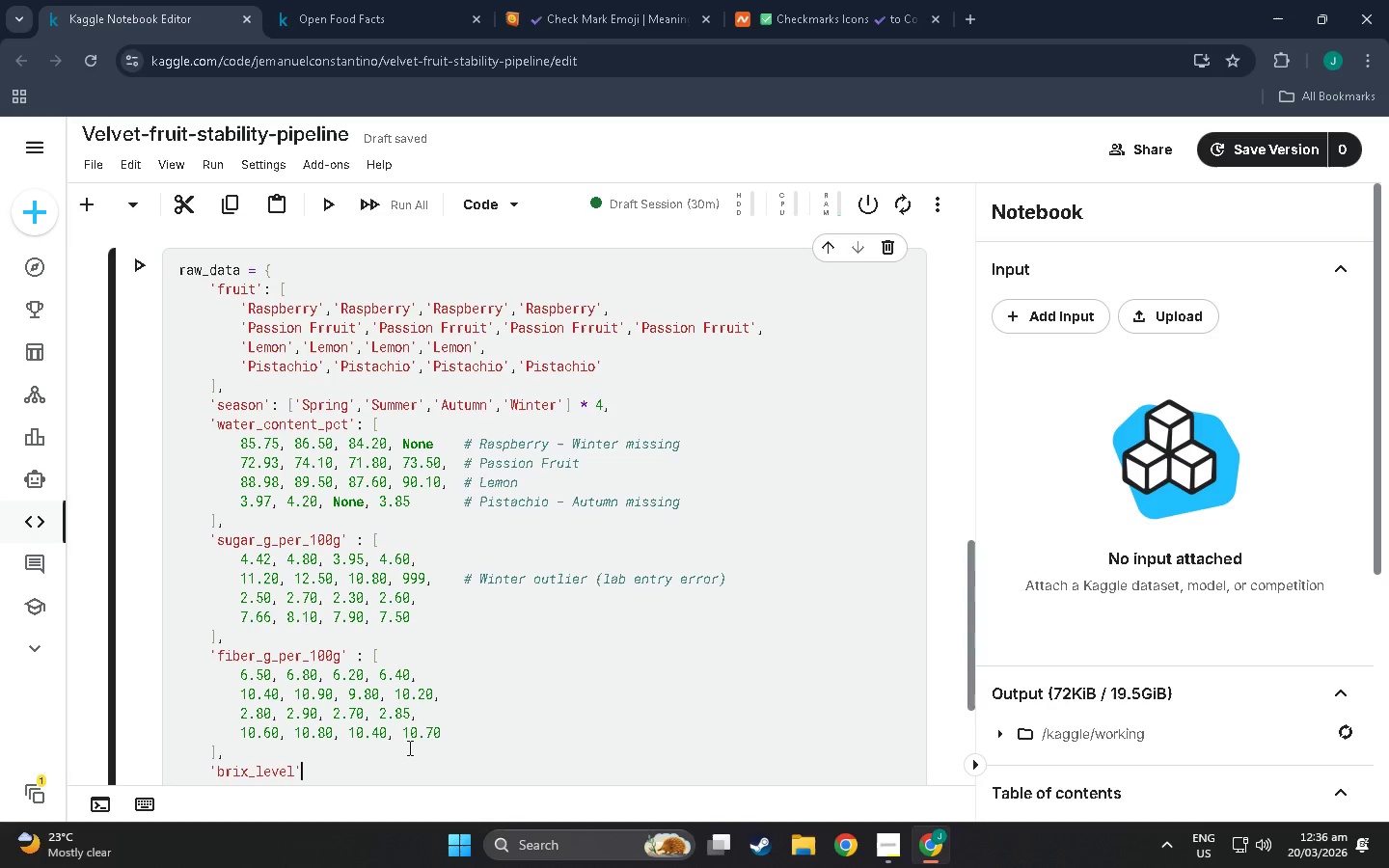 
hold_key(key=ShiftLeft, duration=0.67)
 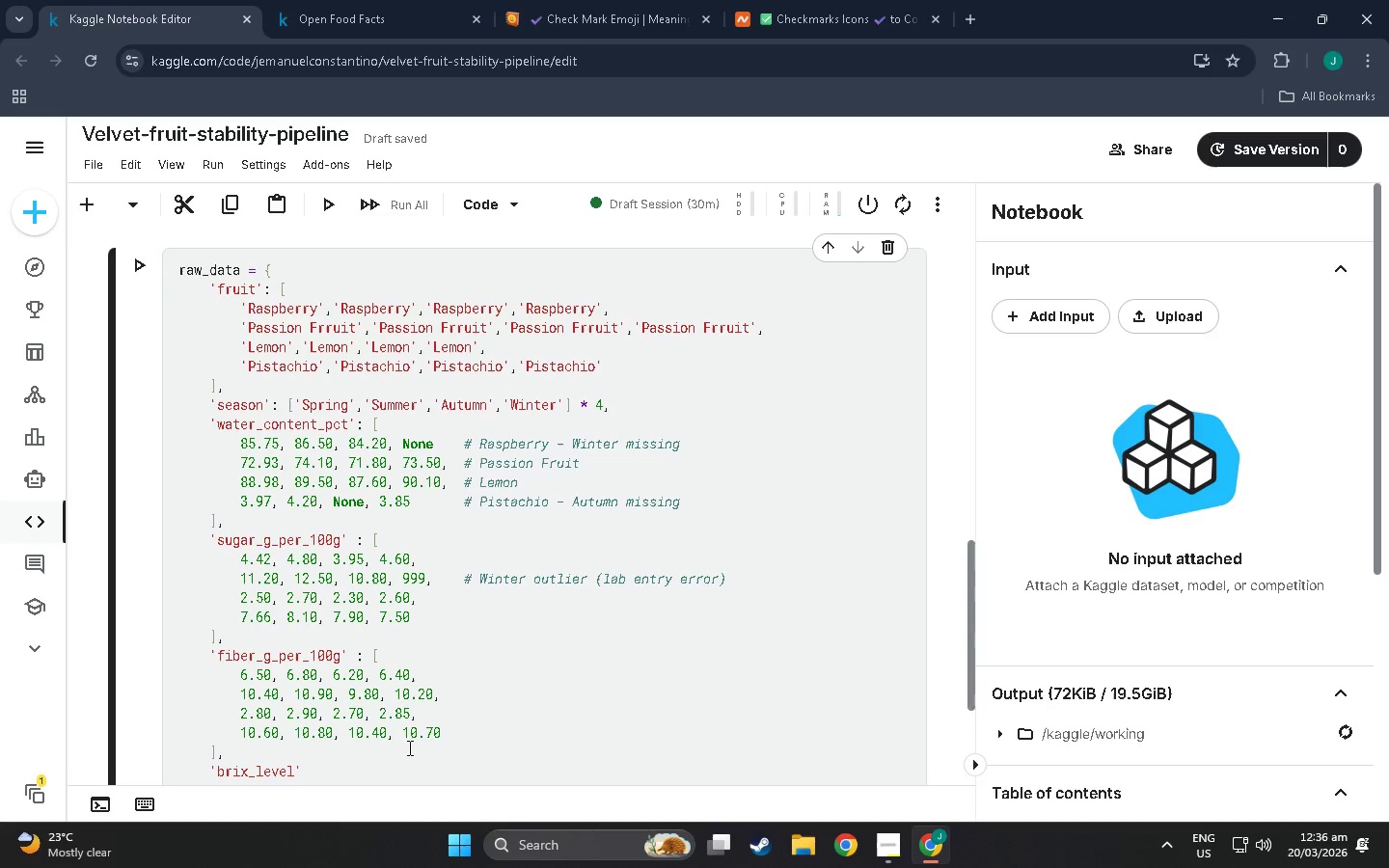 
key(Shift+Semicolon)
 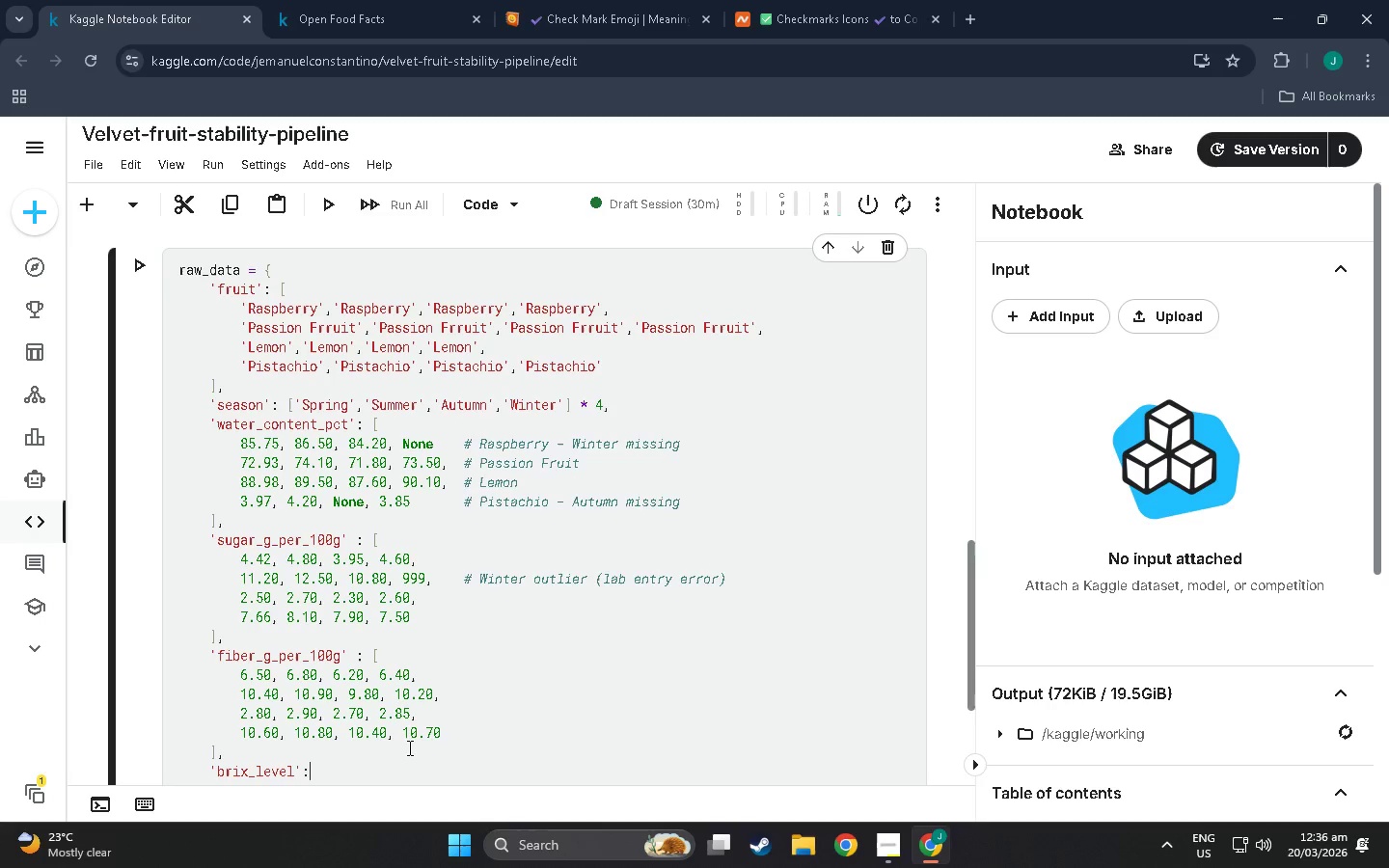 
wait(7.48)
 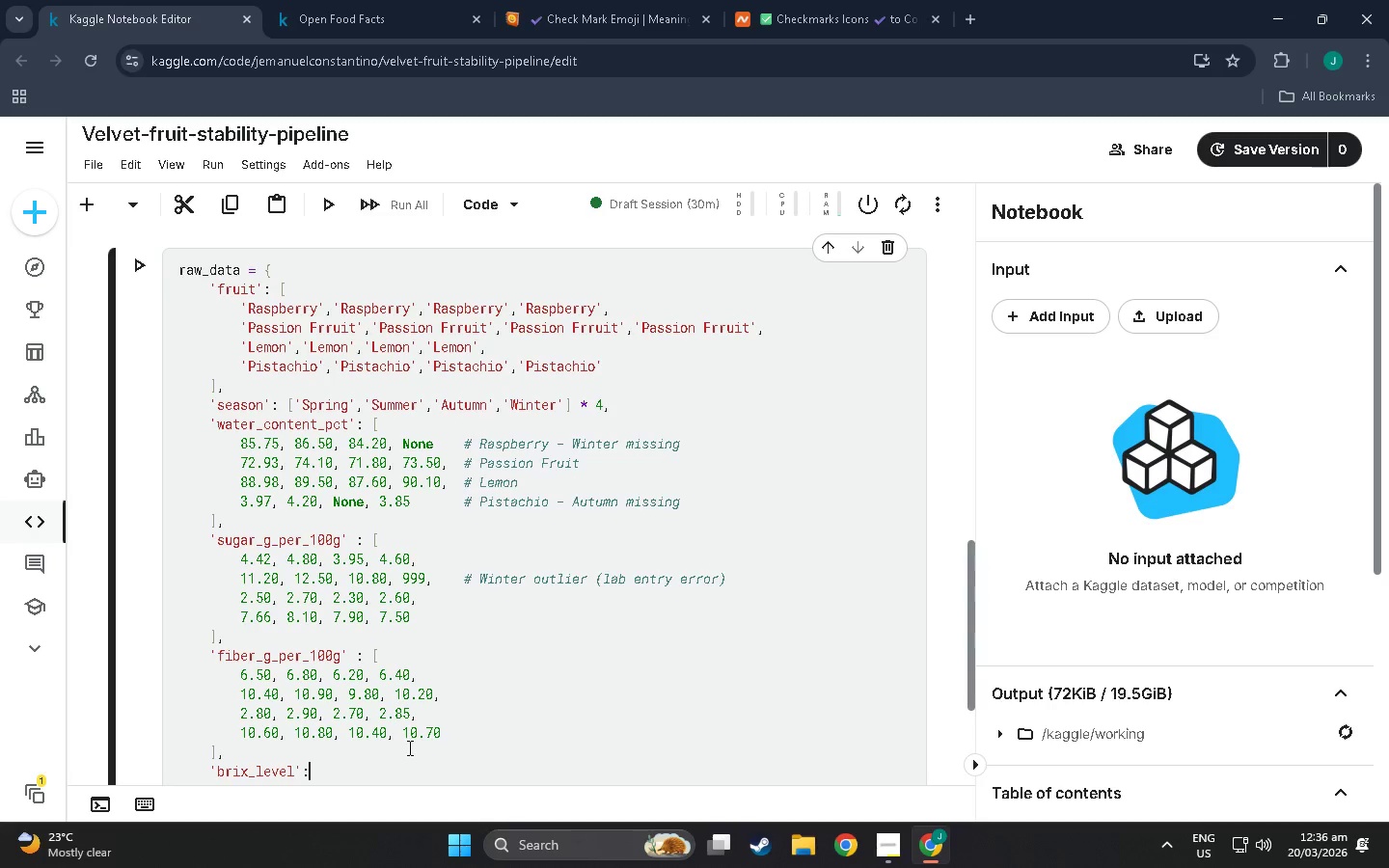 
key(Shift+Space)
 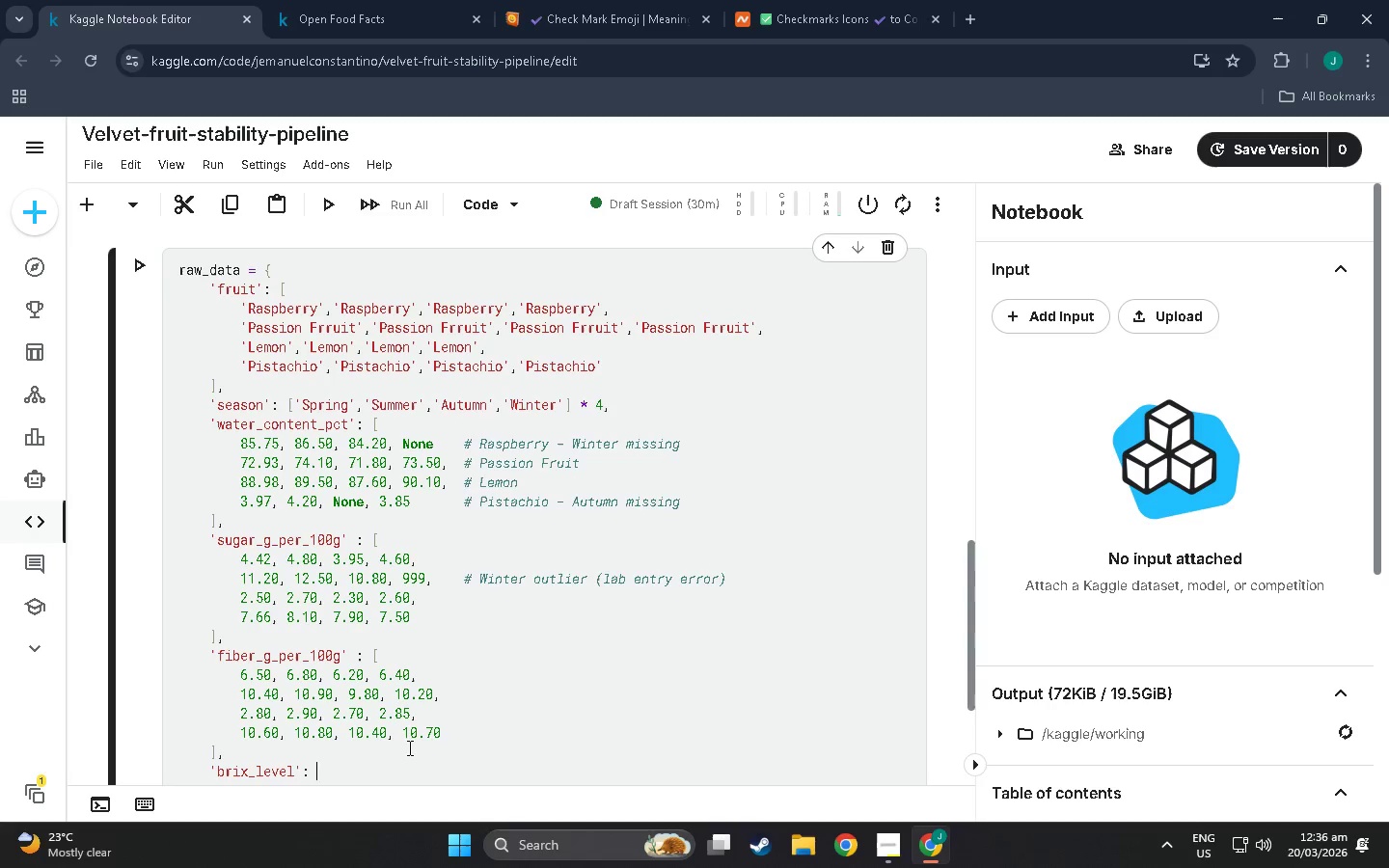 
key(Shift+BracketLeft)
 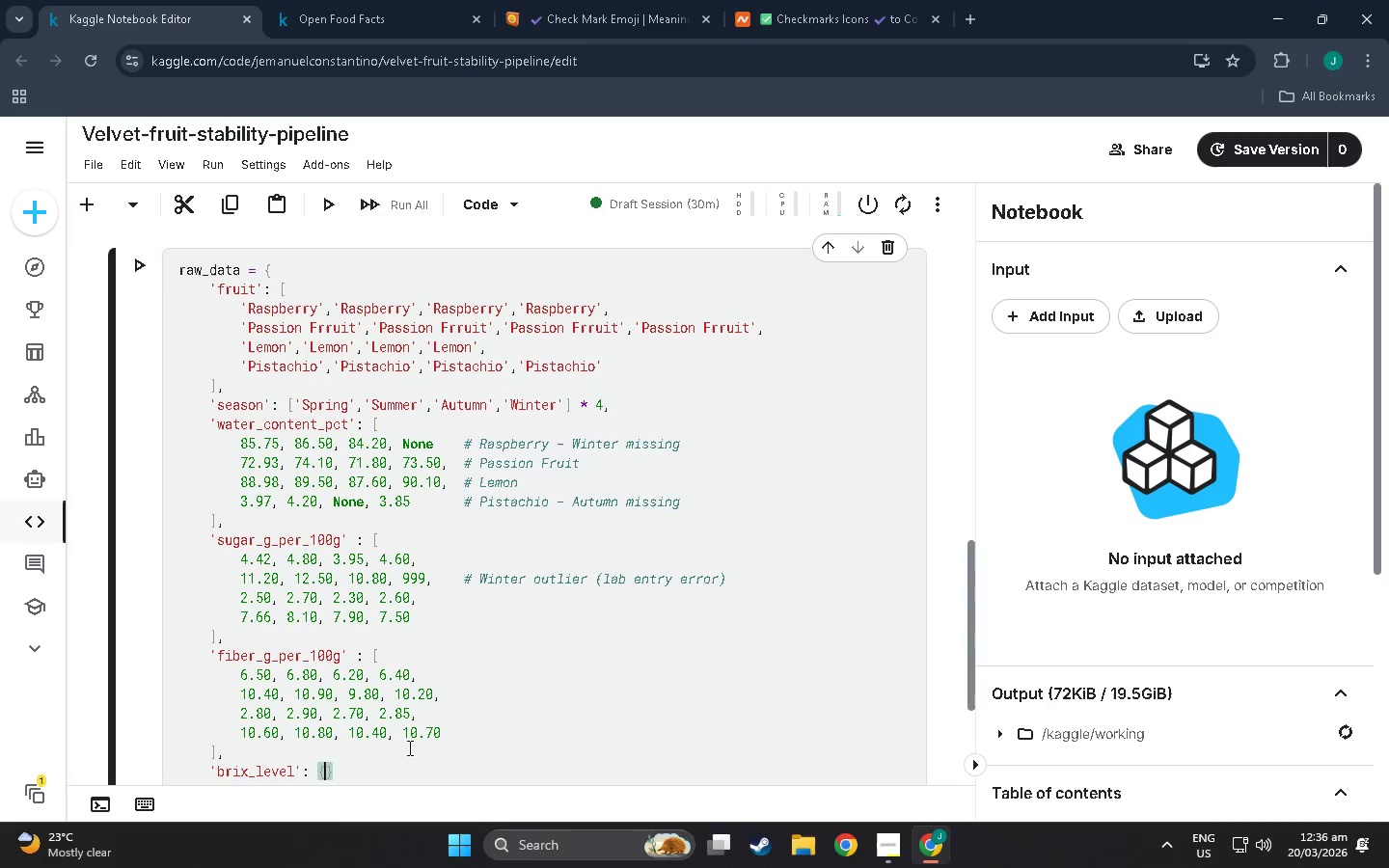 
key(Backspace)
 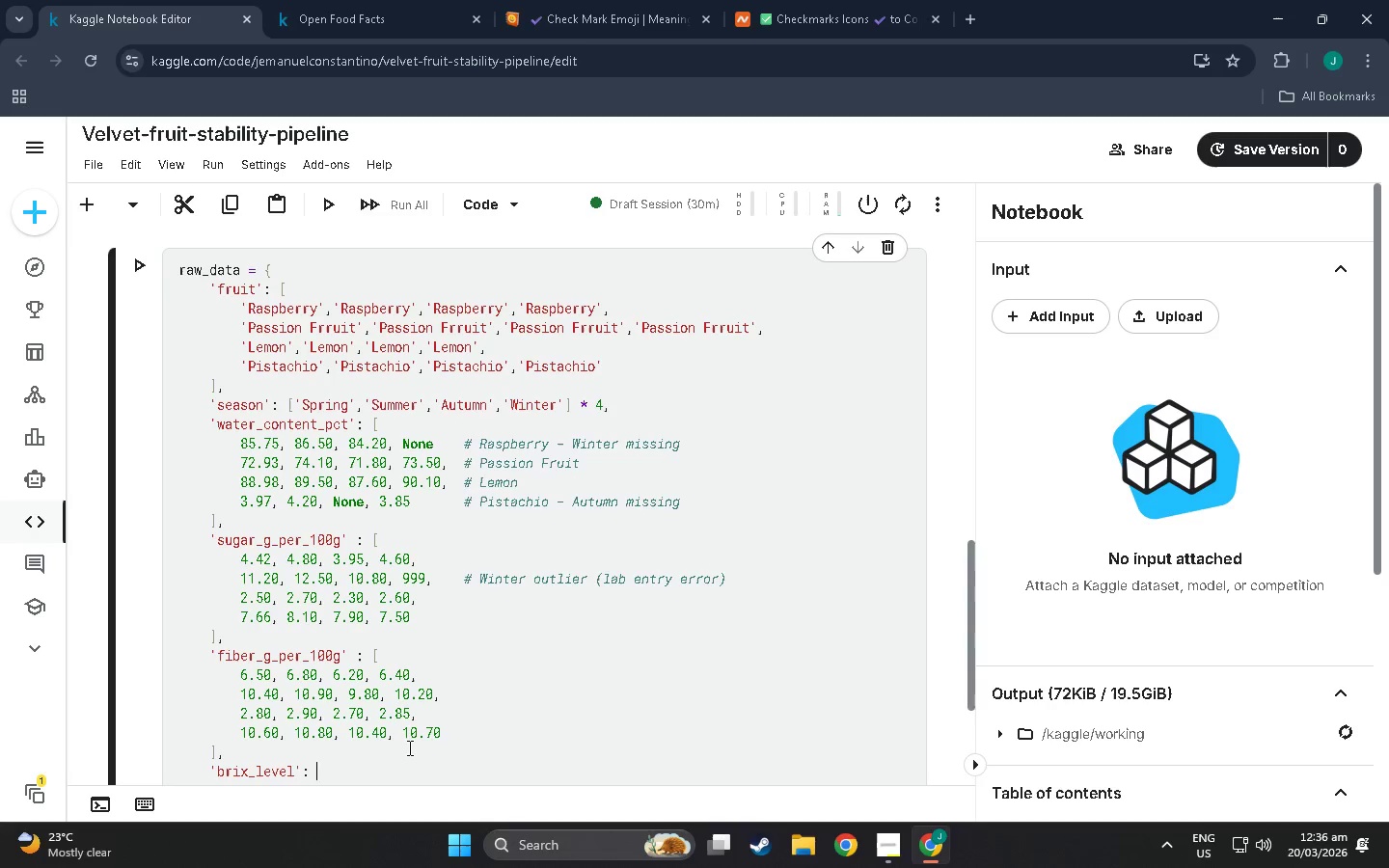 
key(BracketLeft)
 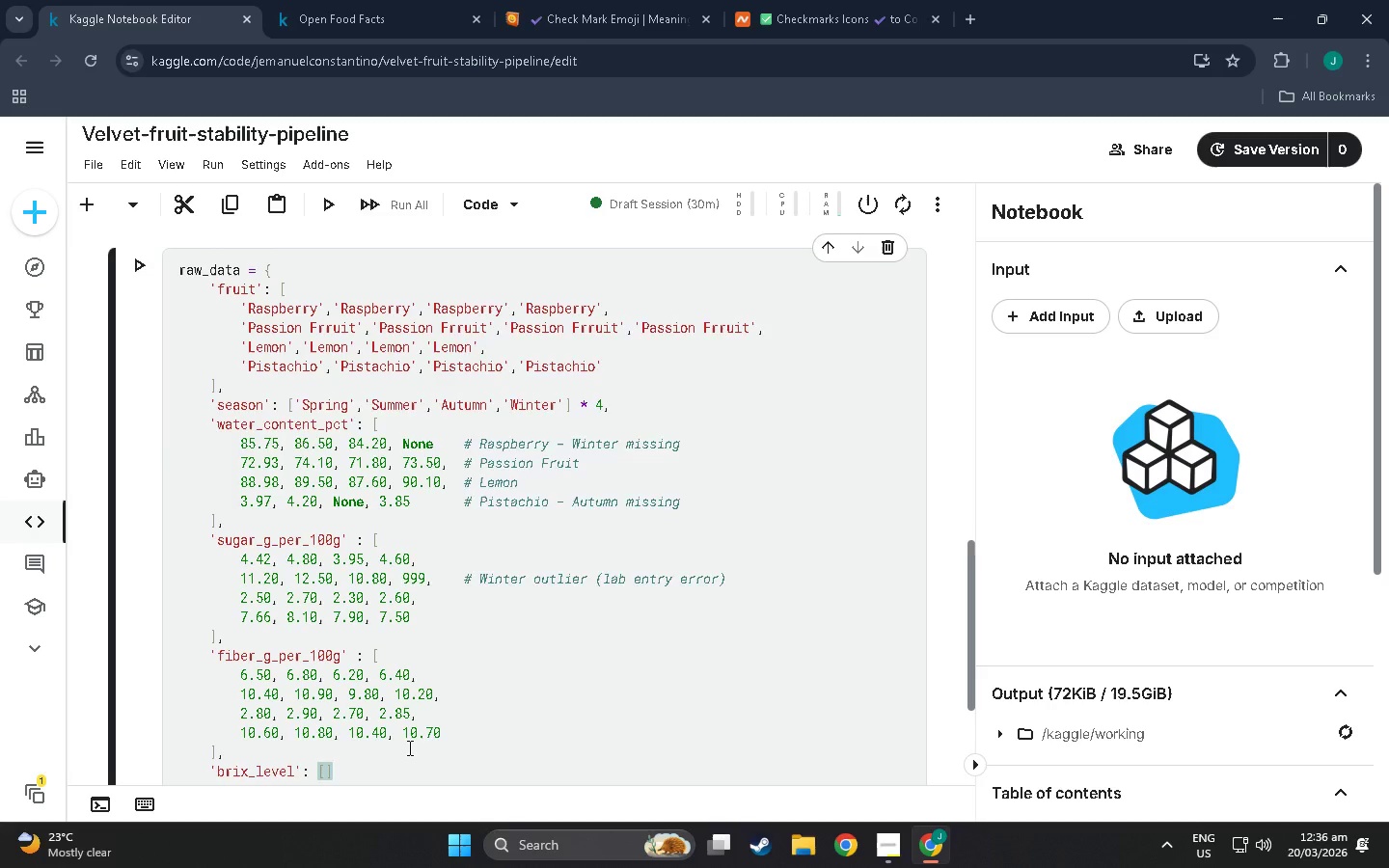 
key(Enter)
 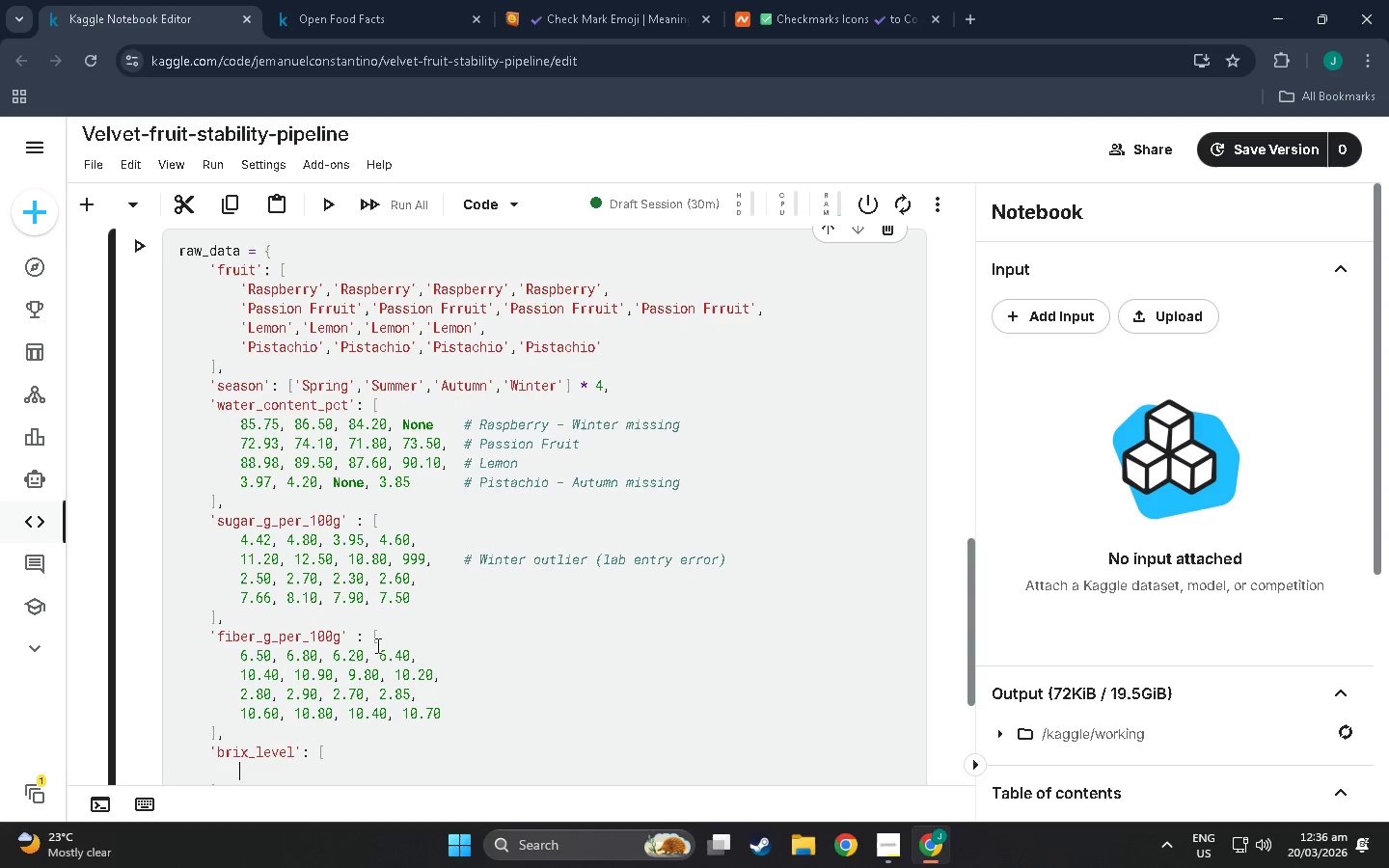 
left_click([357, 629])
 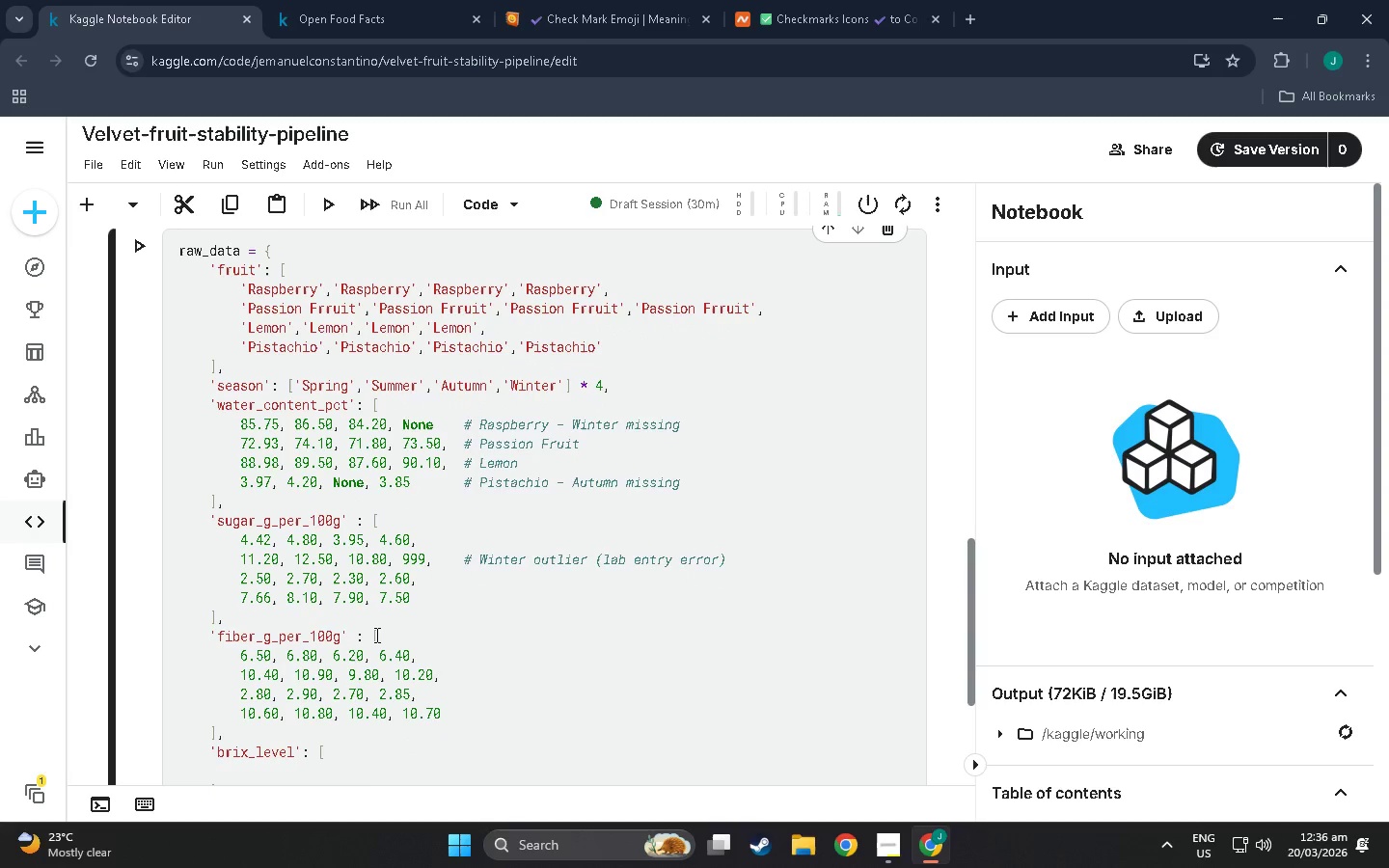 
key(Backspace)
 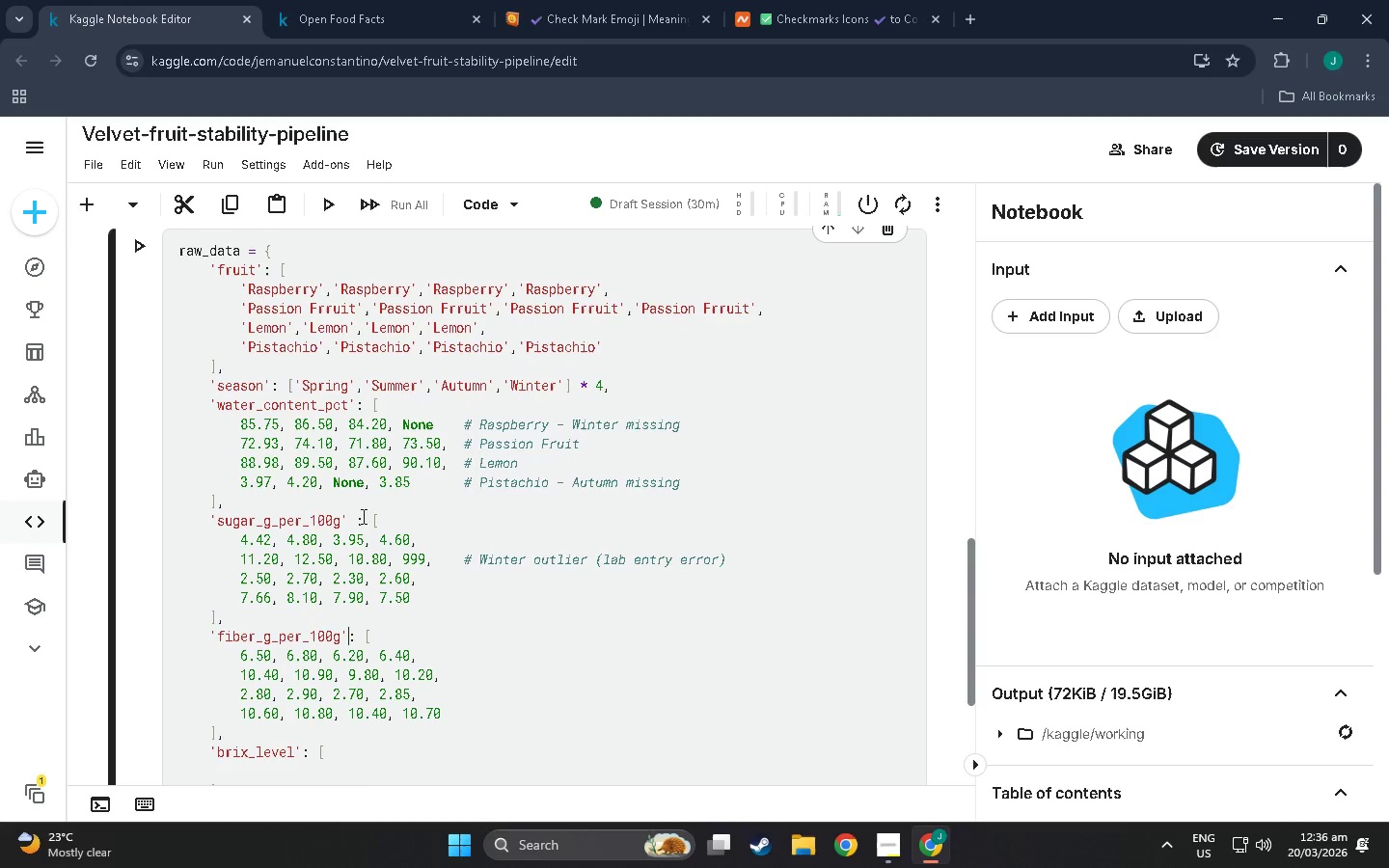 
left_click([354, 516])
 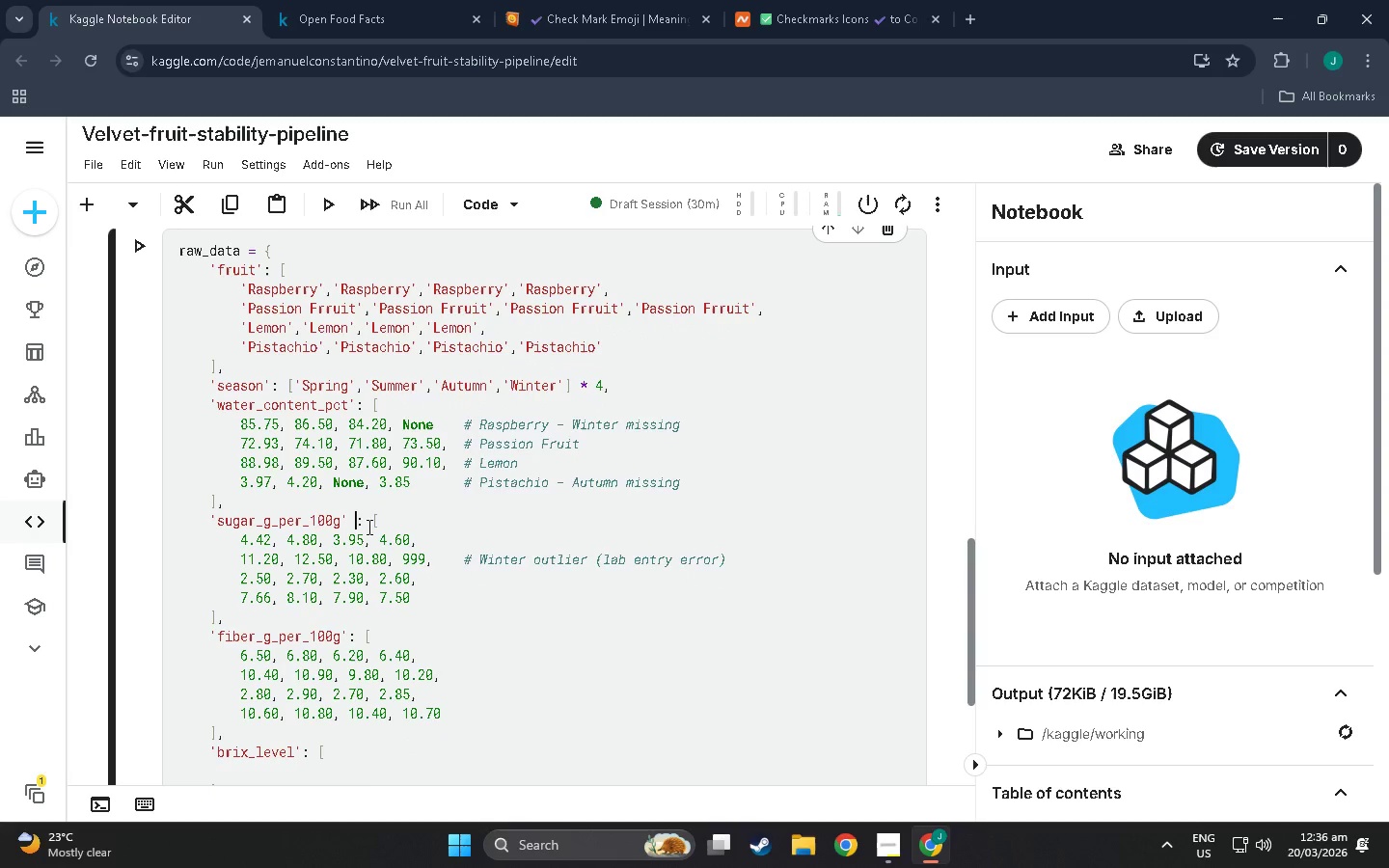 
key(Backspace)
 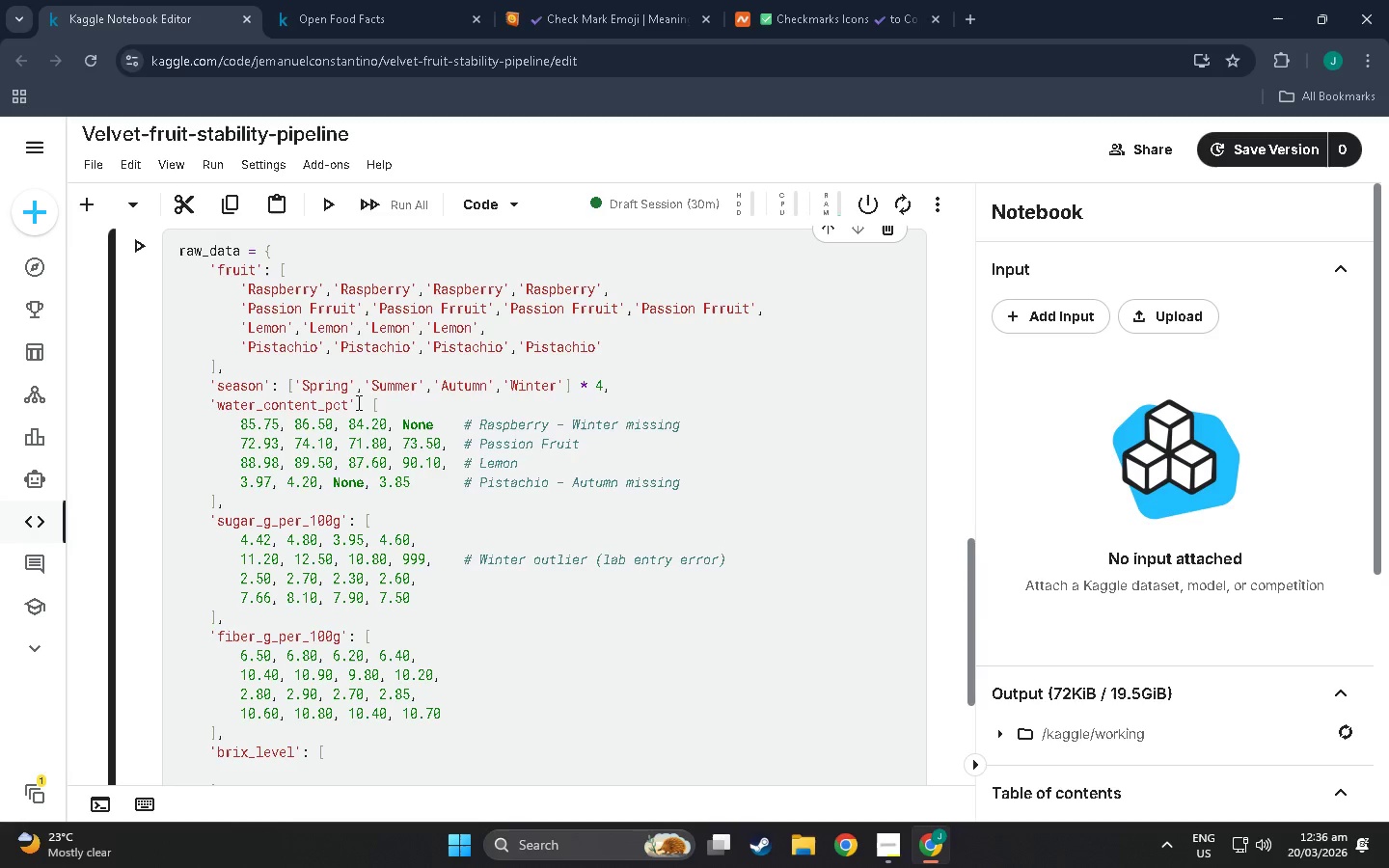 
left_click([355, 402])
 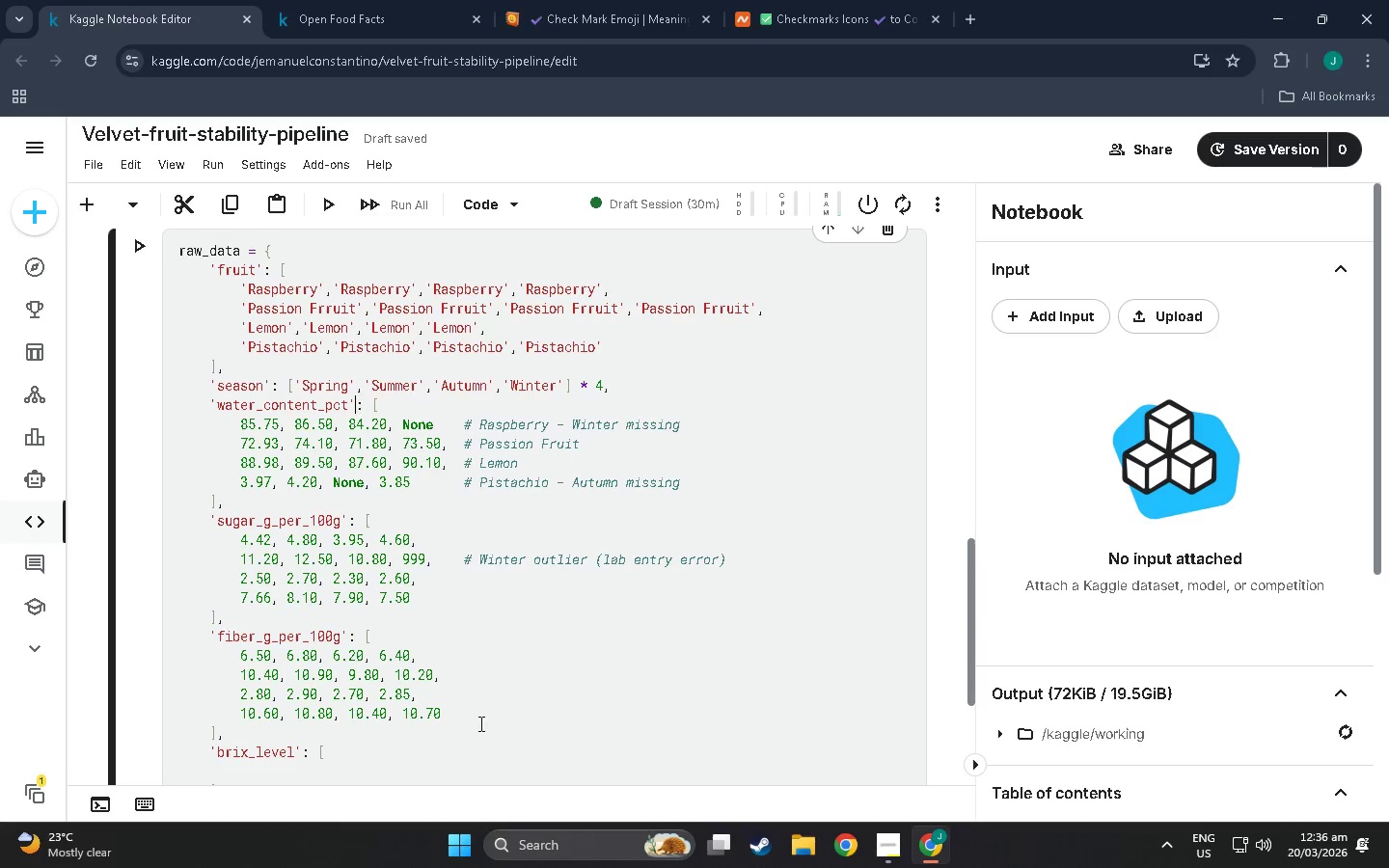 
left_click([393, 742])
 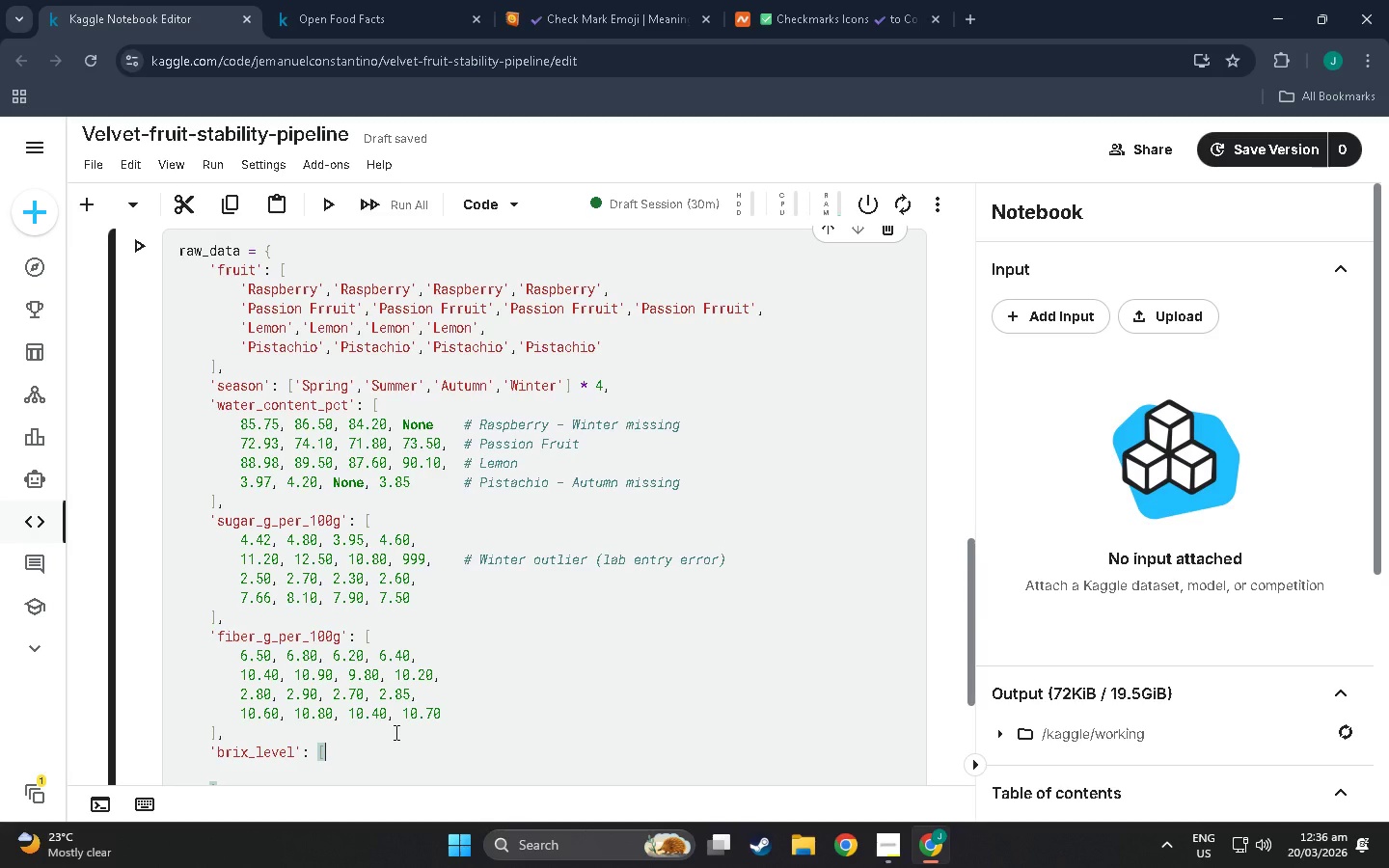 
scroll: coordinate [395, 732], scroll_direction: down, amount: 3.0
 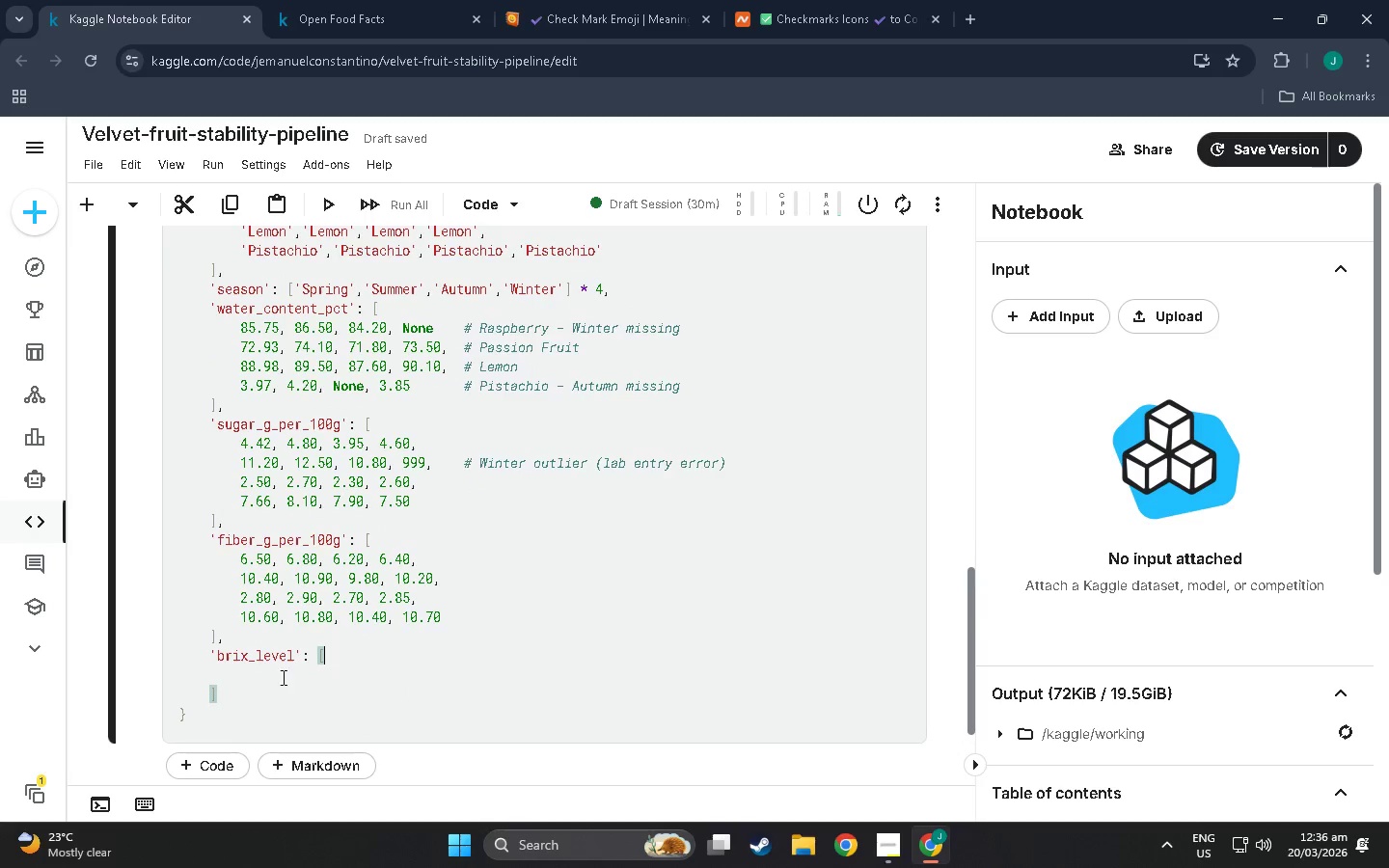 
left_click([281, 674])
 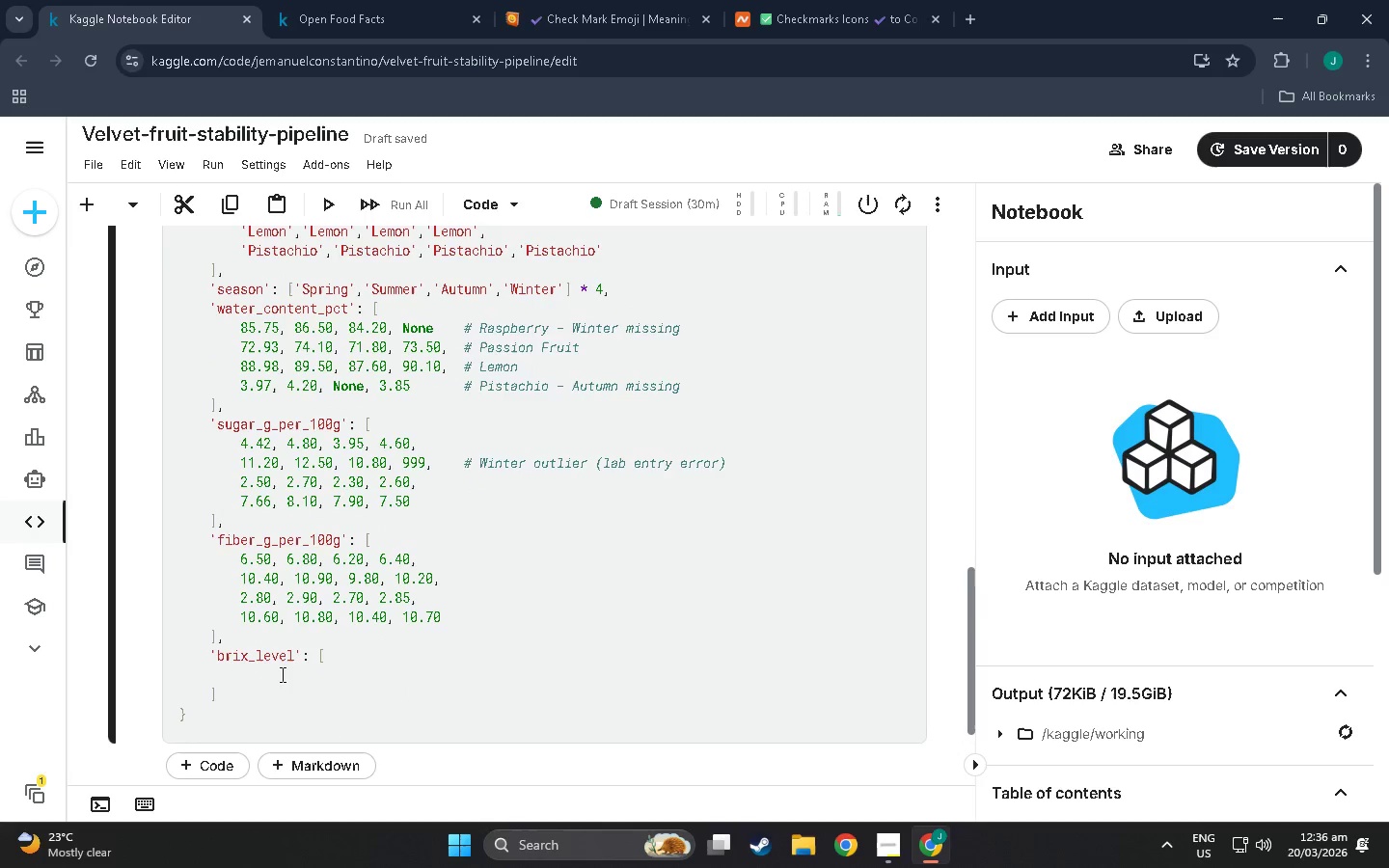 
type(9.85)
key(Backspace)
key(Backspace)
type(5, 10.2, 8.8, 9.9,)
 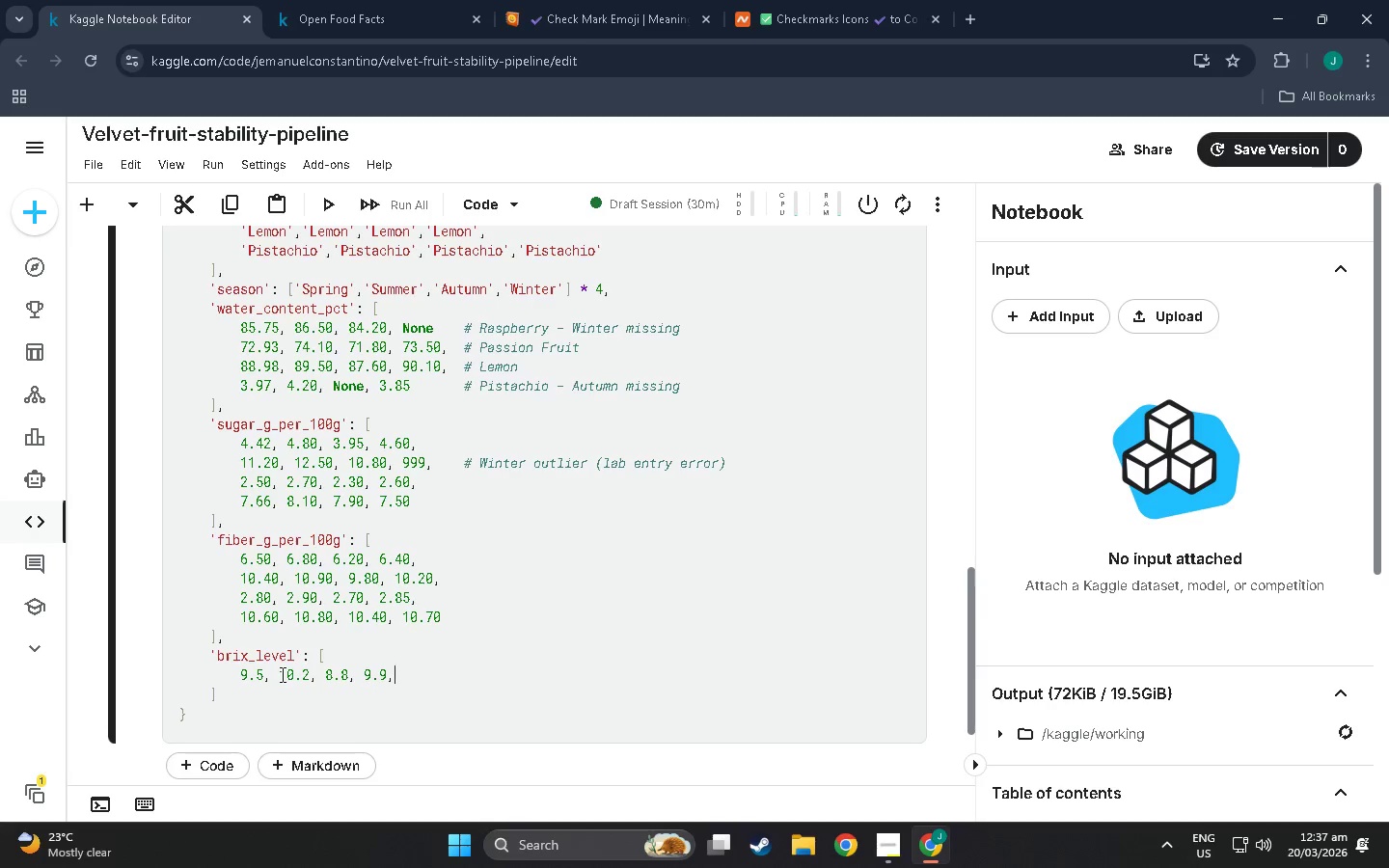 
key(Enter)
 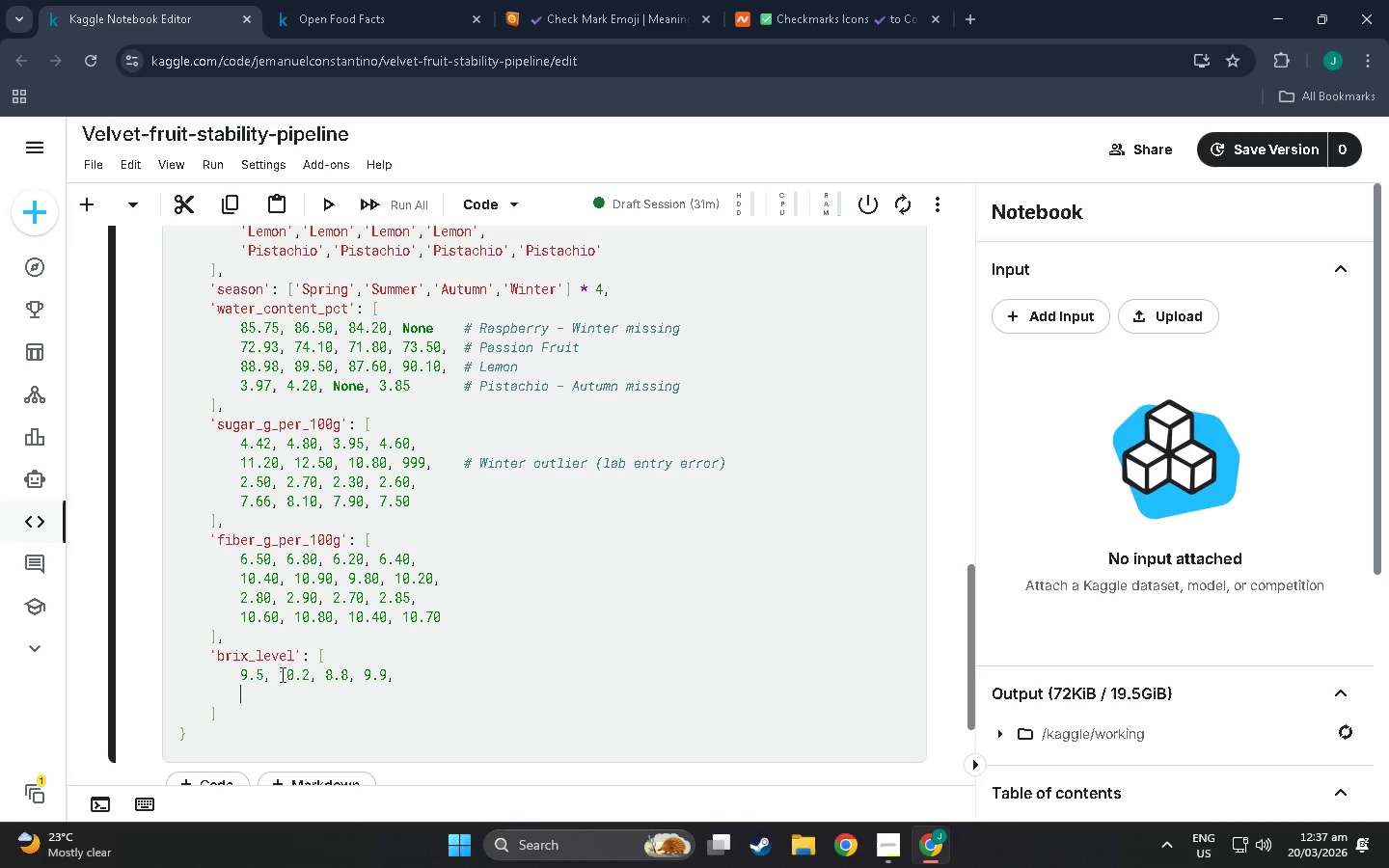 
wait(5.66)
 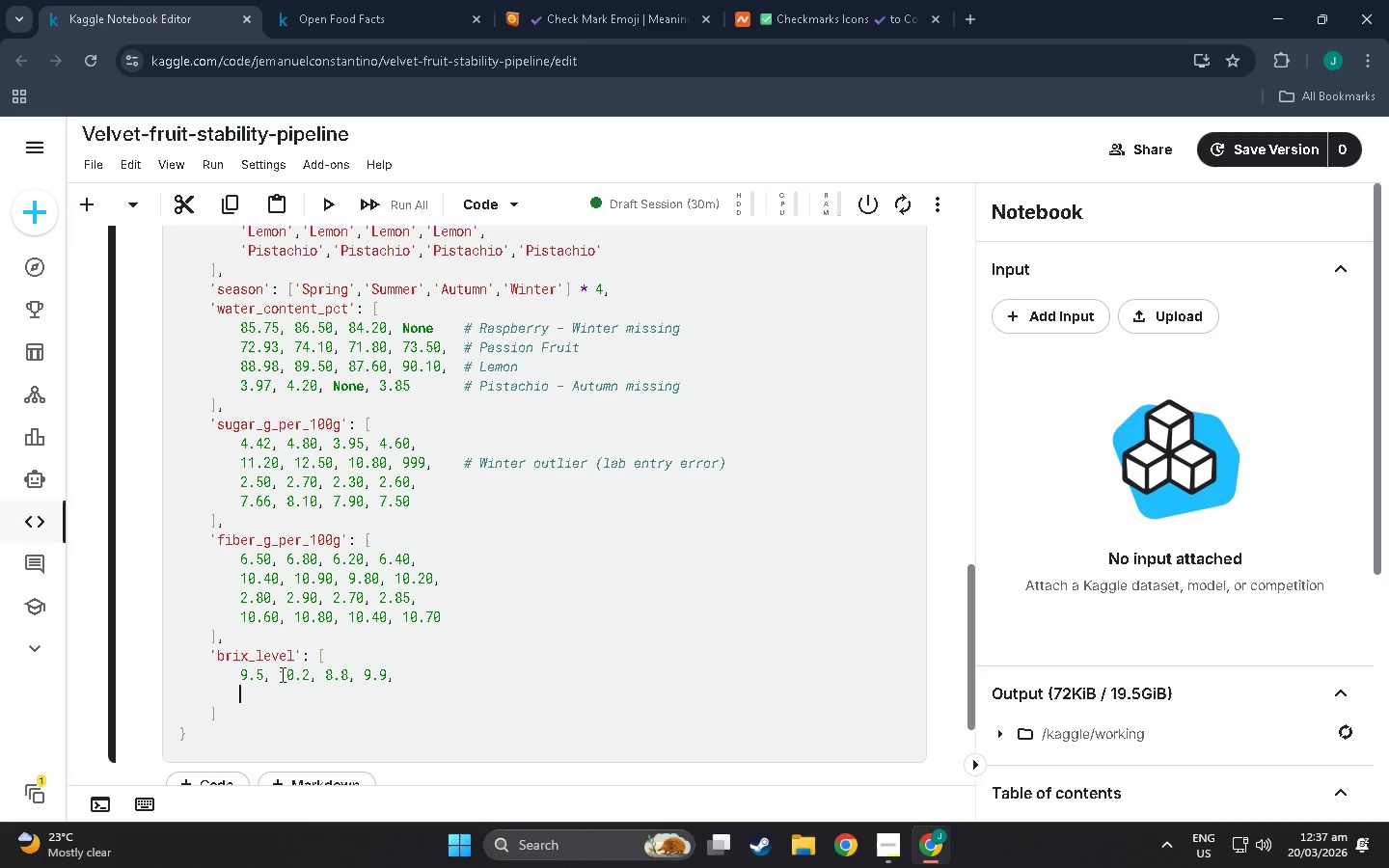 
type(16.5, 18.0, 15.8, )
 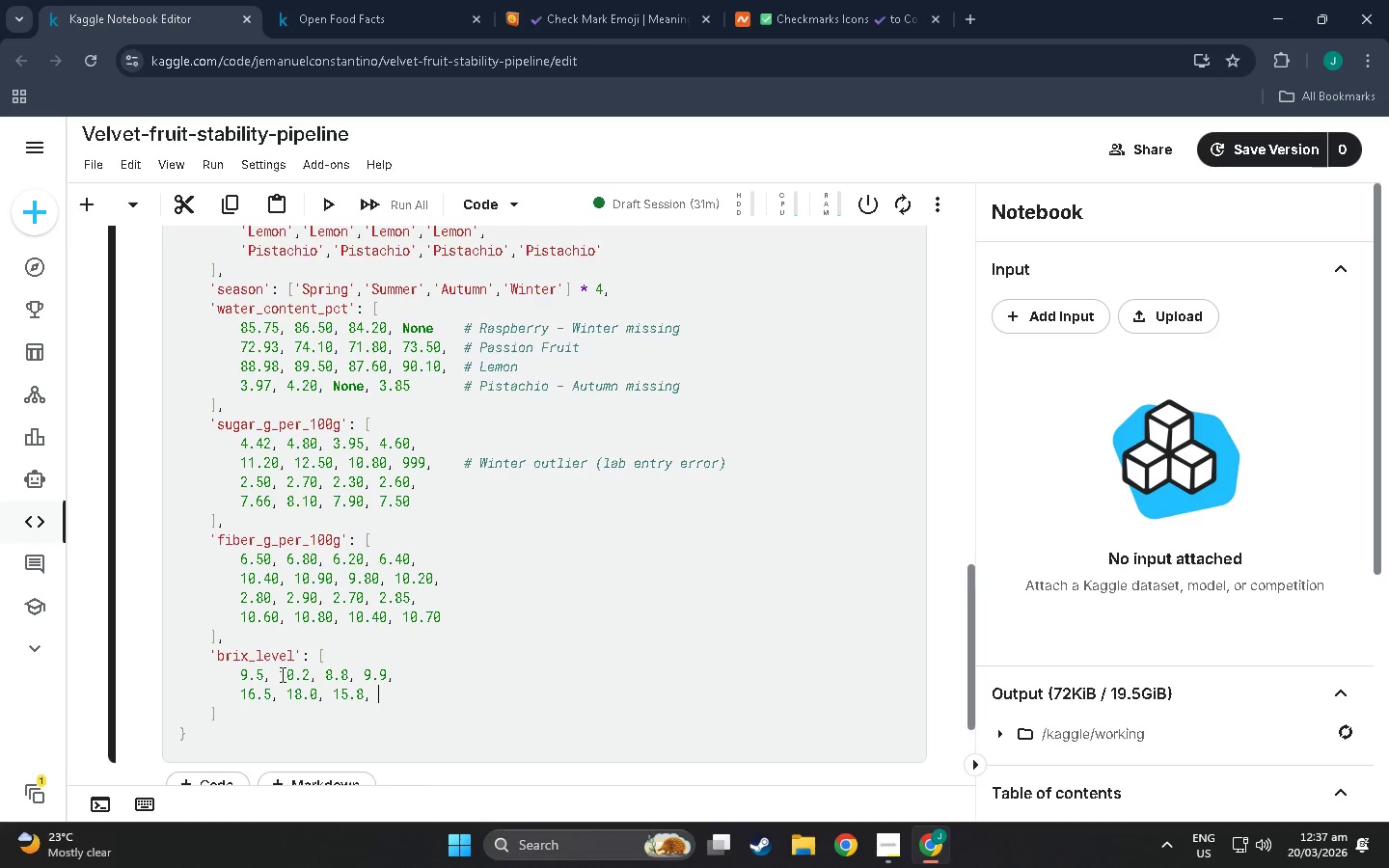 
wait(5.58)
 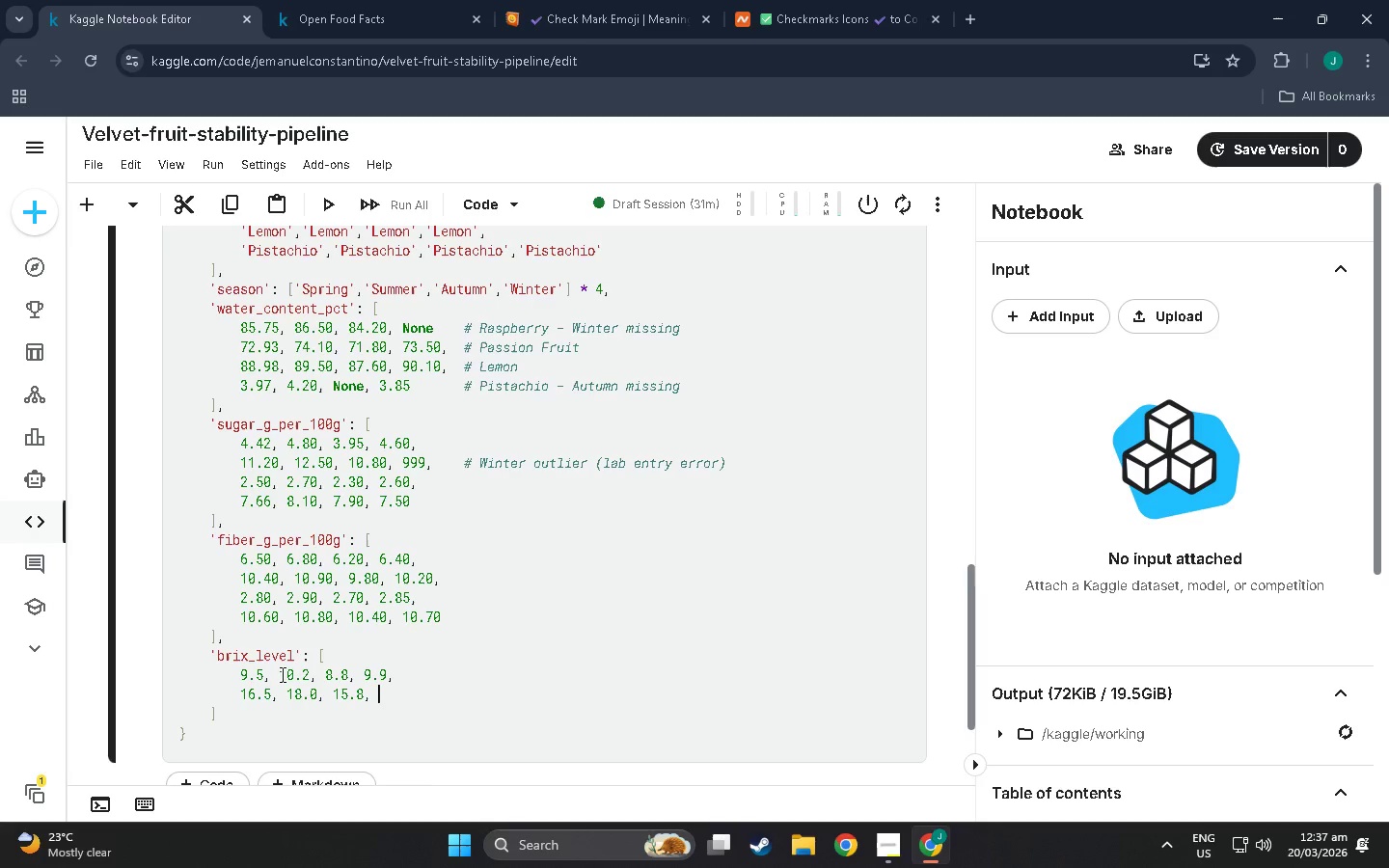 
type(None,     # )
 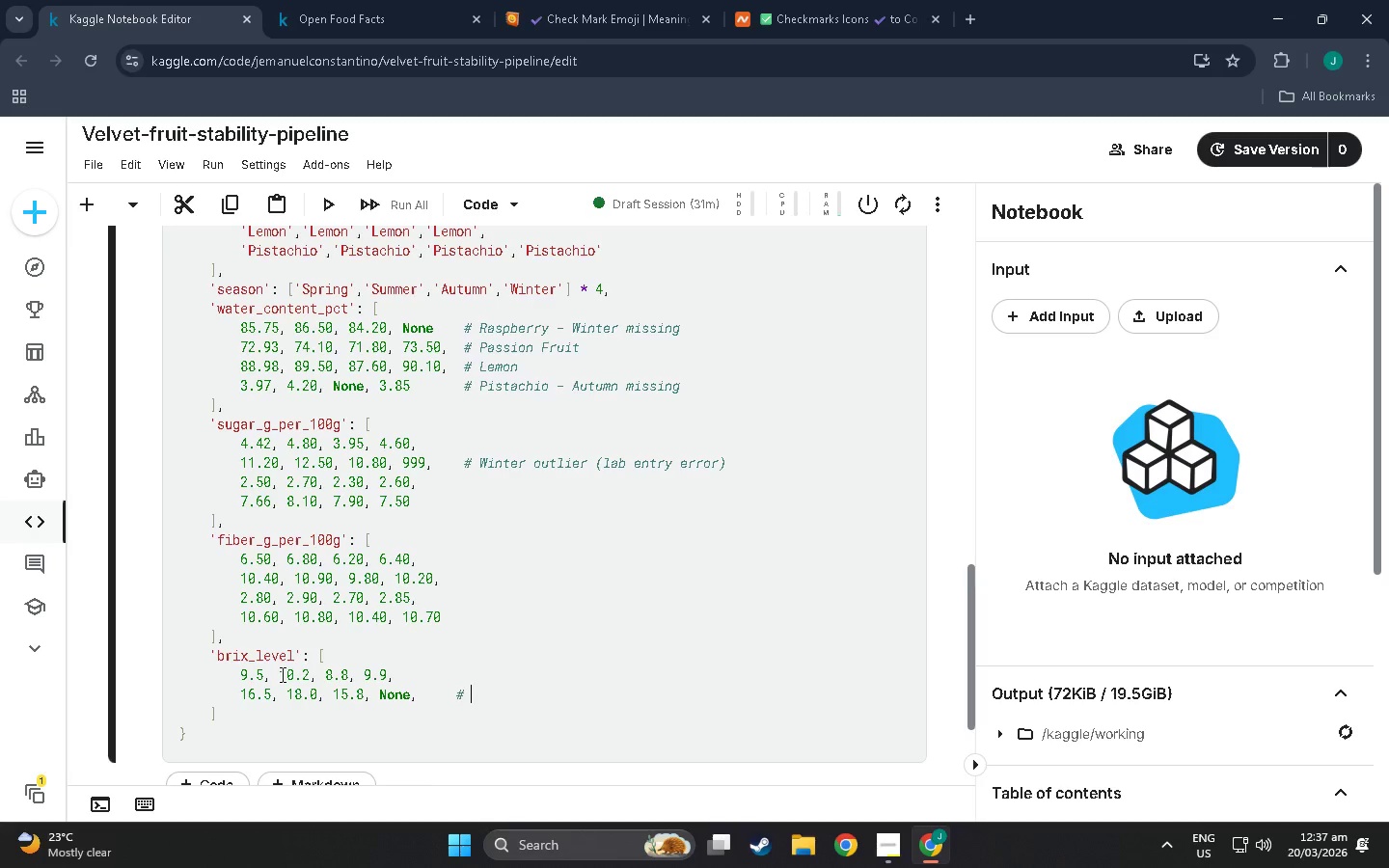 
wait(5.08)
 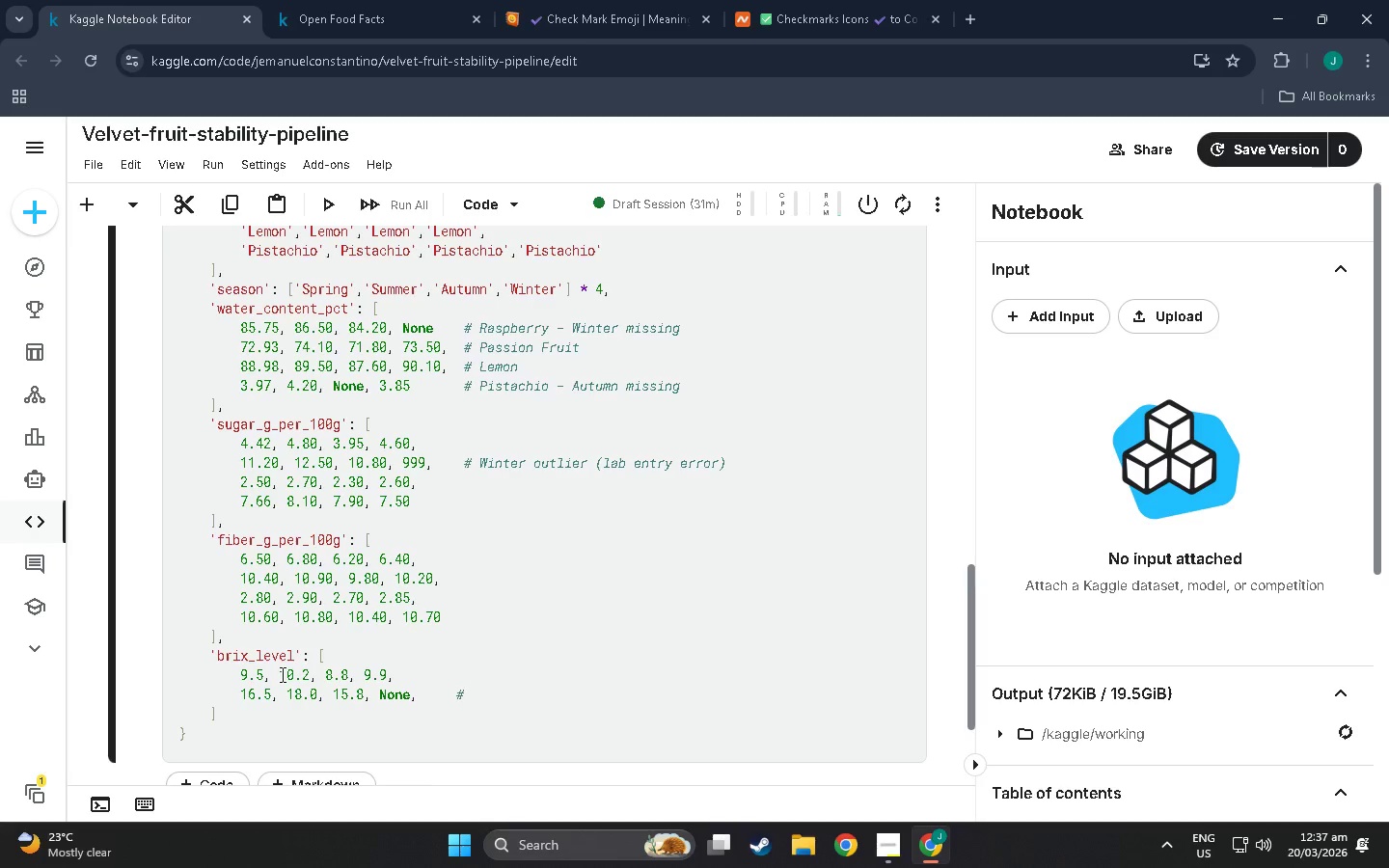 
type(Passion fruit - Winter missing)
 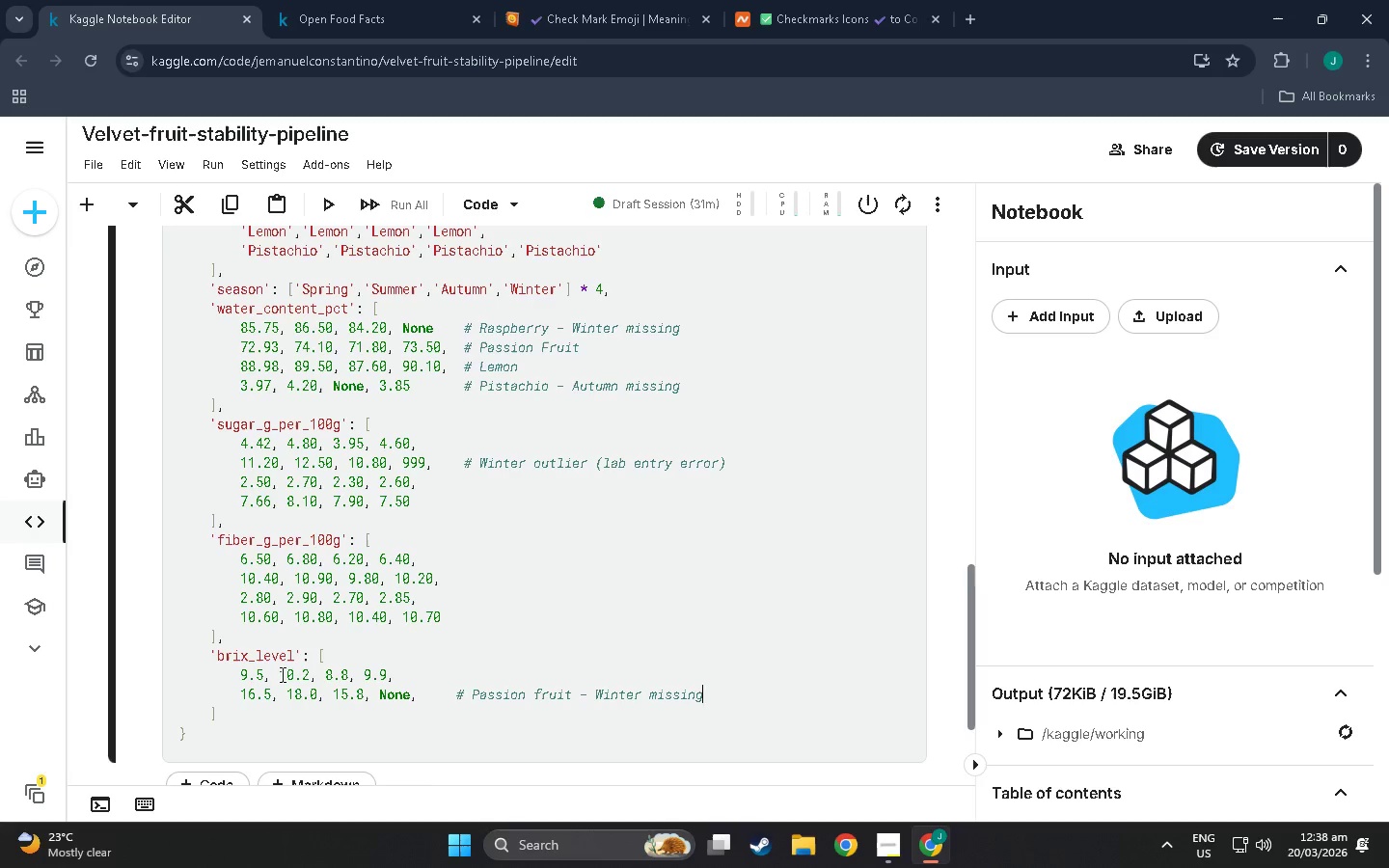 
key(Enter)
 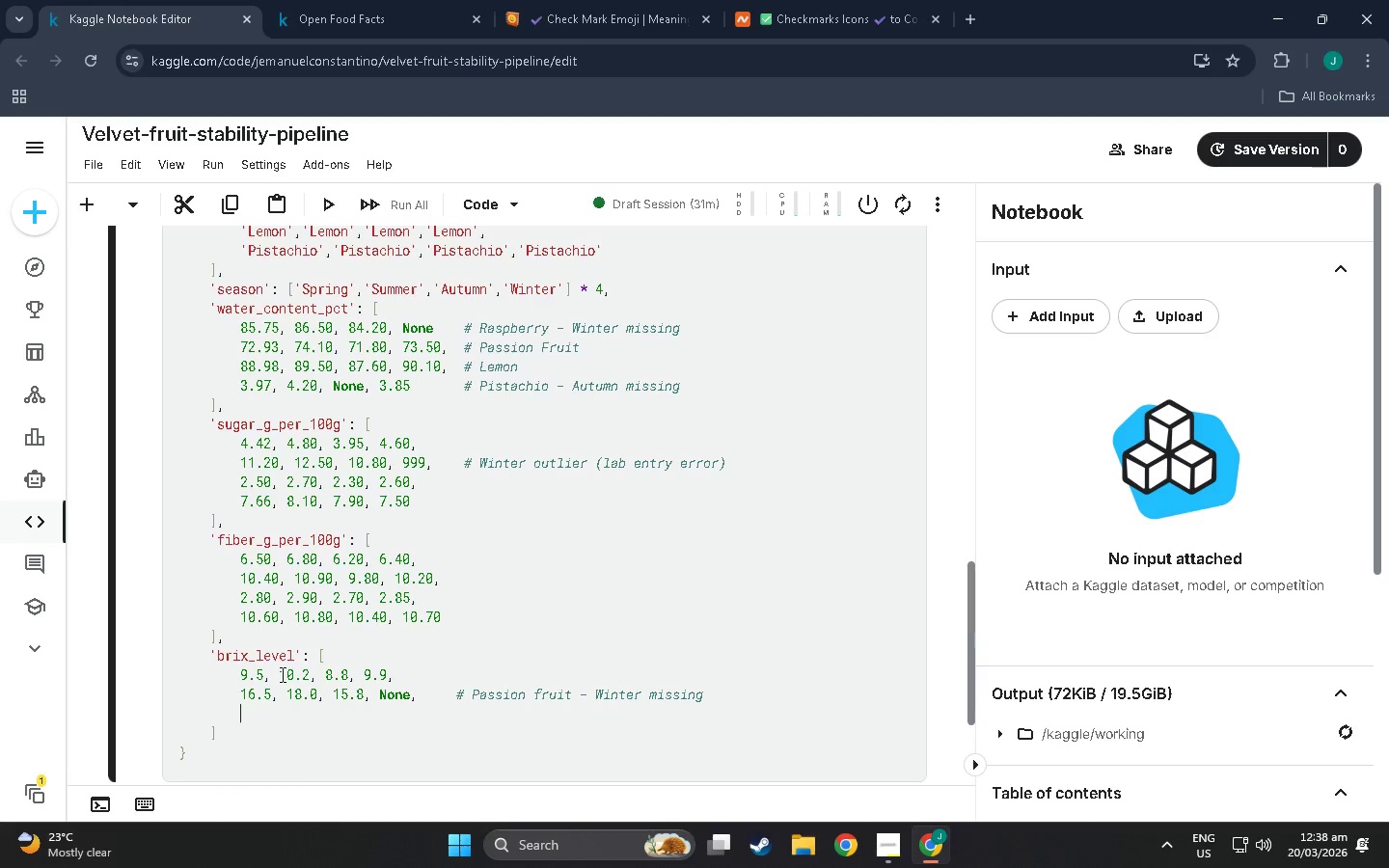 
key(7)
 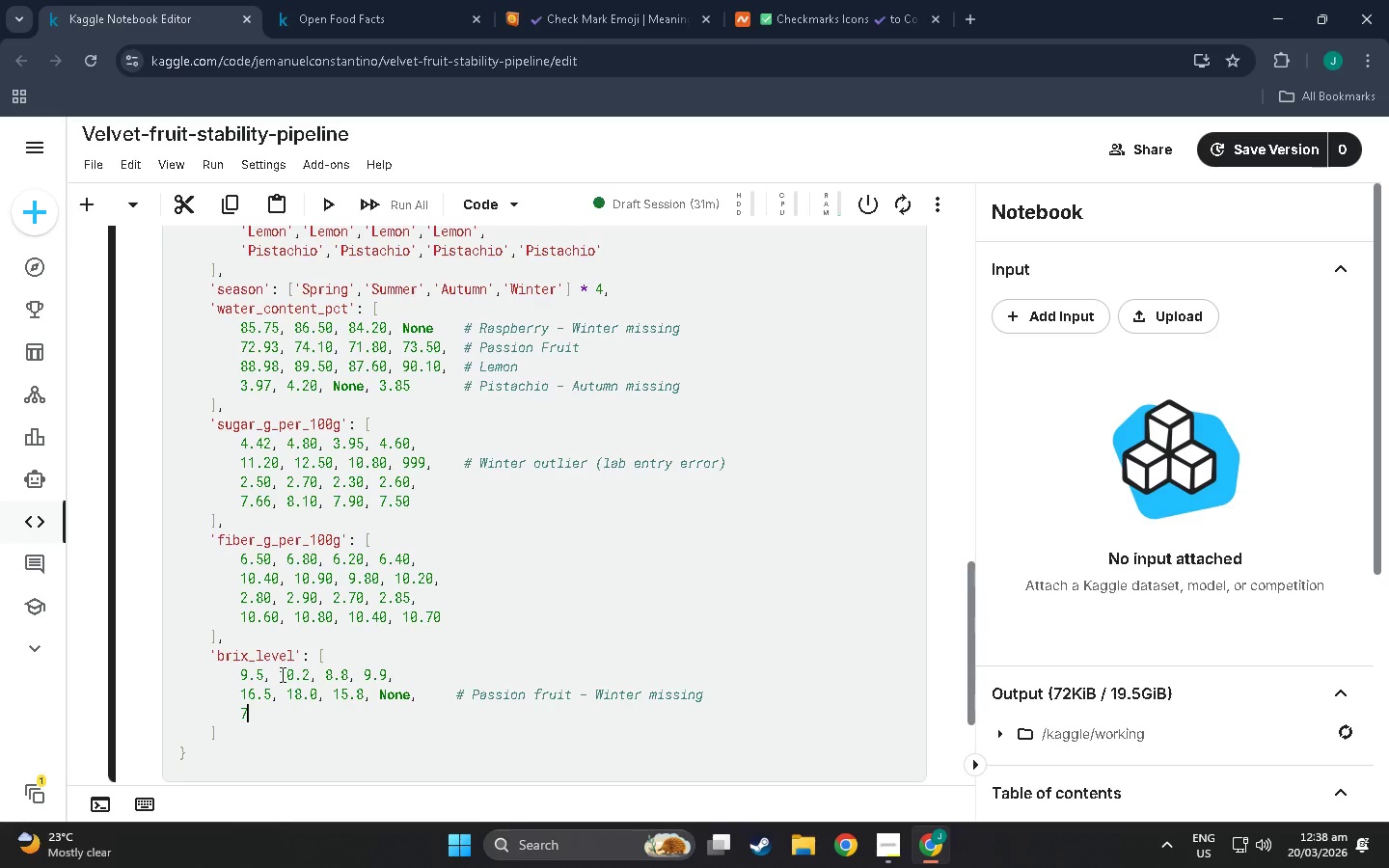 
key(Period)
 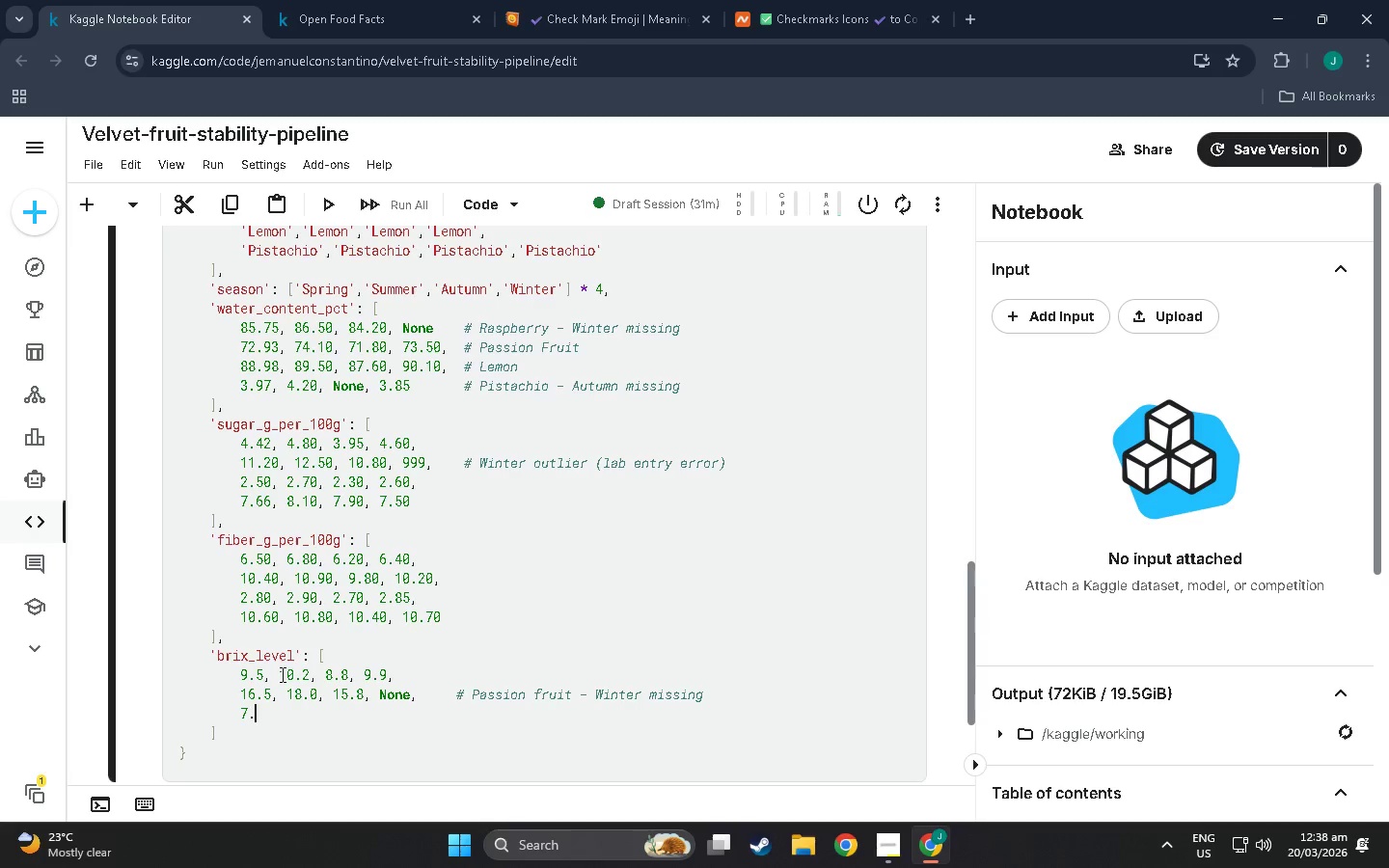 
key(2)
 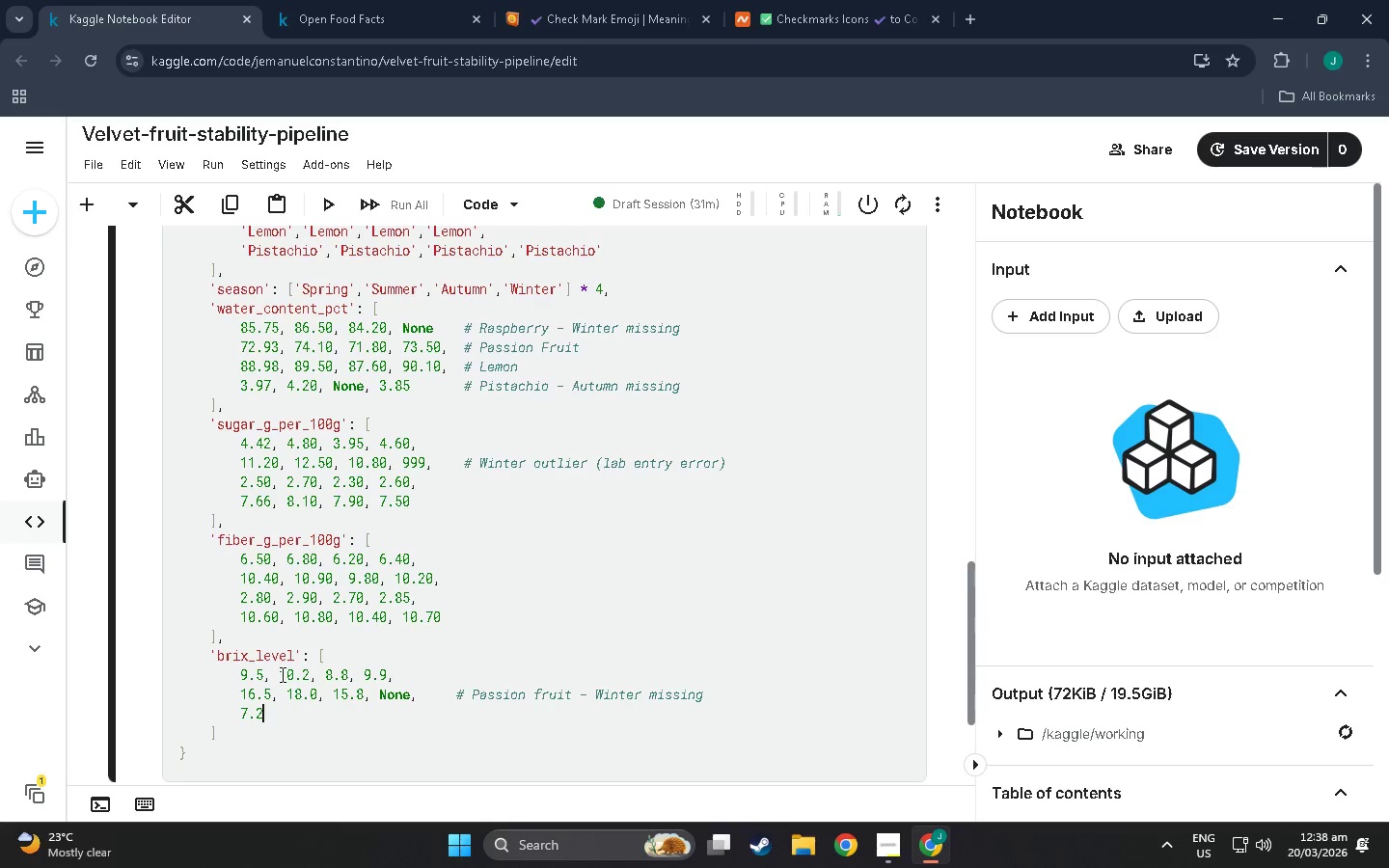 
key(Comma)
 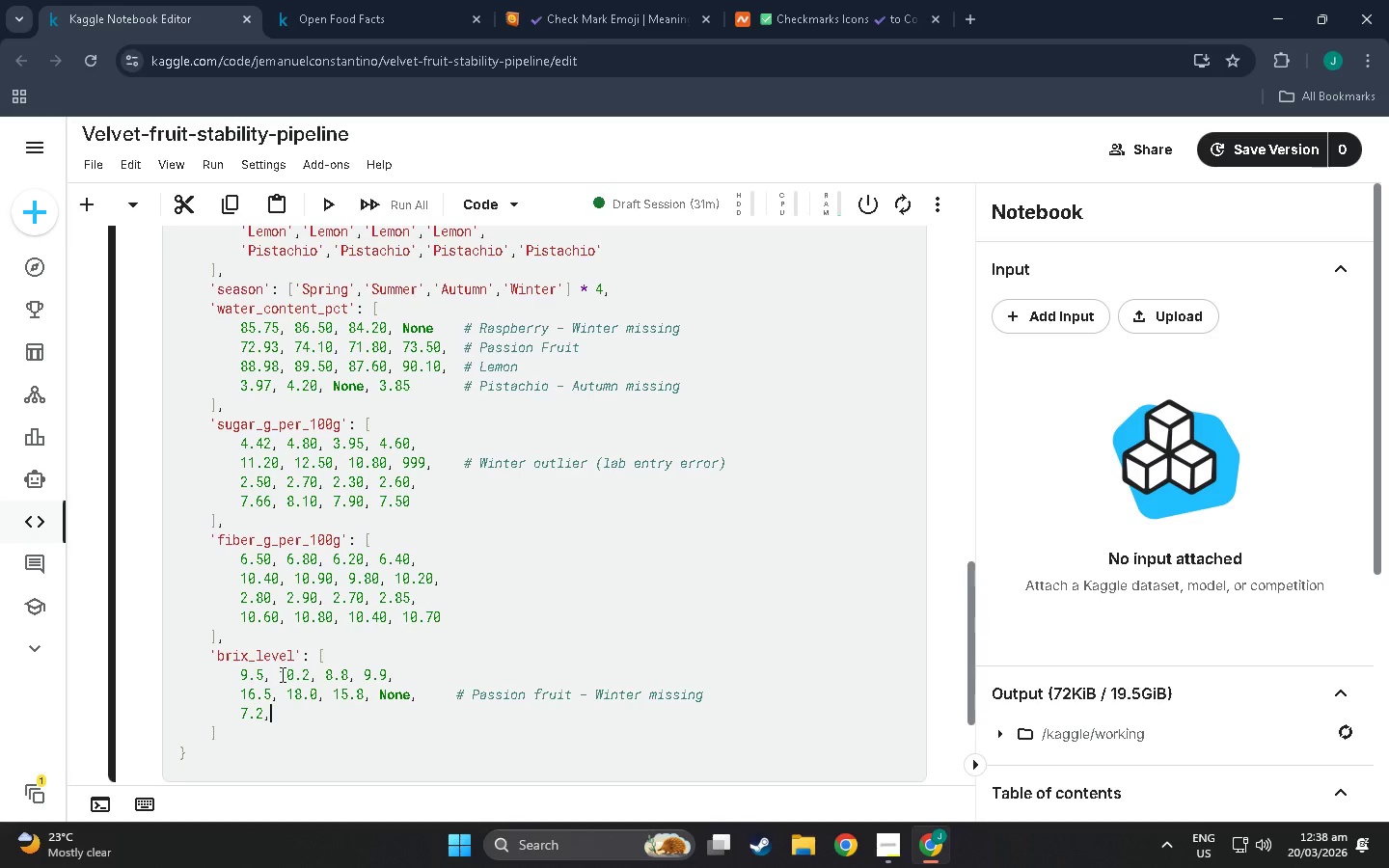 
key(Space)
 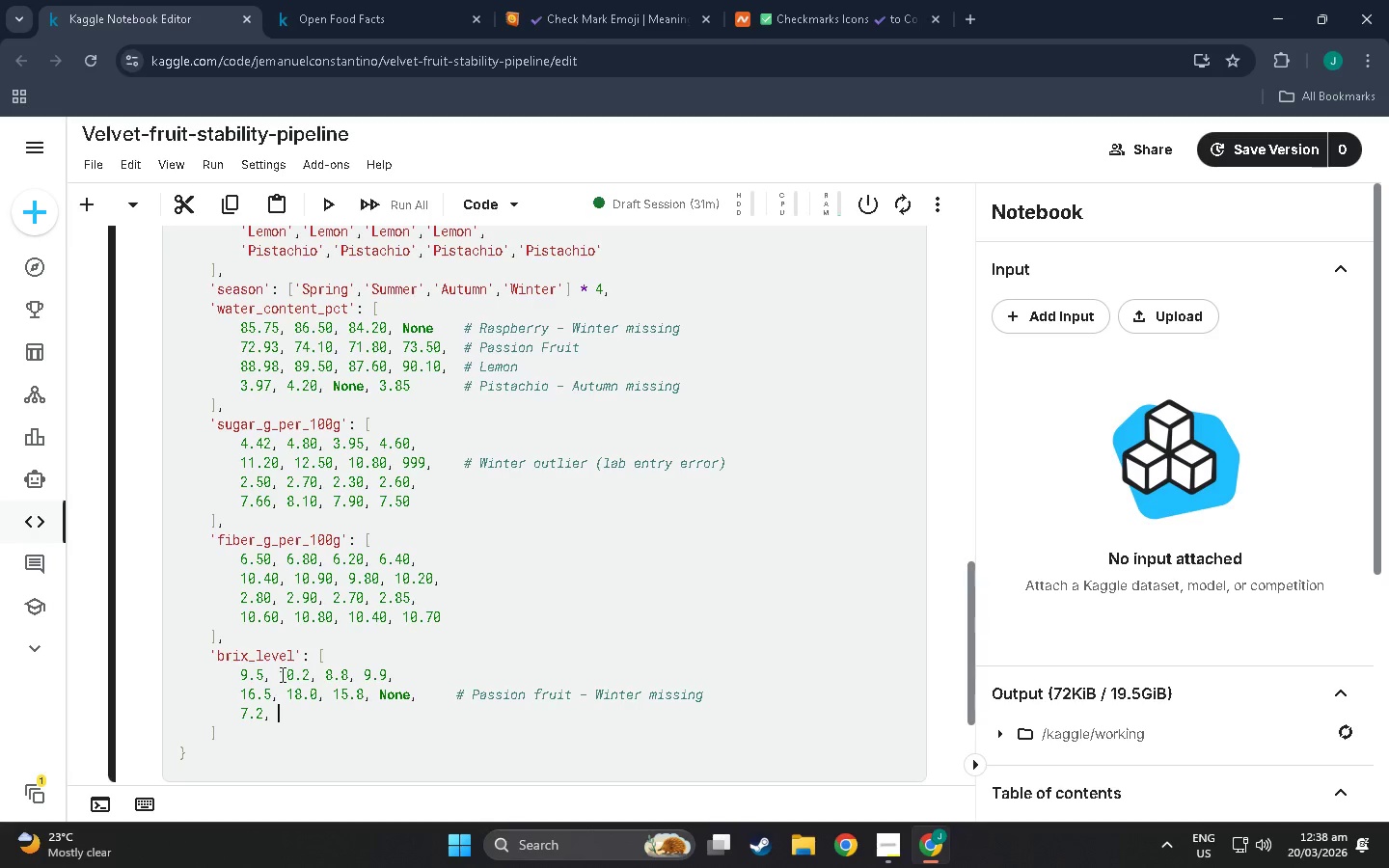 
key(7)
 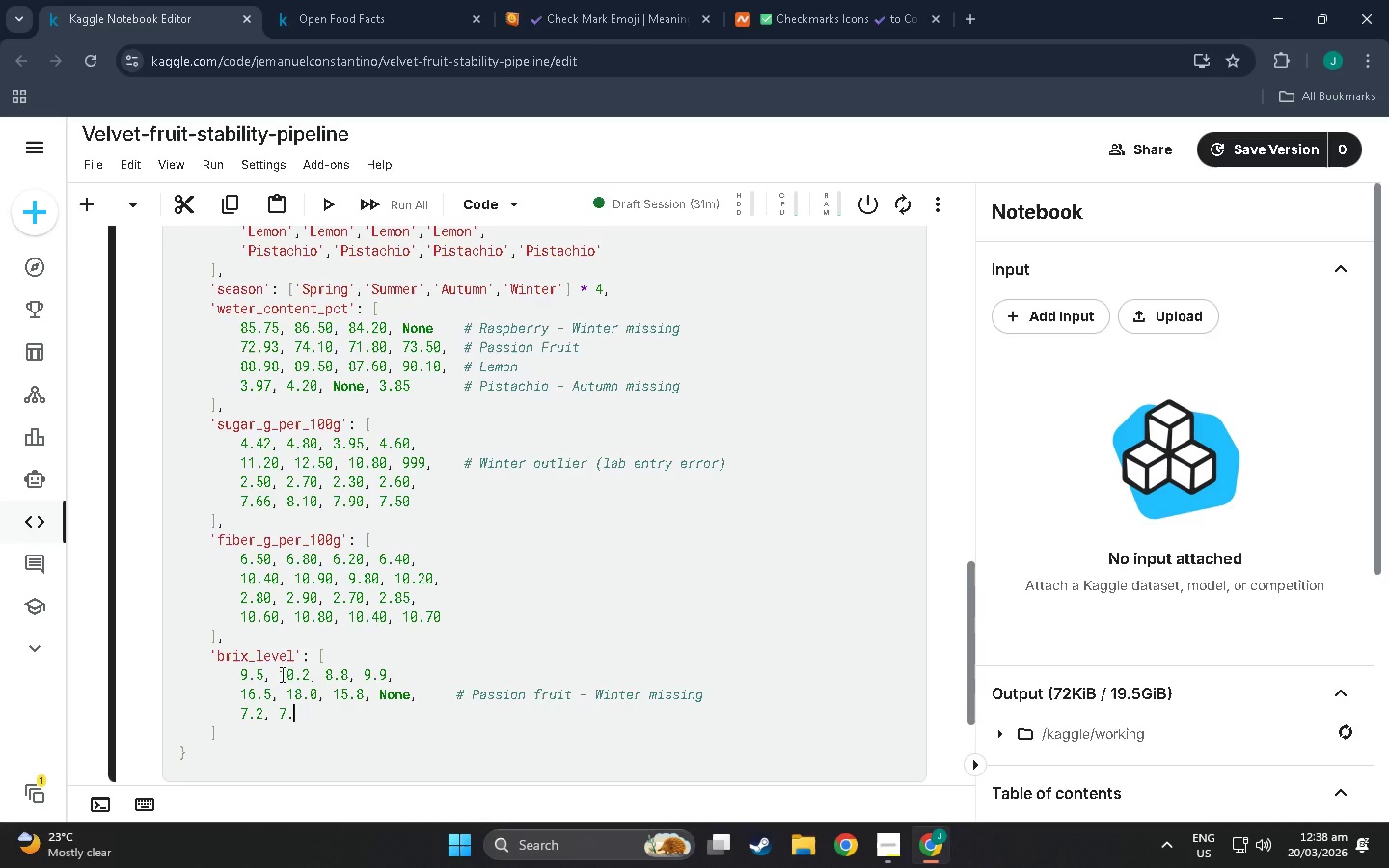 
key(Period)
 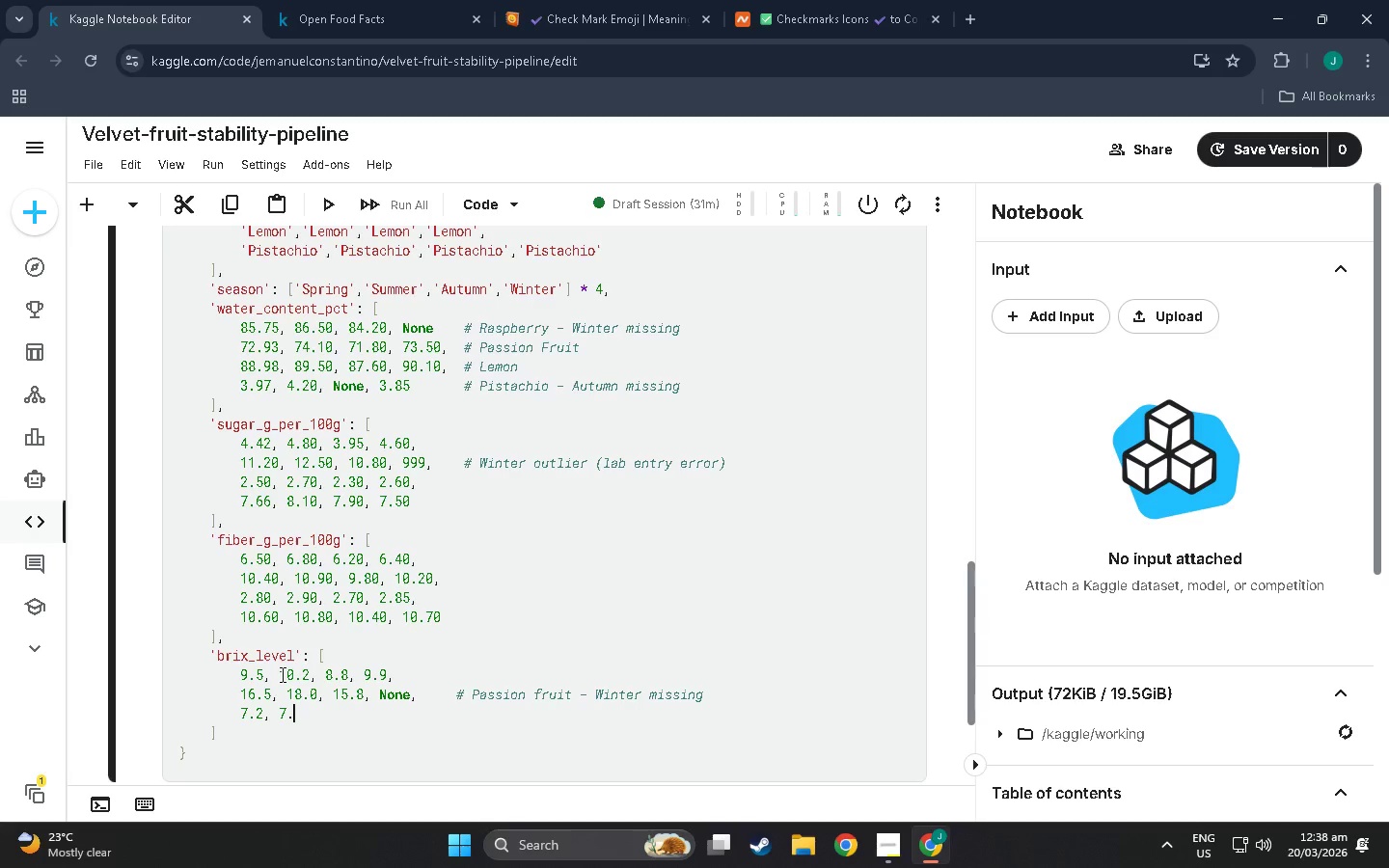 
key(8)
 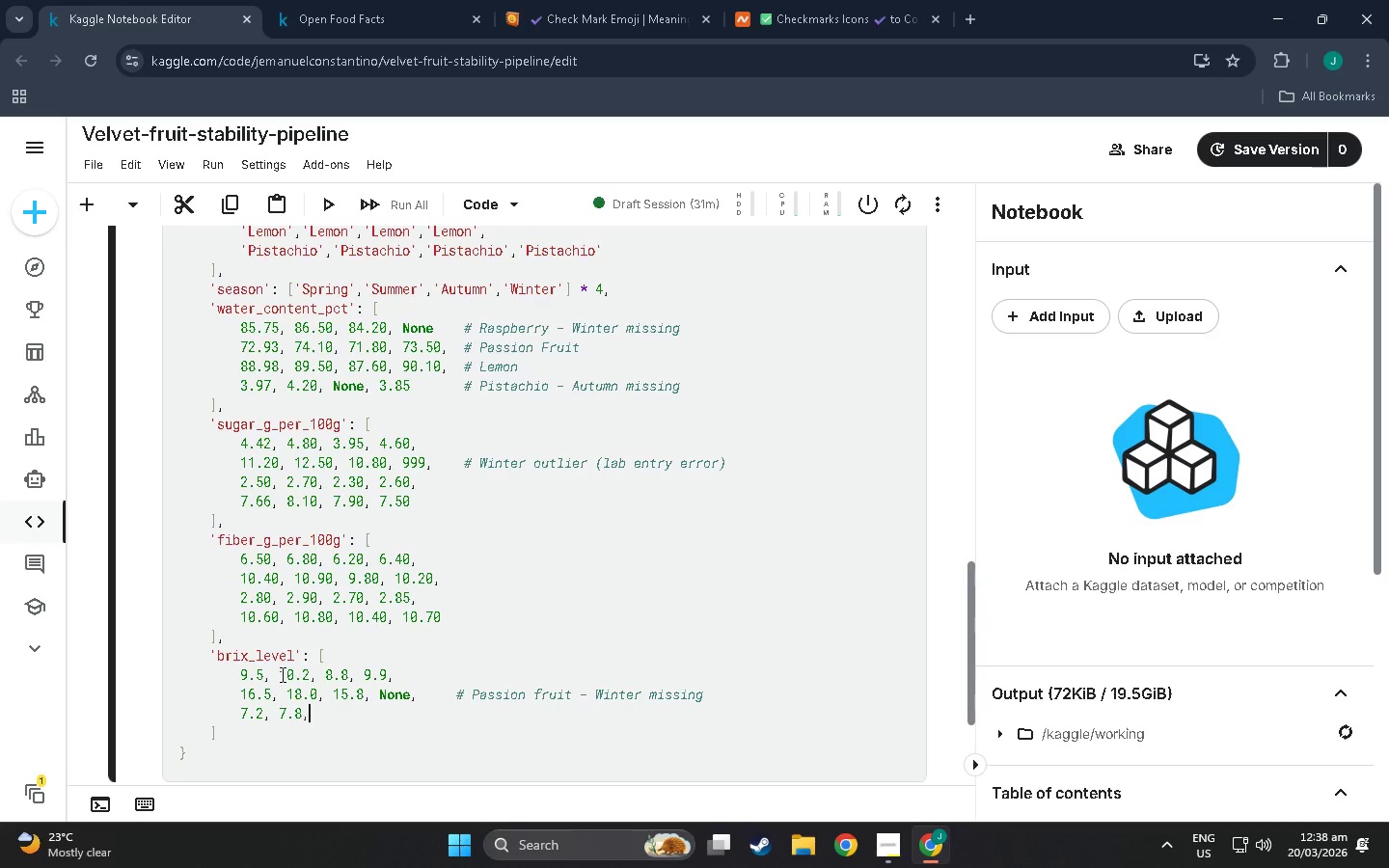 
key(Comma)
 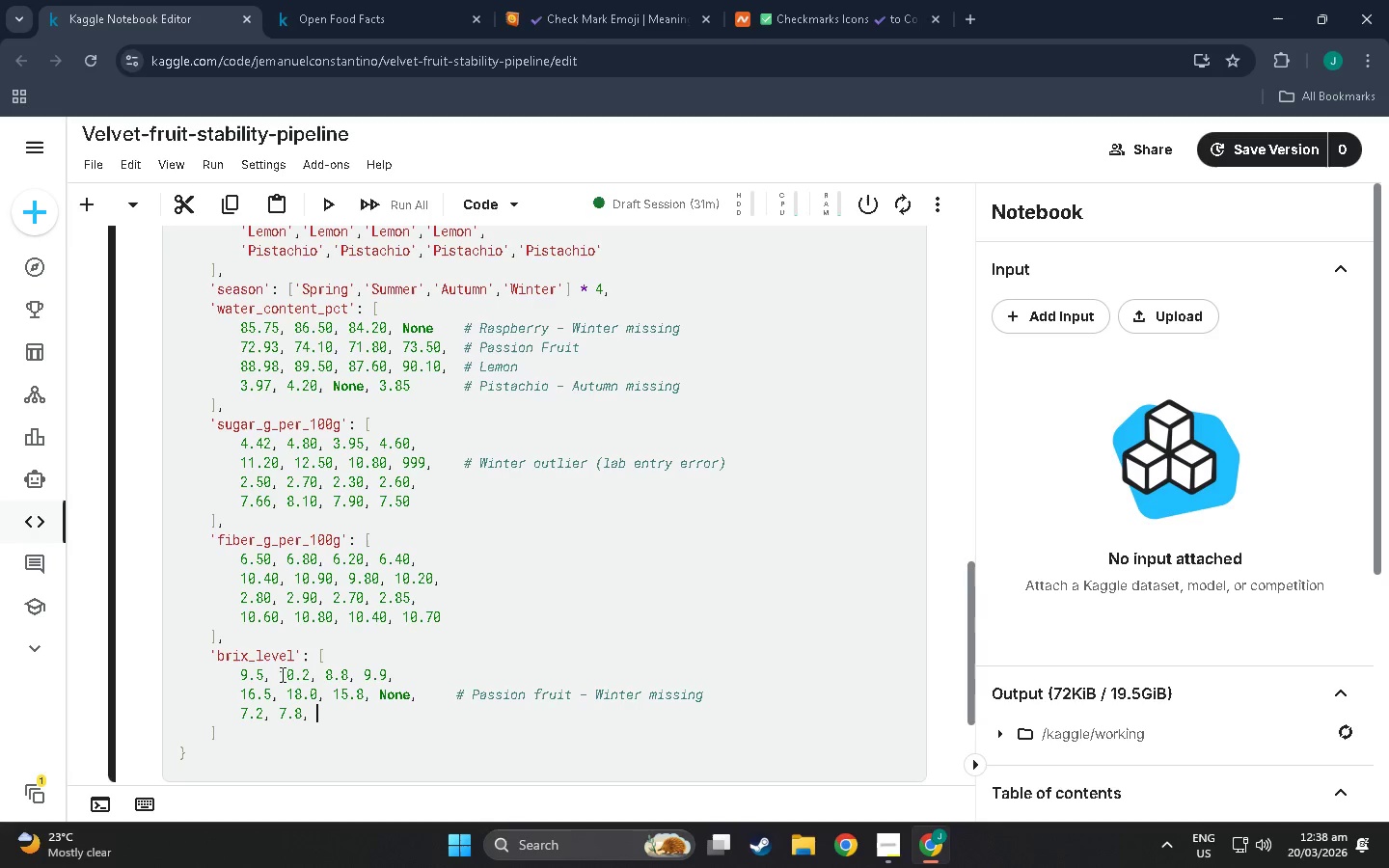 
key(Space)
 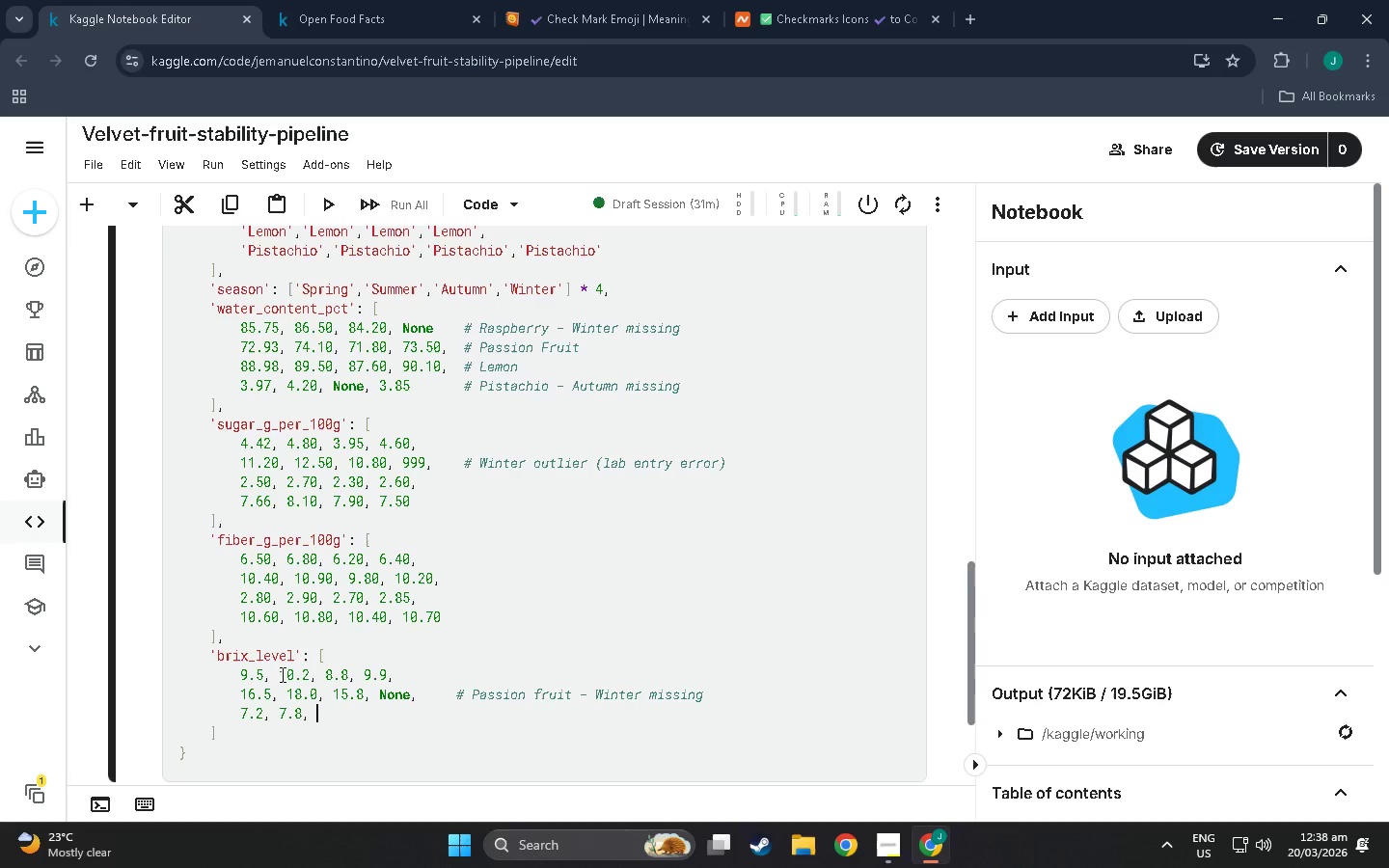 
key(6)
 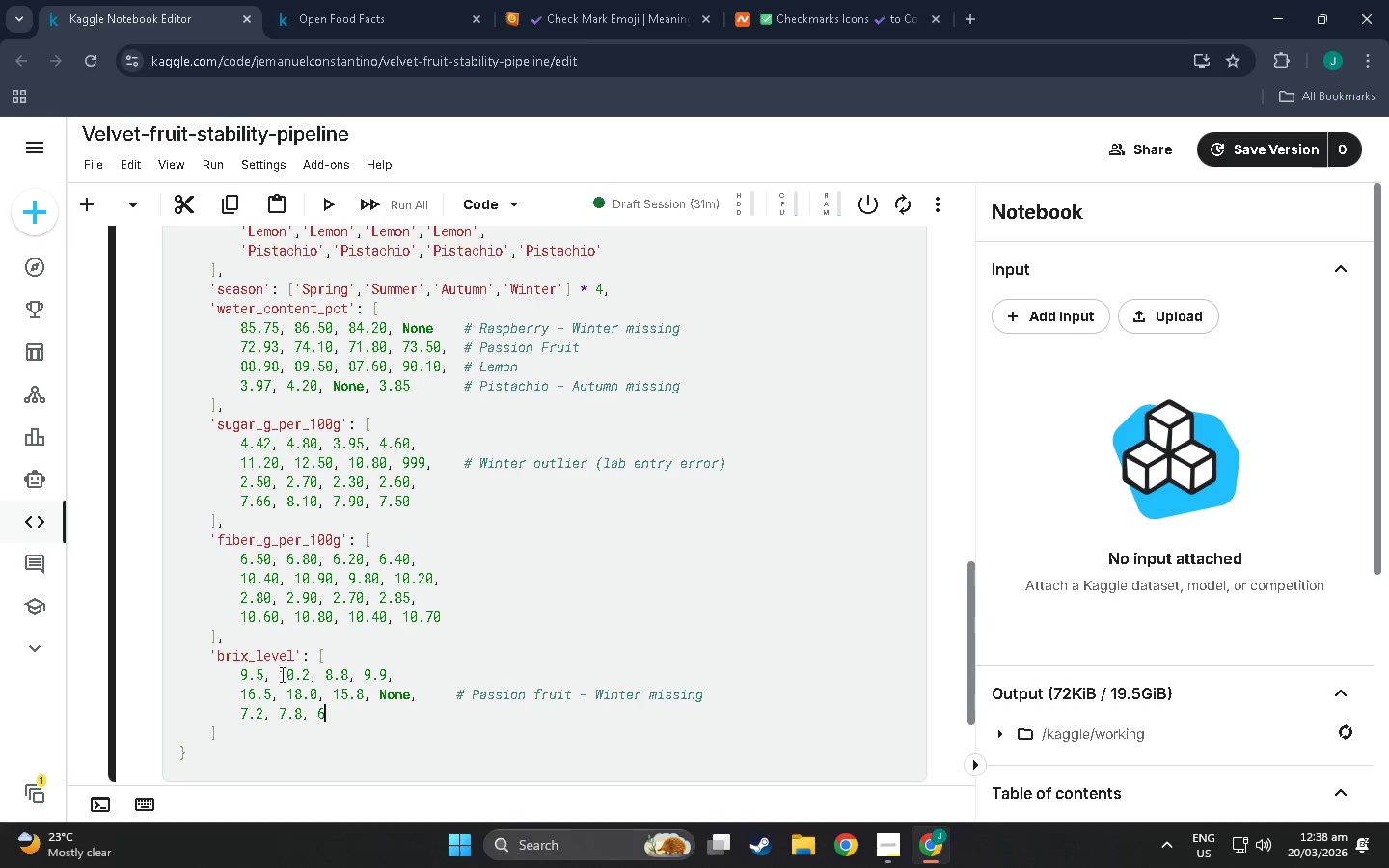 
key(Period)
 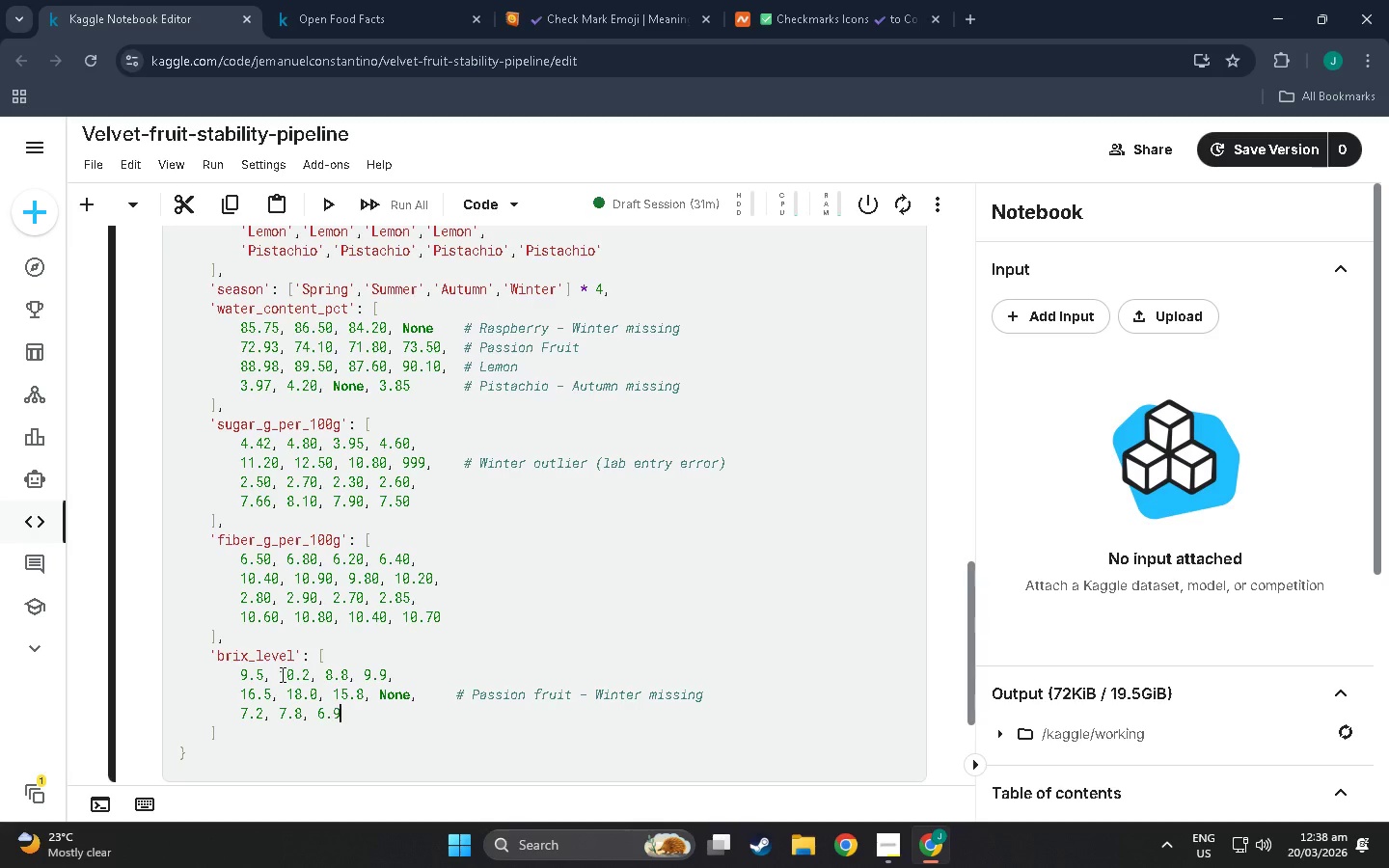 
key(9)
 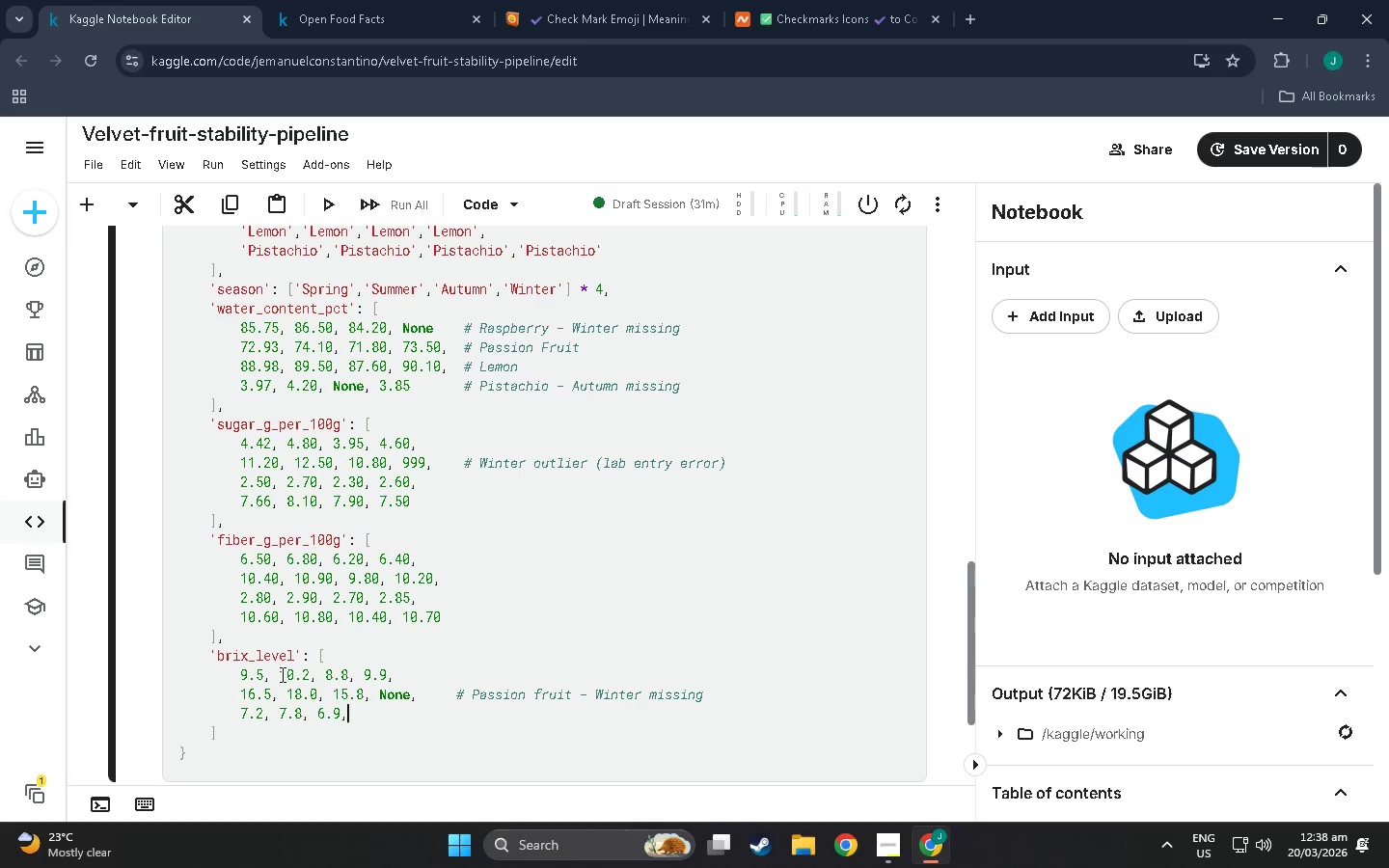 
key(Comma)
 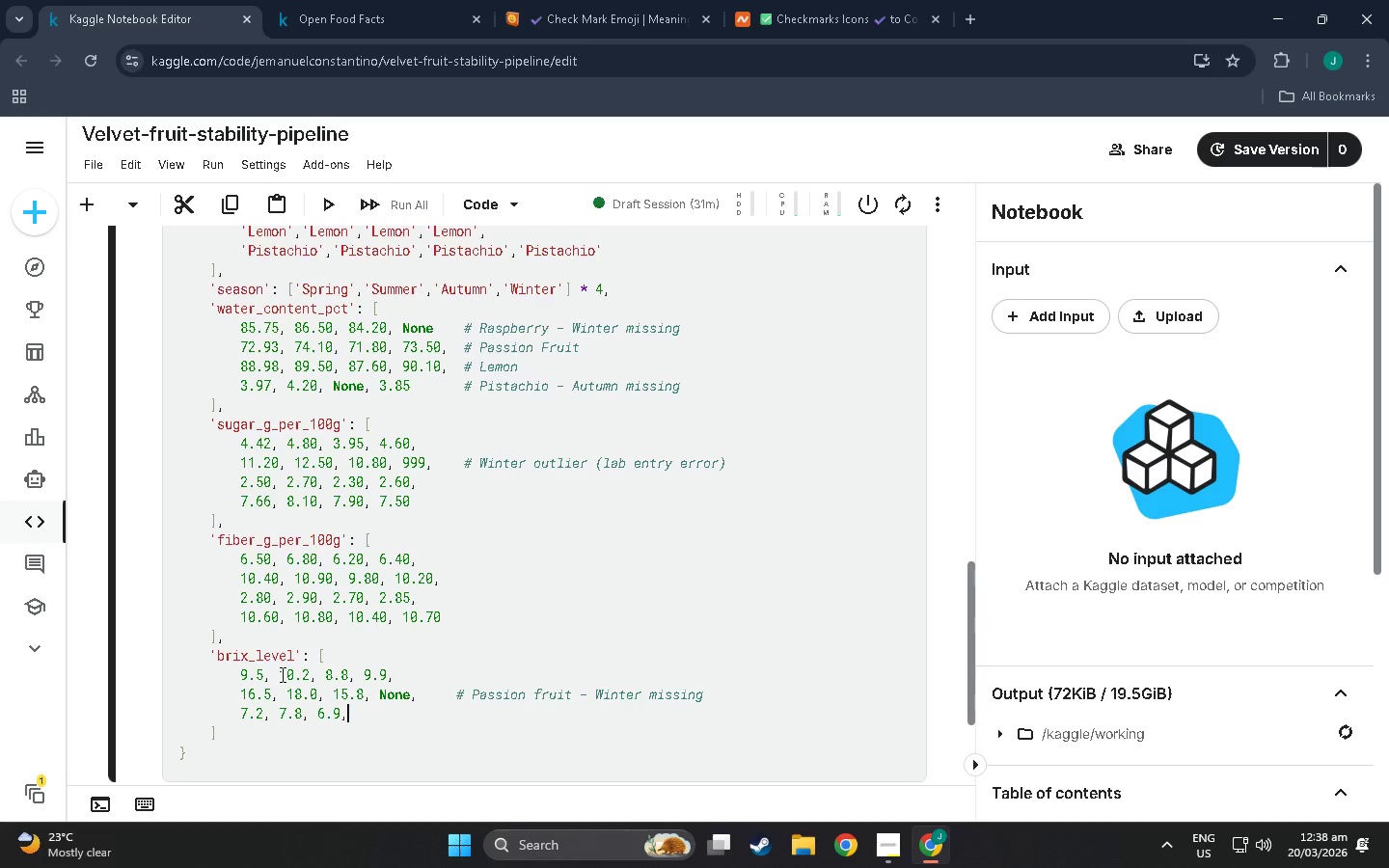 
key(Space)
 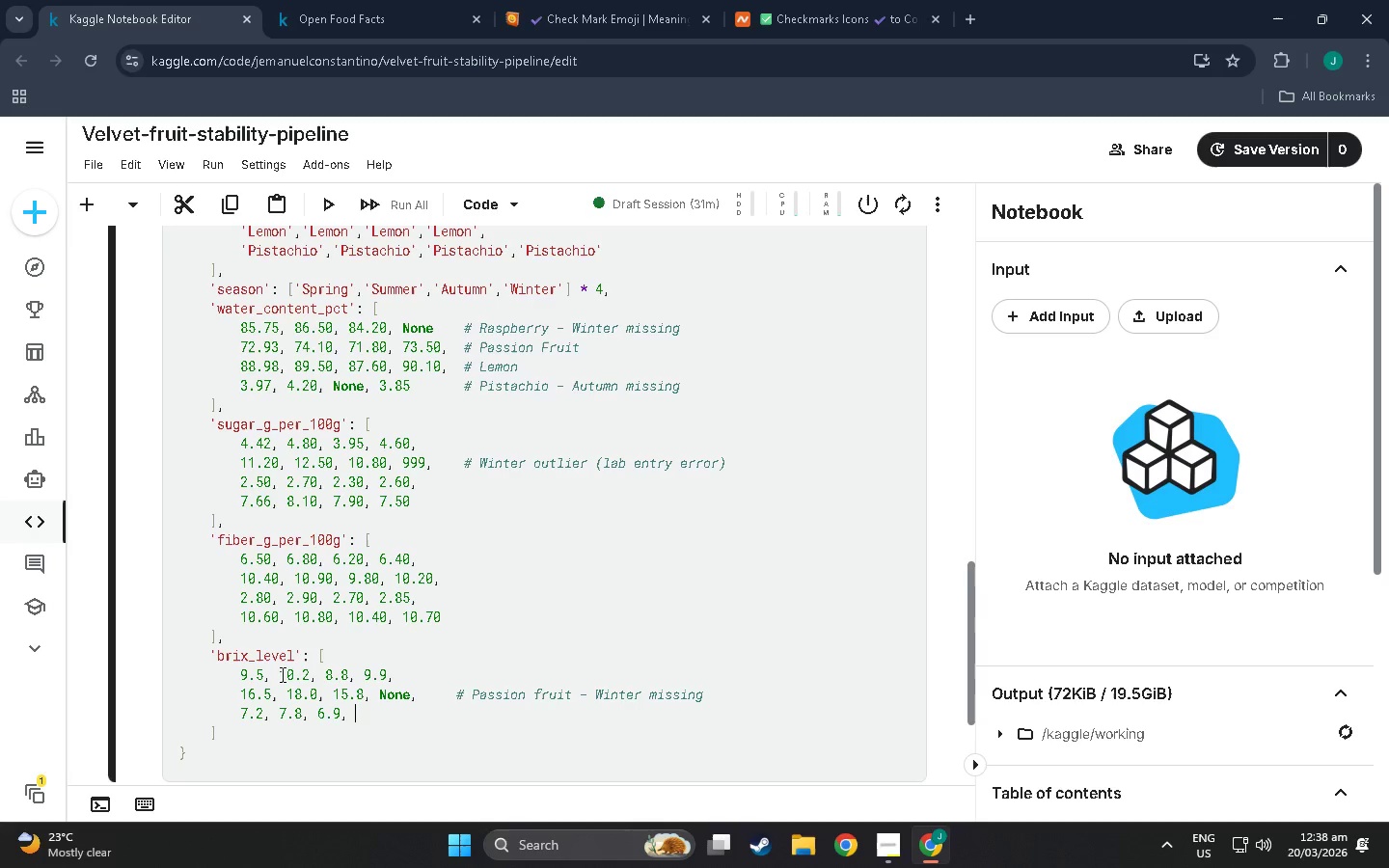 
key(7)
 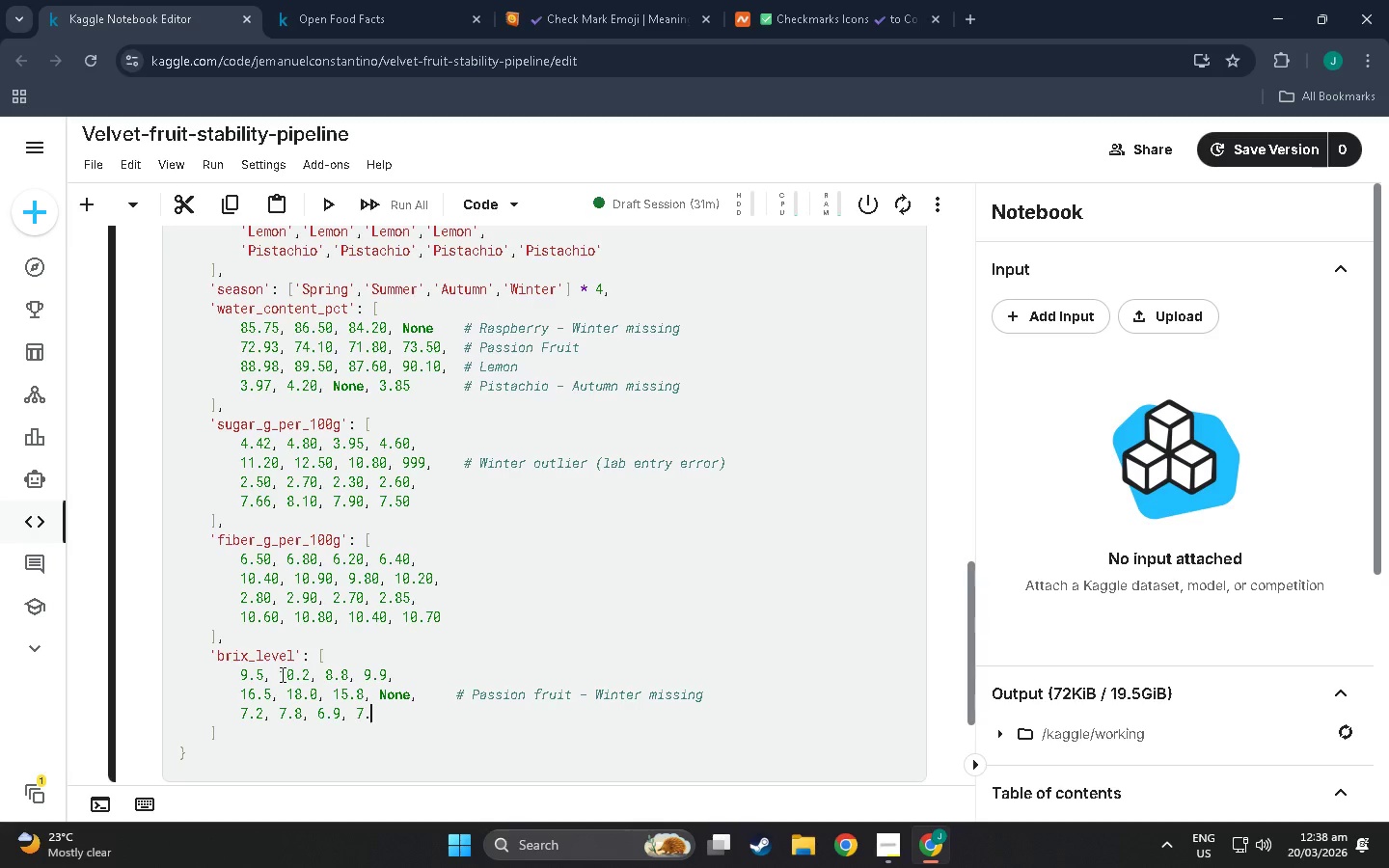 
key(Period)
 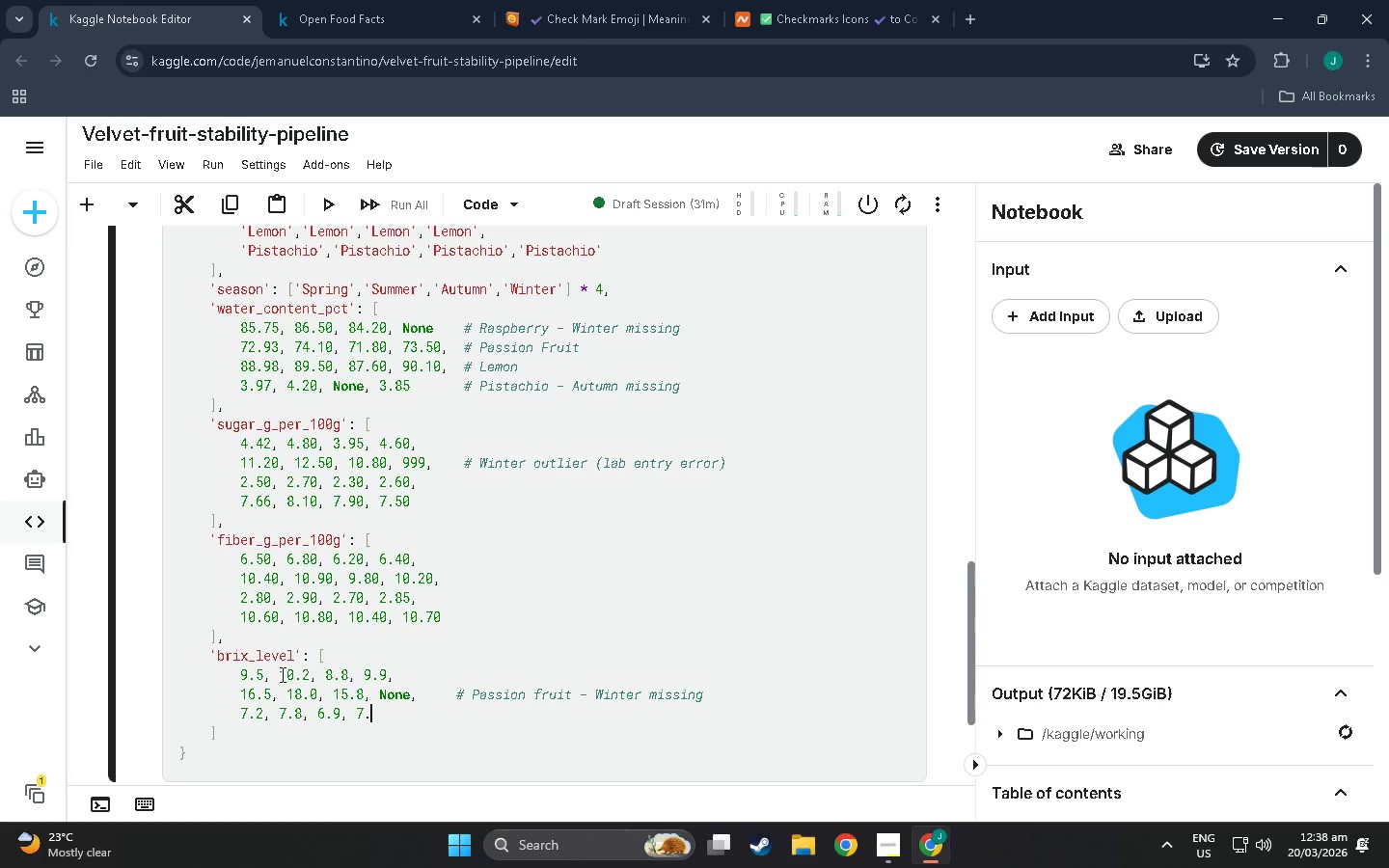 
key(5)
 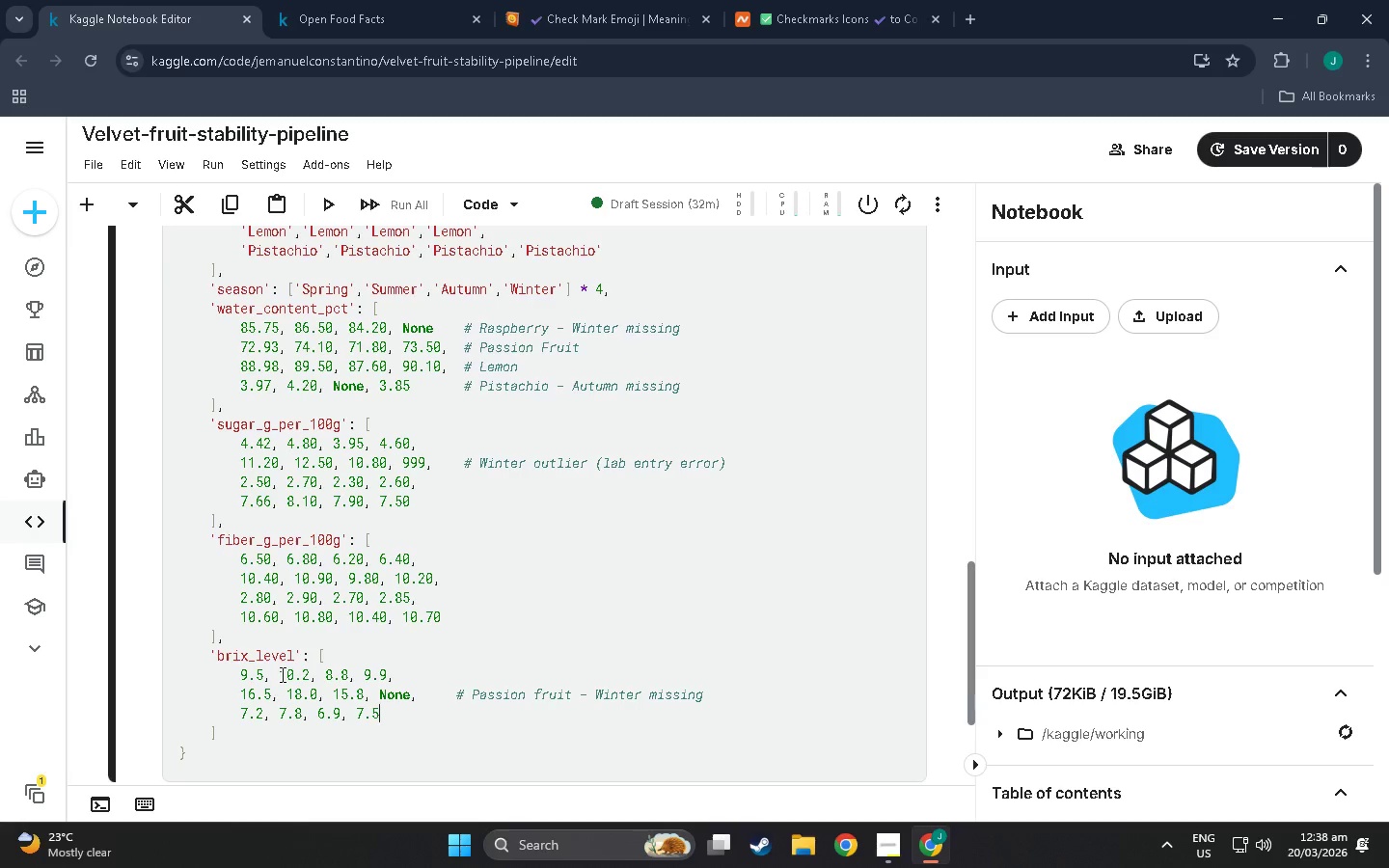 
key(Comma)
 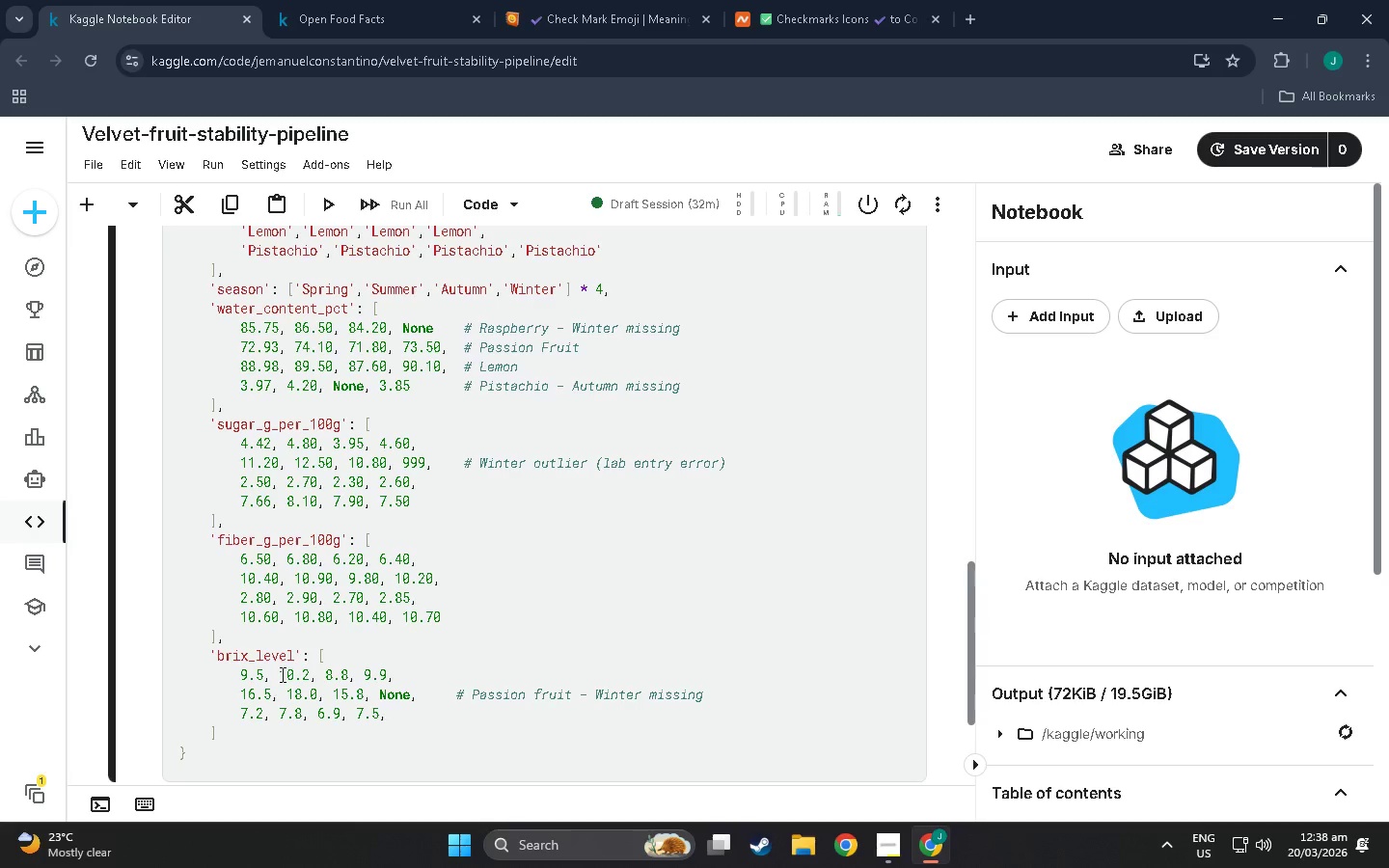 
key(Enter)
 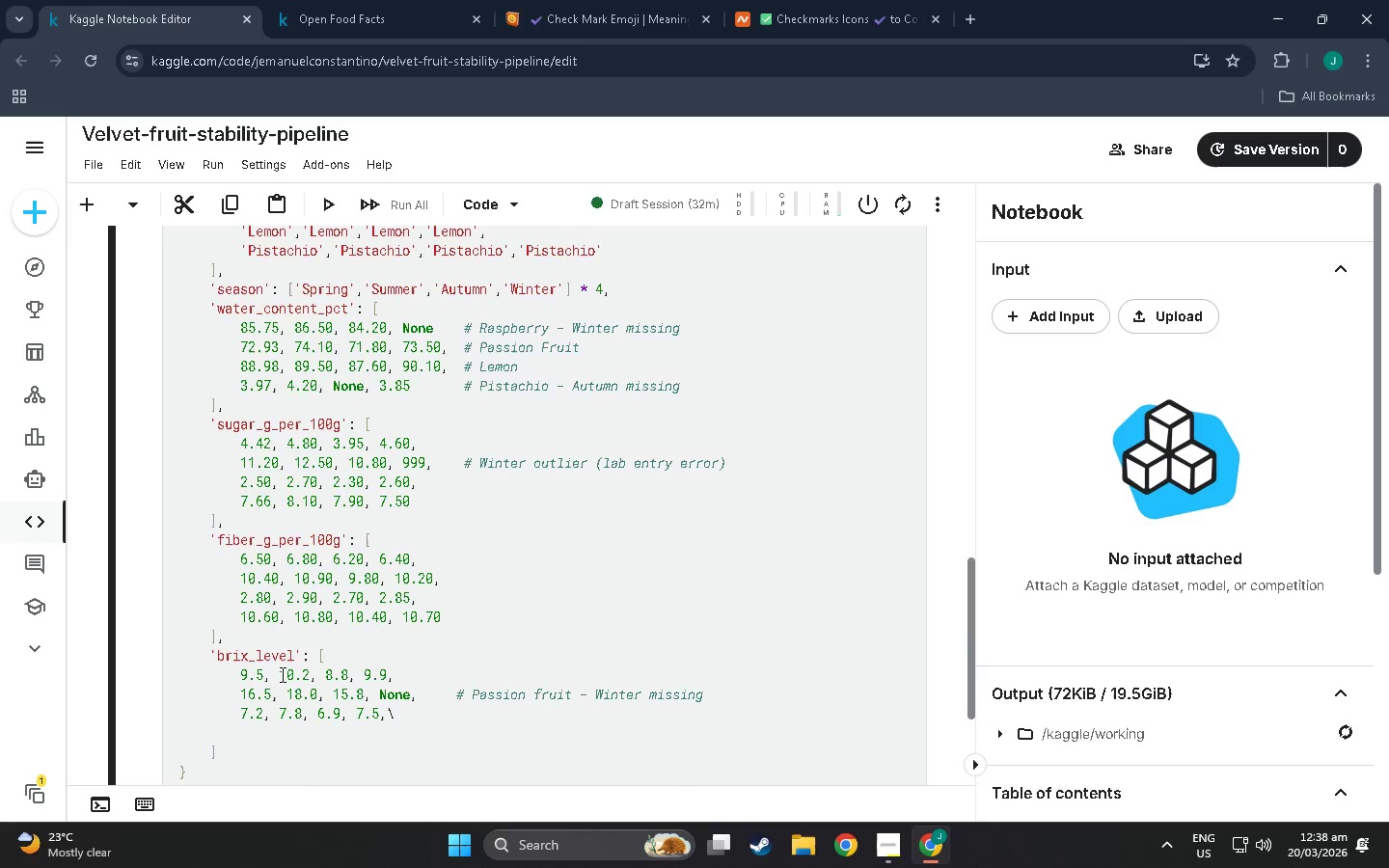 
key(Backslash)
 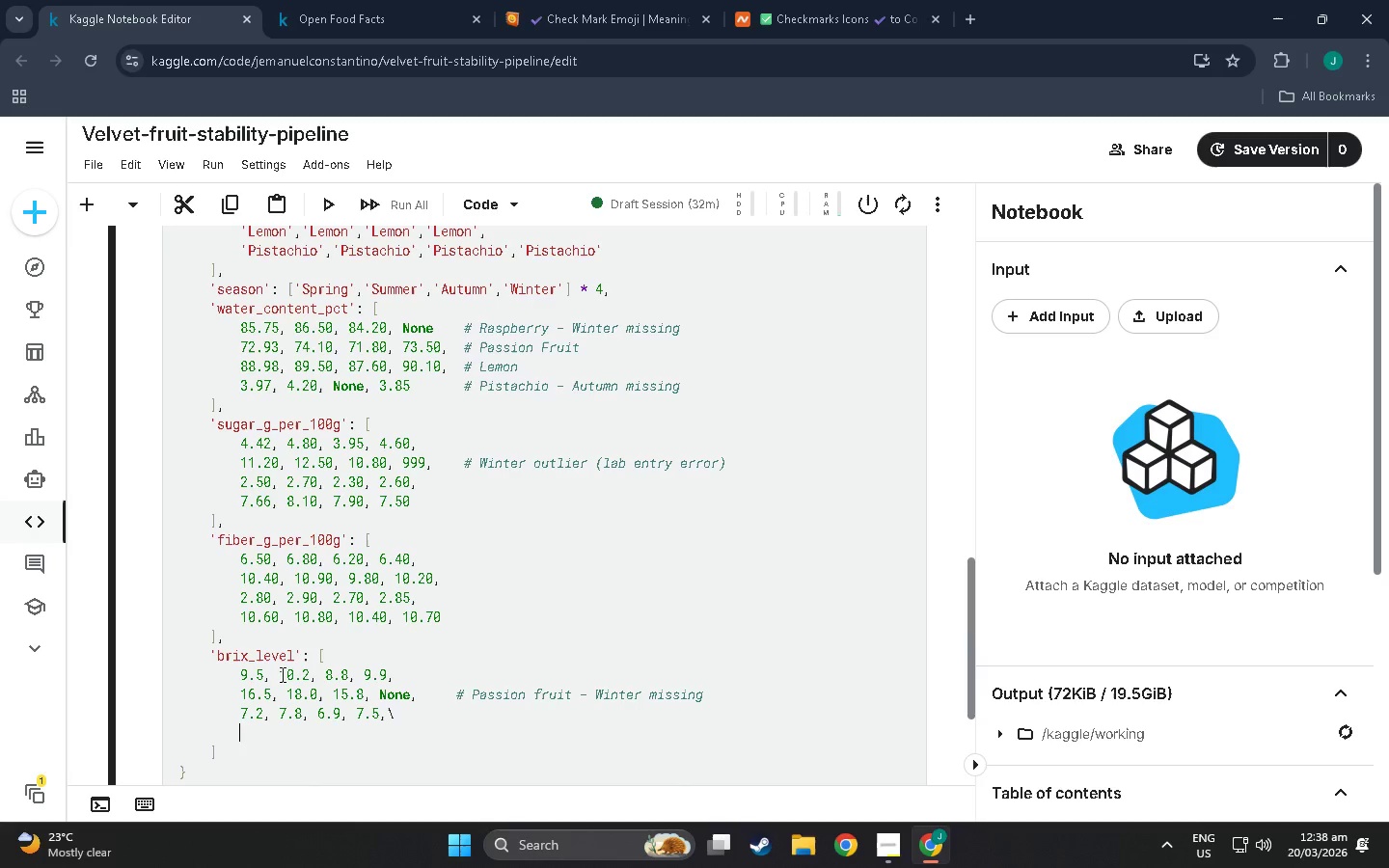 
key(Backspace)
 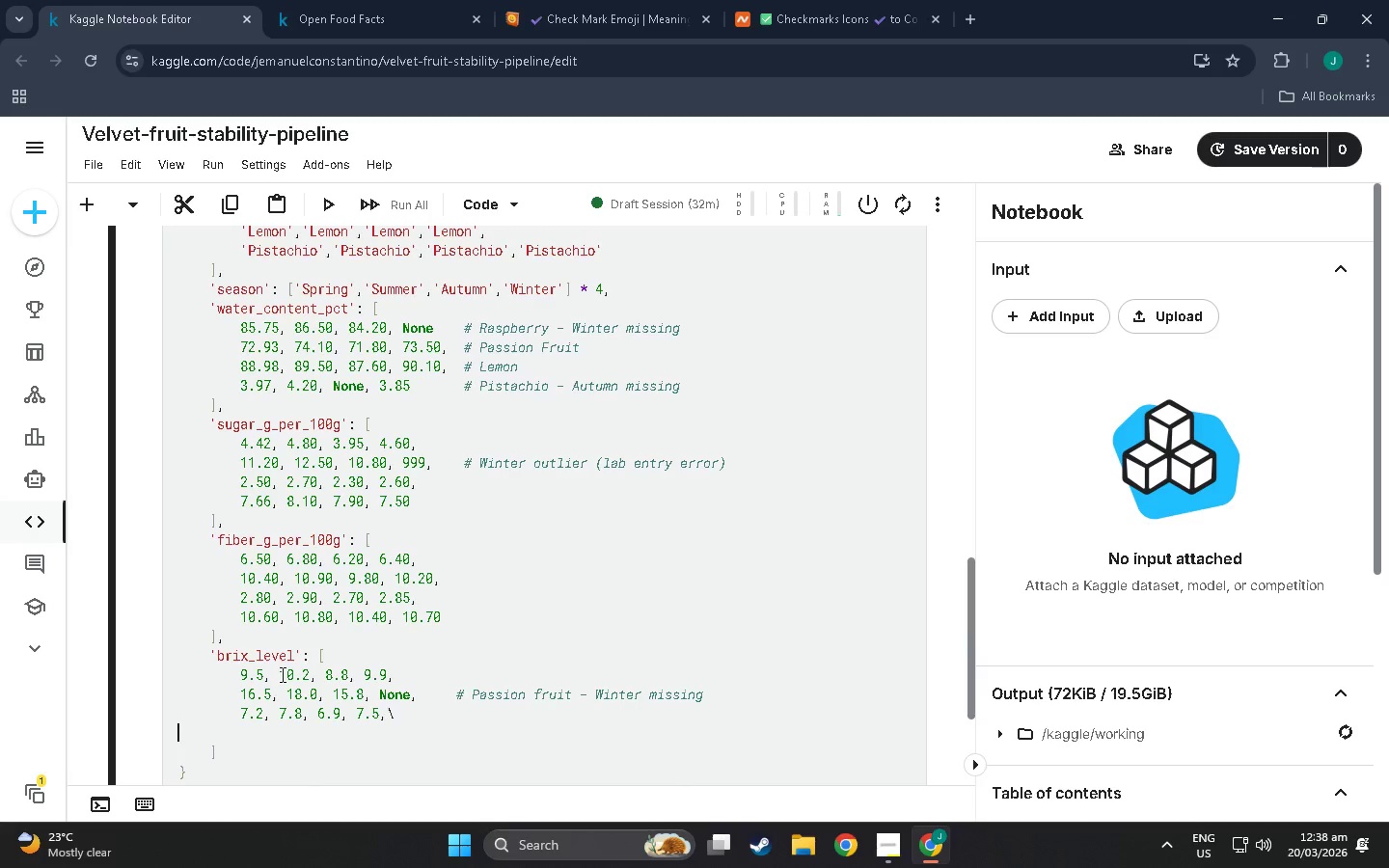 
key(Backspace)
 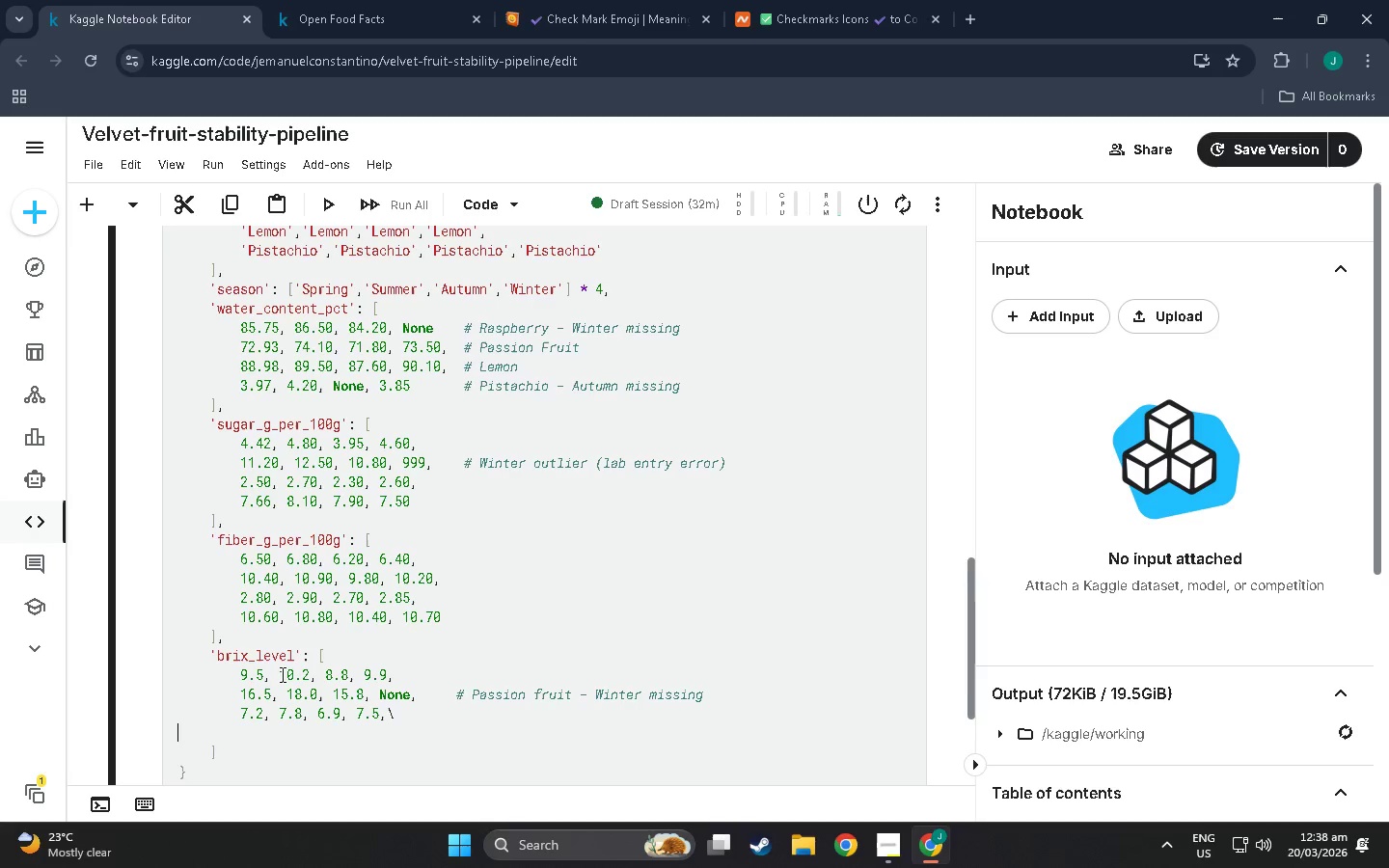 
key(Backspace)
 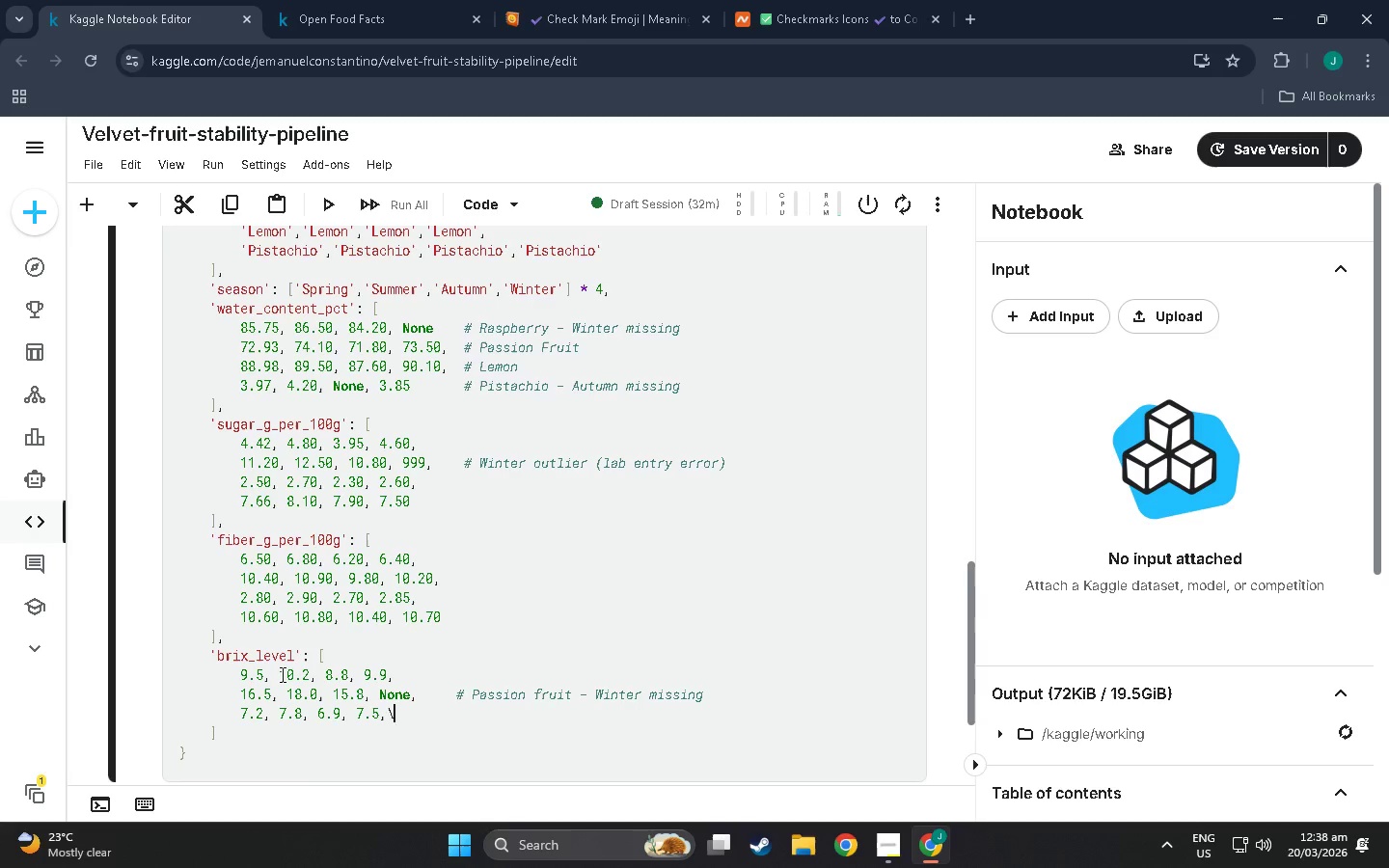 
key(Backspace)
 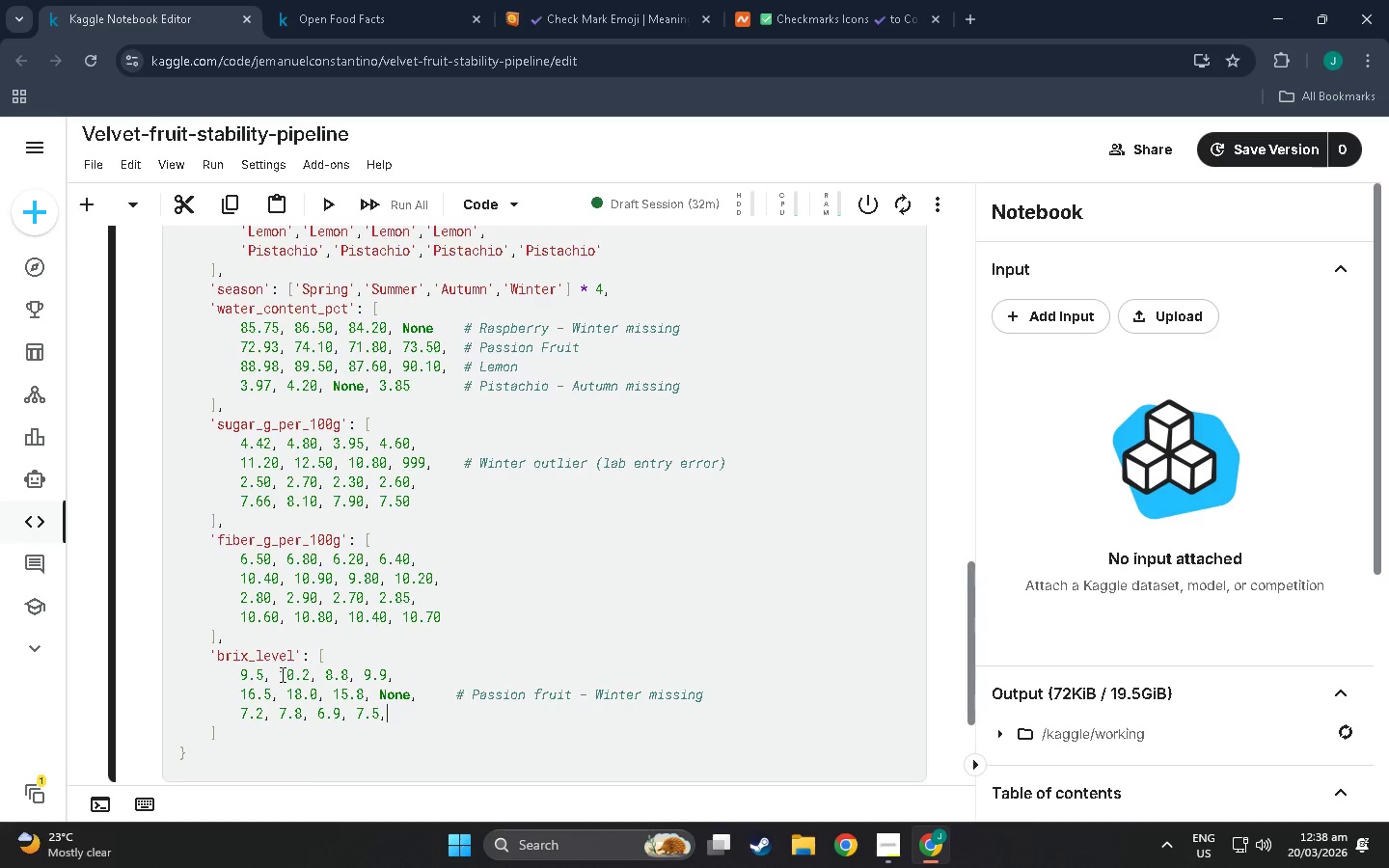 
key(Enter)
 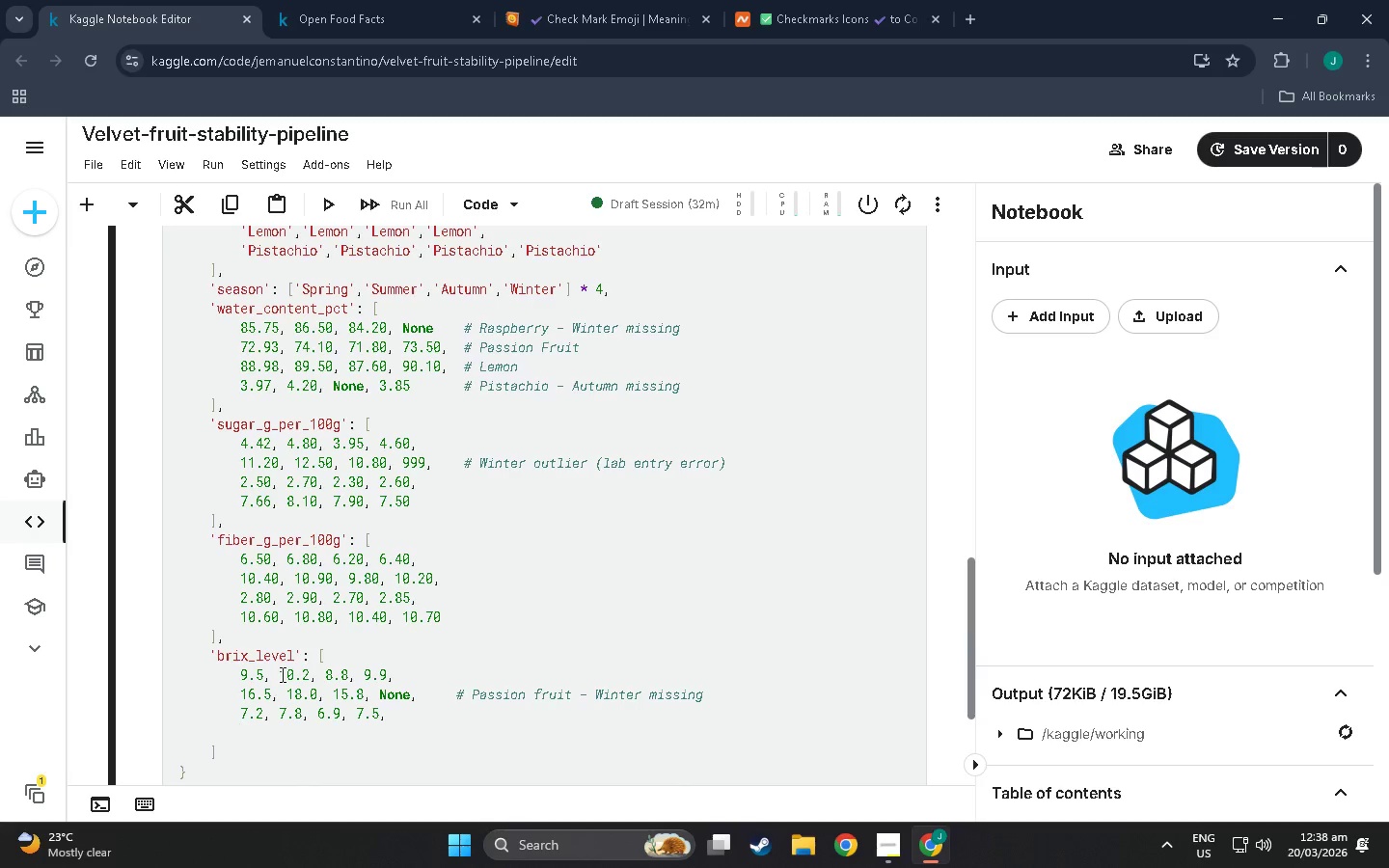 
type(None)
 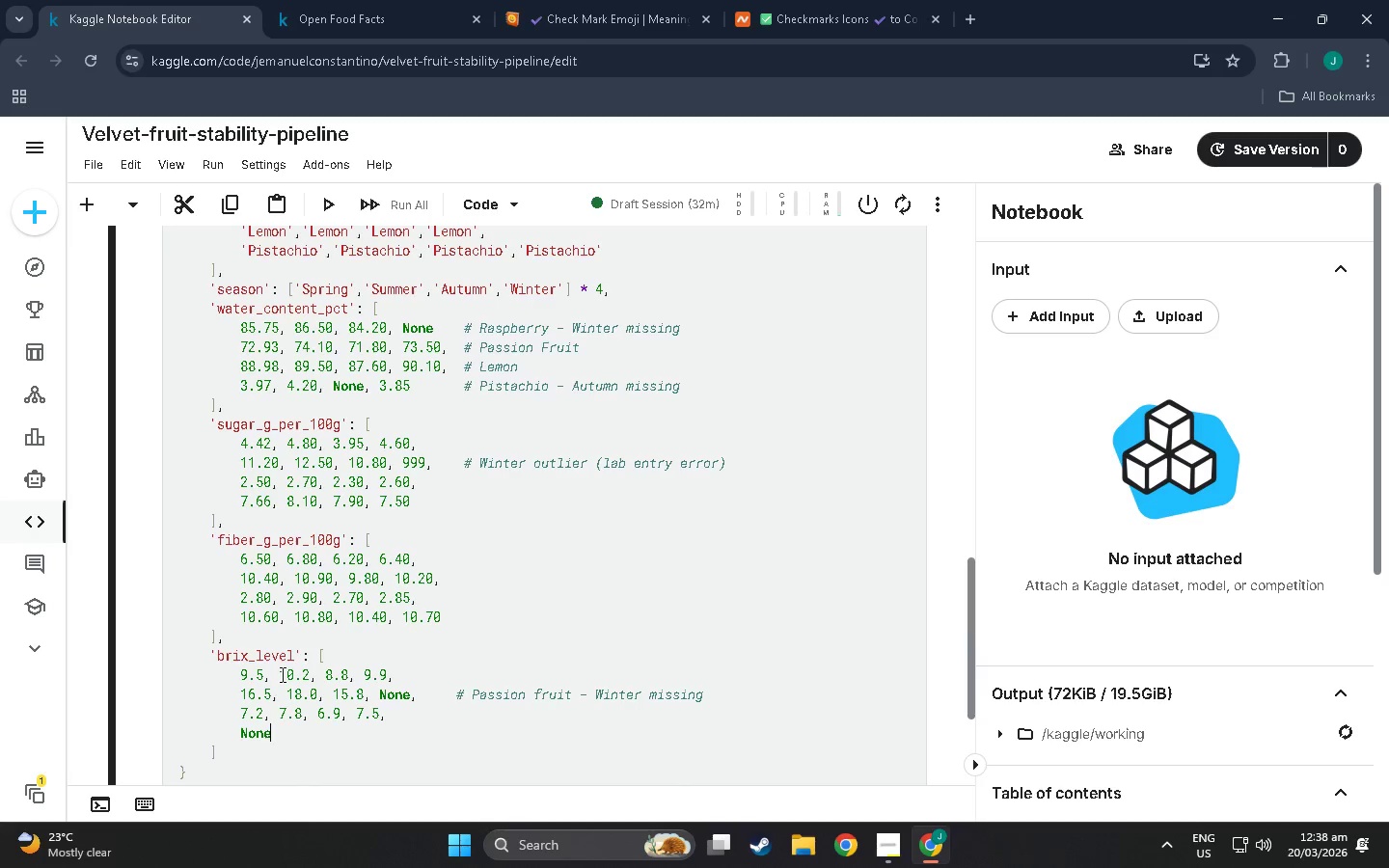 
type(, 42.)
 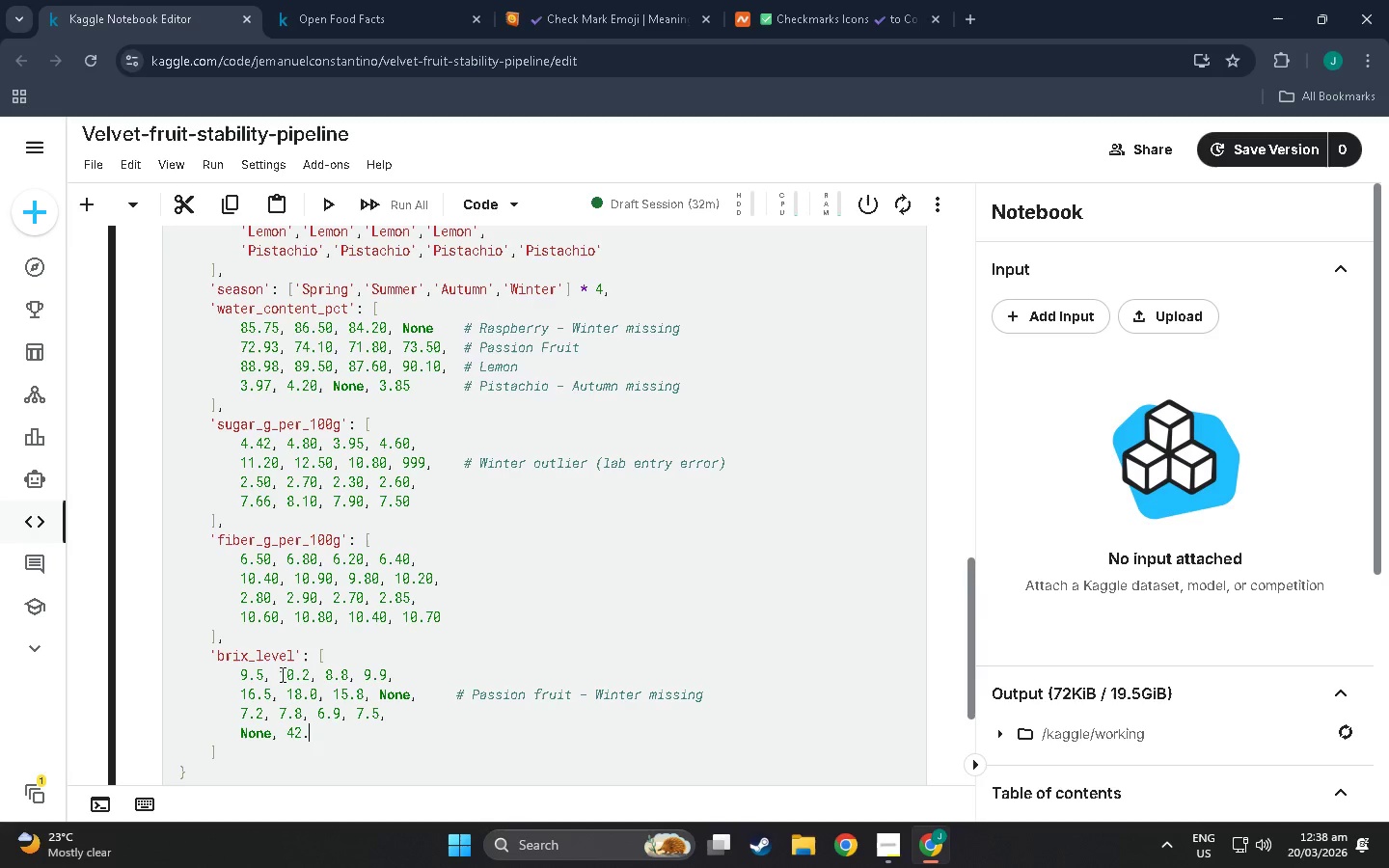 
type(0,40.5,)
 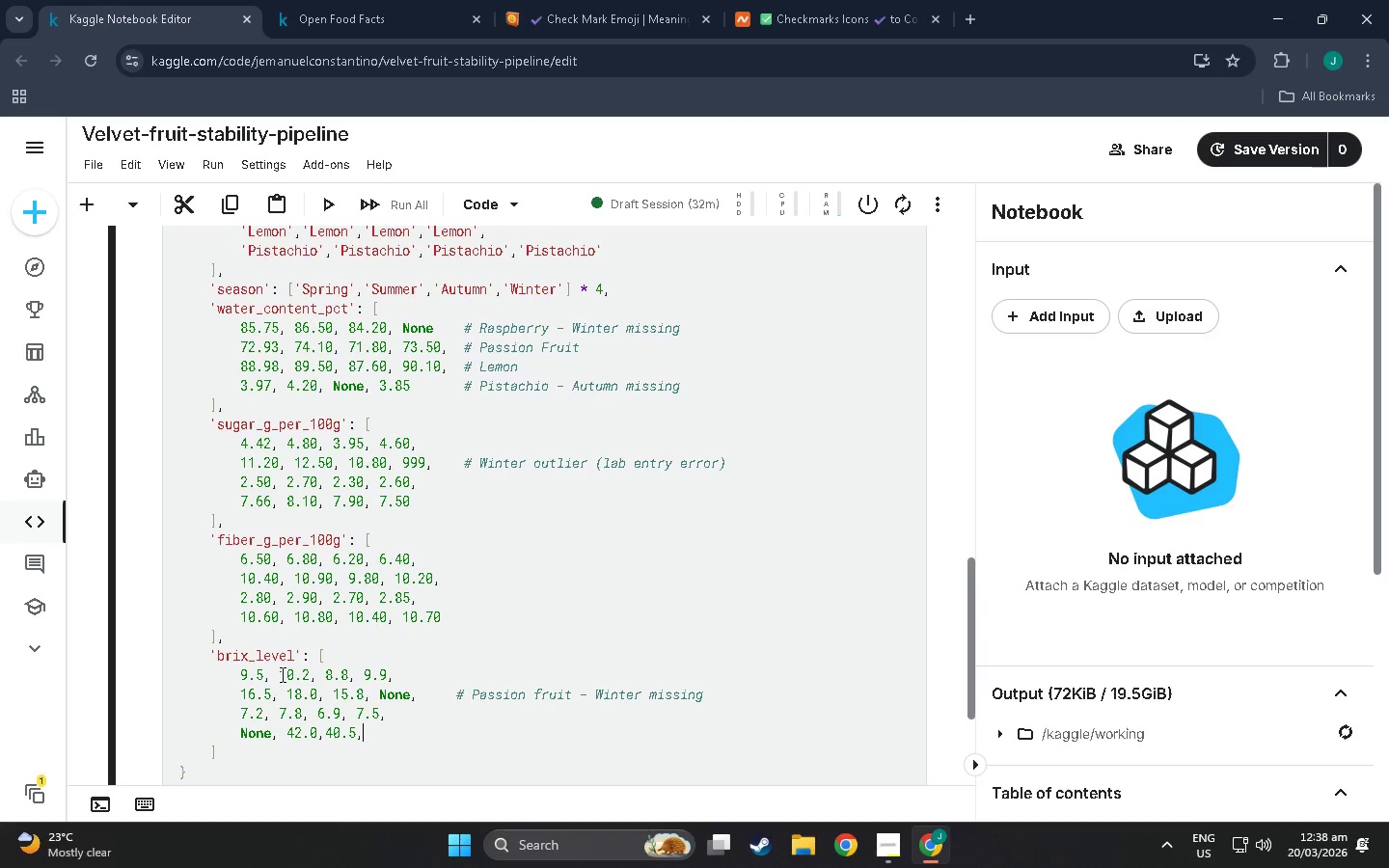 
type( 39;)
key(Backspace)
type(.8)
 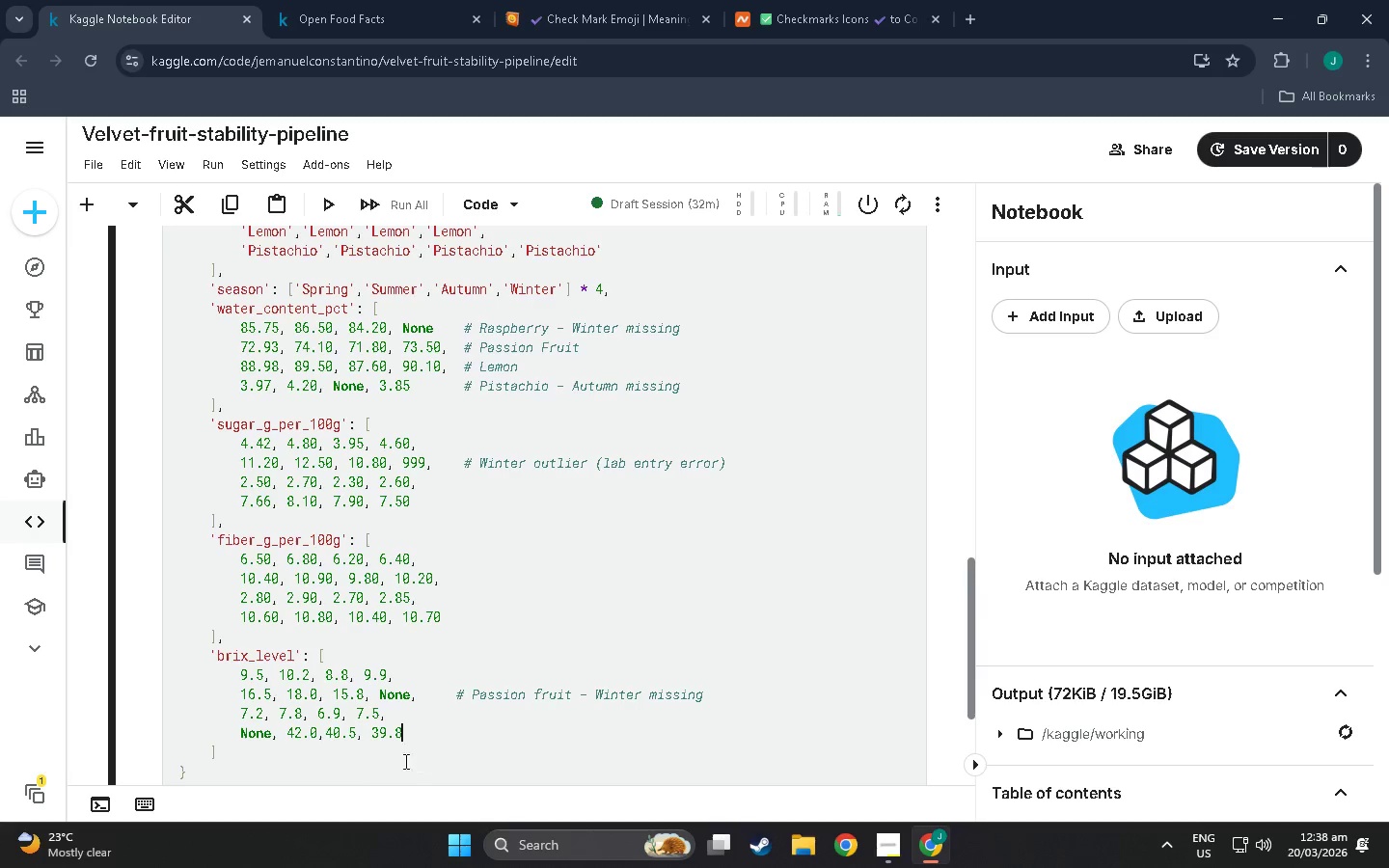 
left_click([322, 737])
 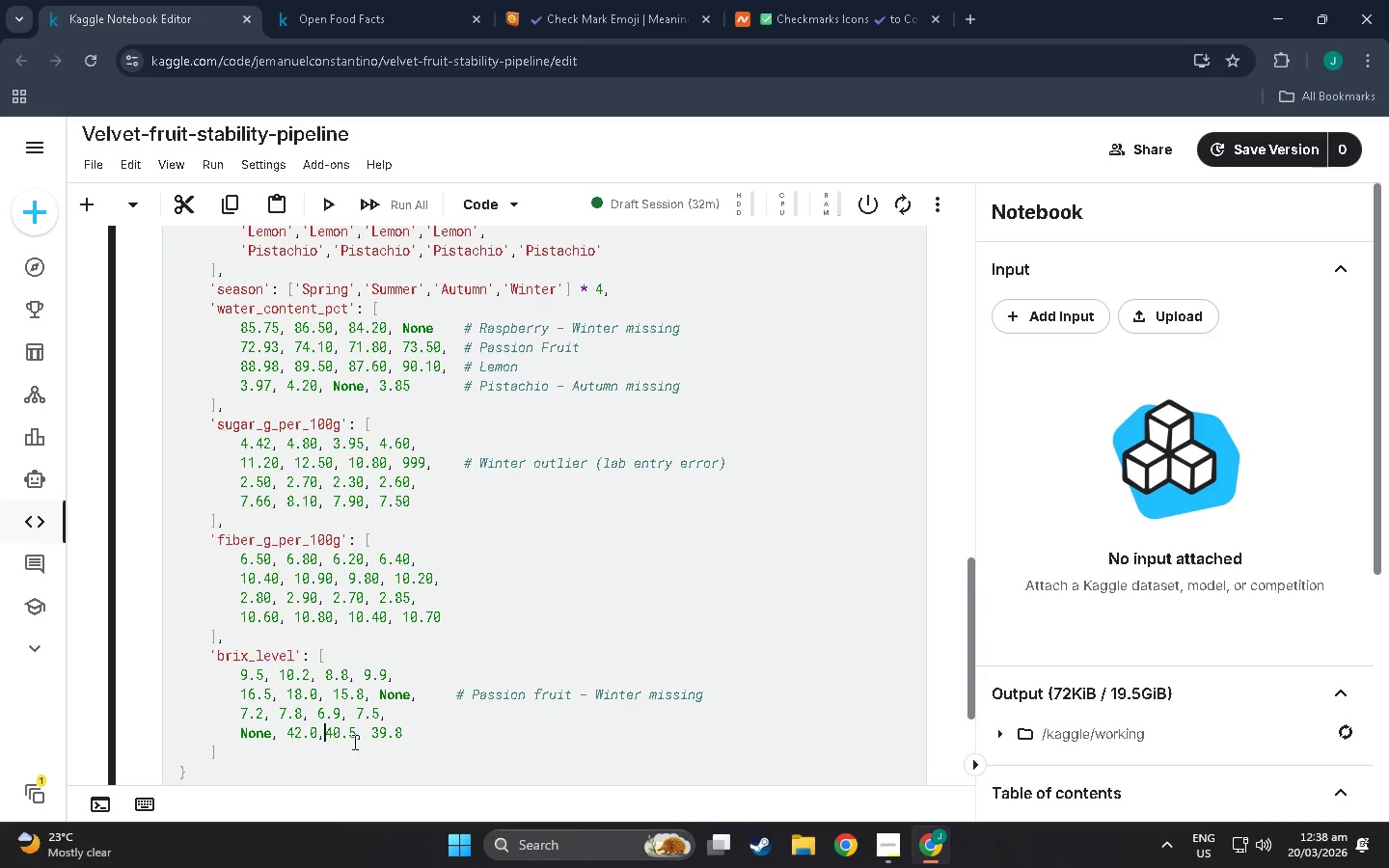 
key(Space)
 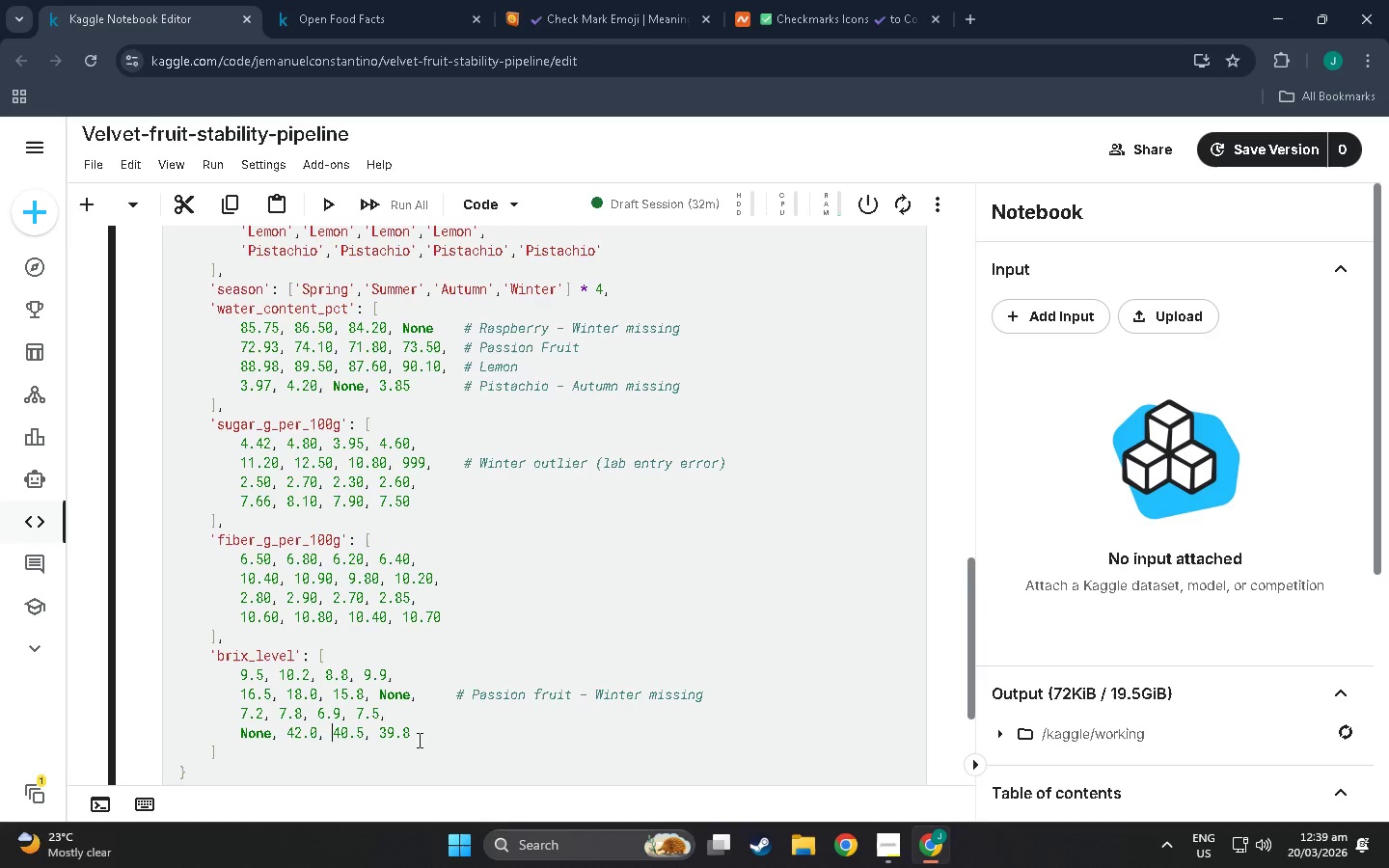 
left_click([427, 738])
 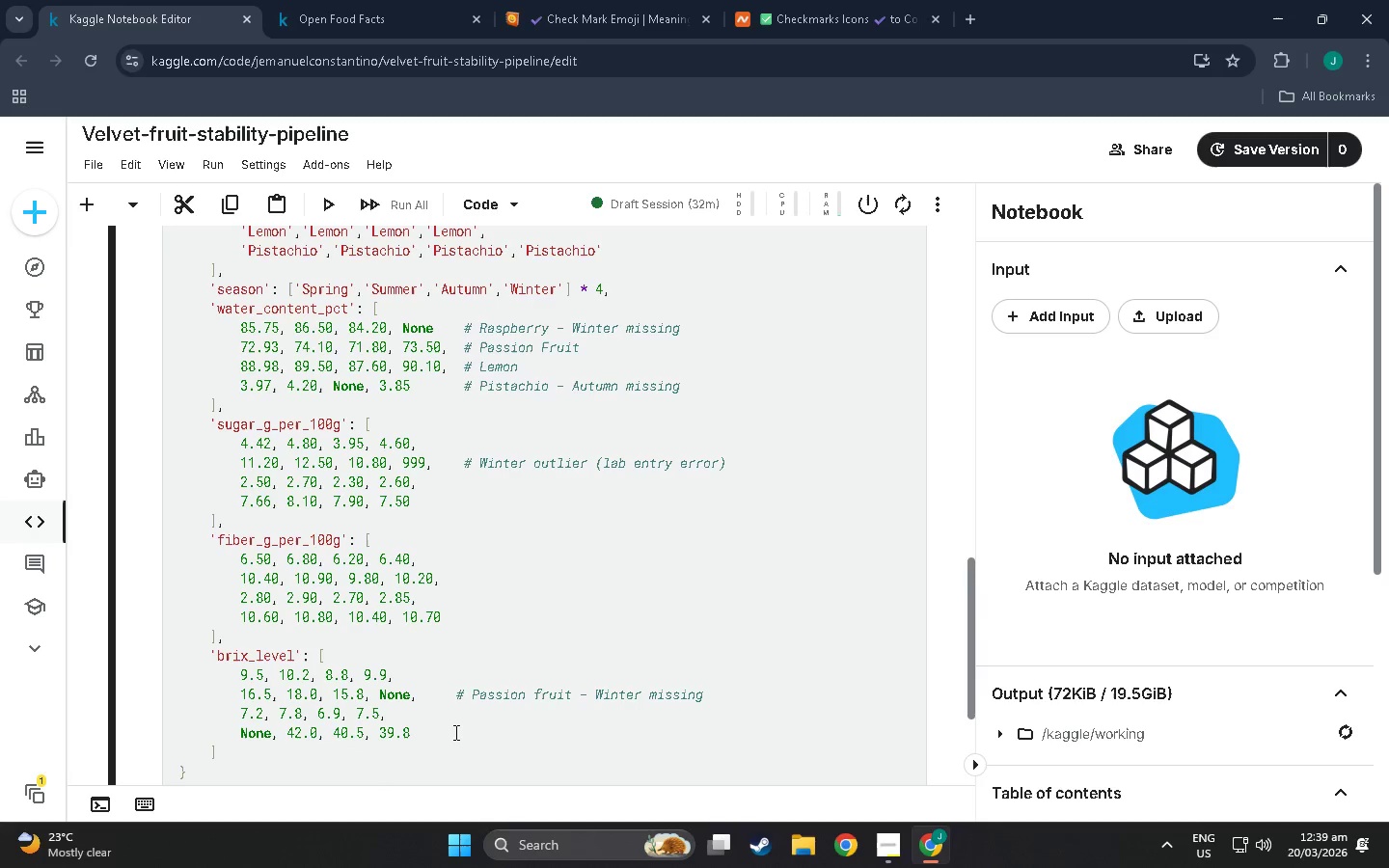 
type(        )
key(Backspace)
key(Backspace)
key(Backspace)
type( %)
key(Backspace)
type(# Pistachio print)
key(Backspace)
type(g Missing)
 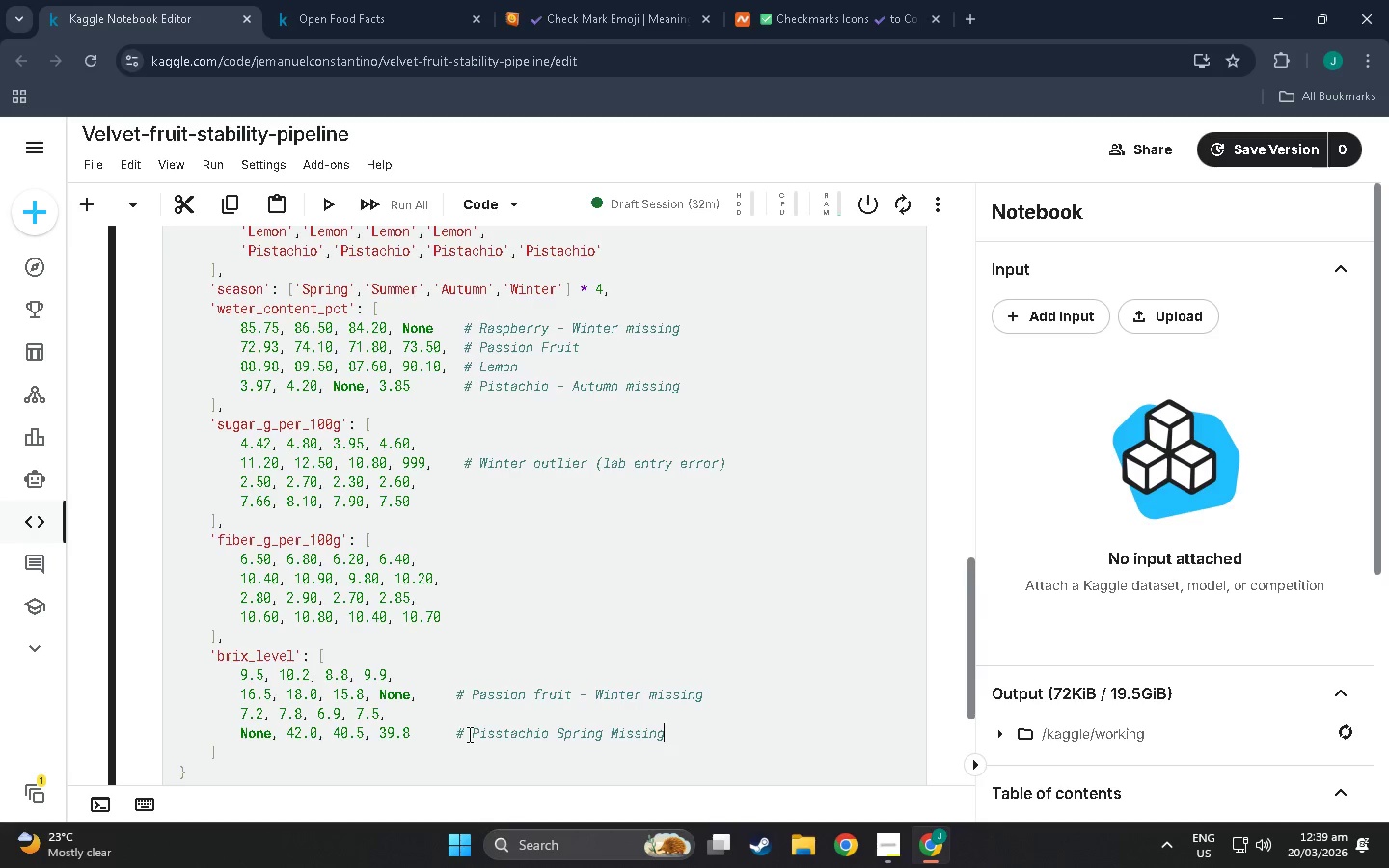 
wait(13.24)
 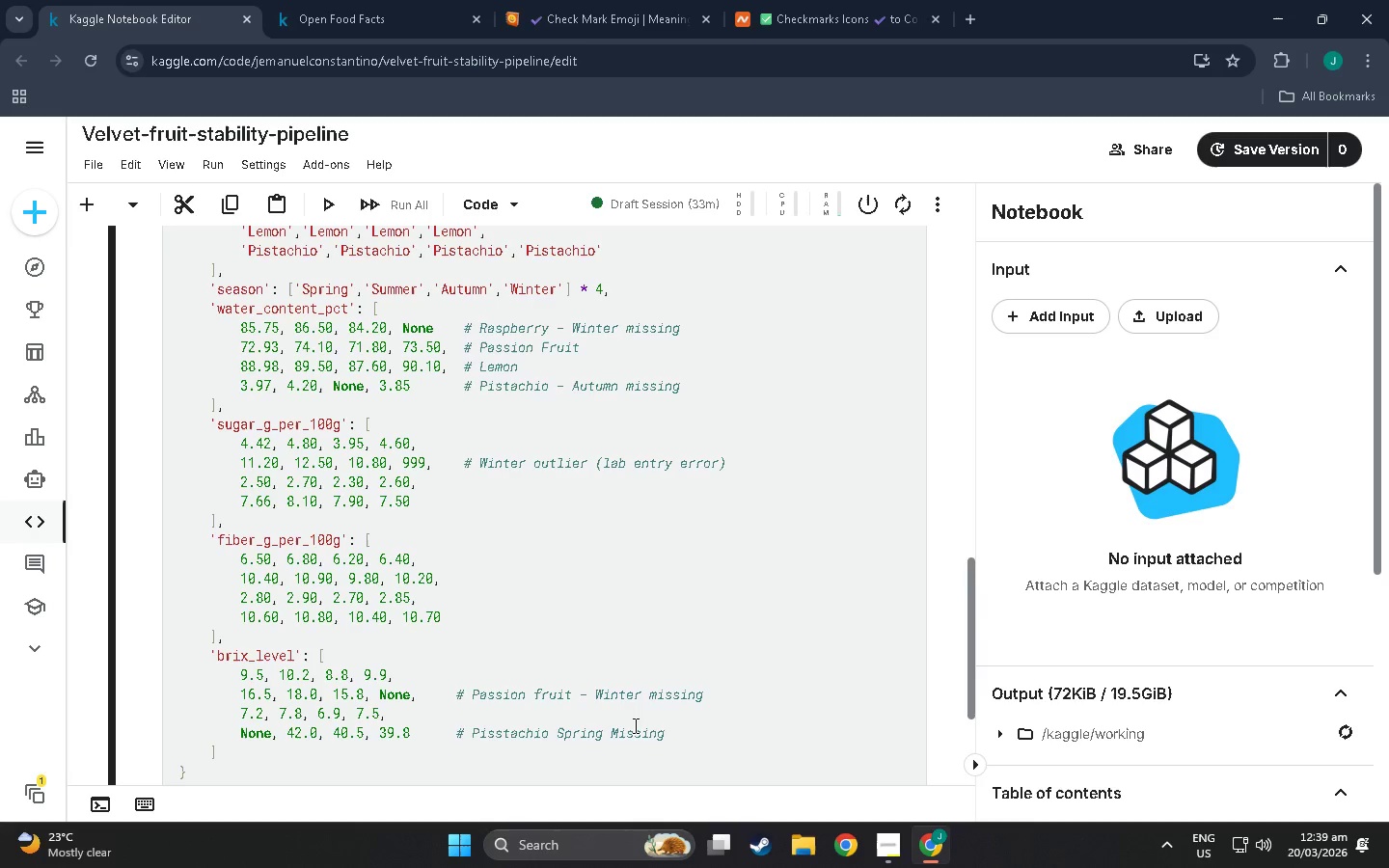 
scroll: coordinate [613, 613], scroll_direction: down, amount: 1.0
 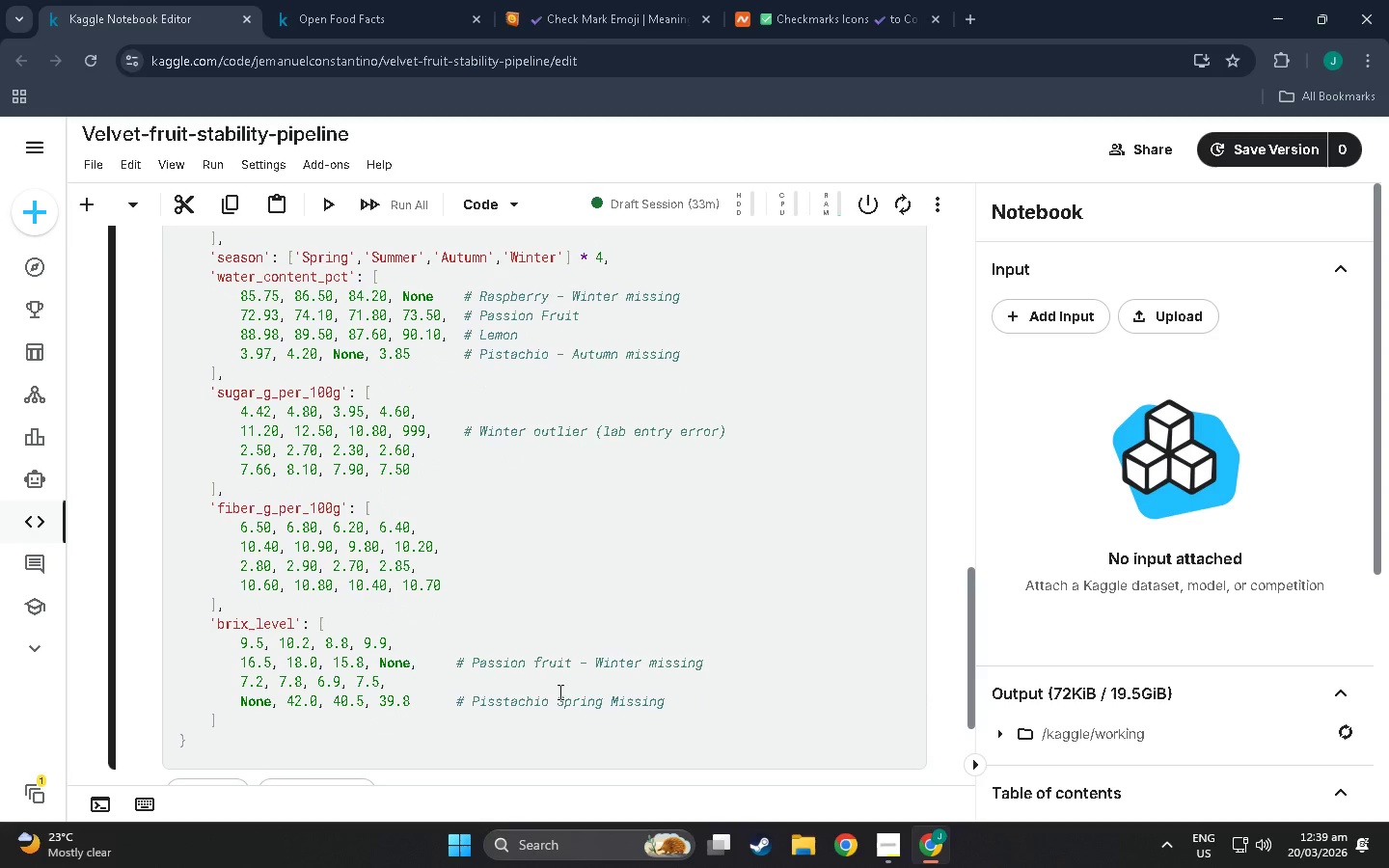 
left_click([558, 695])
 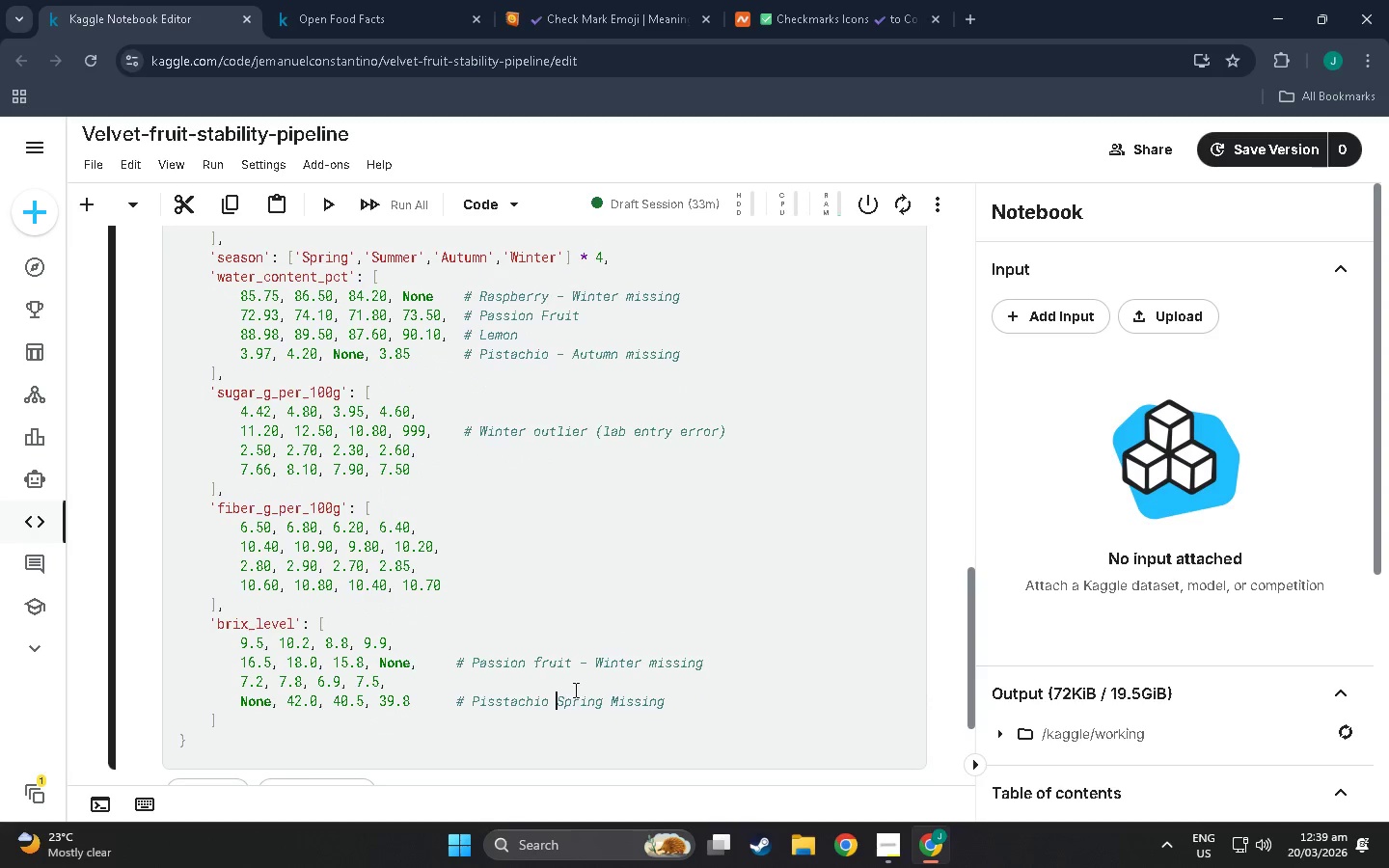 
key(Backslash)
 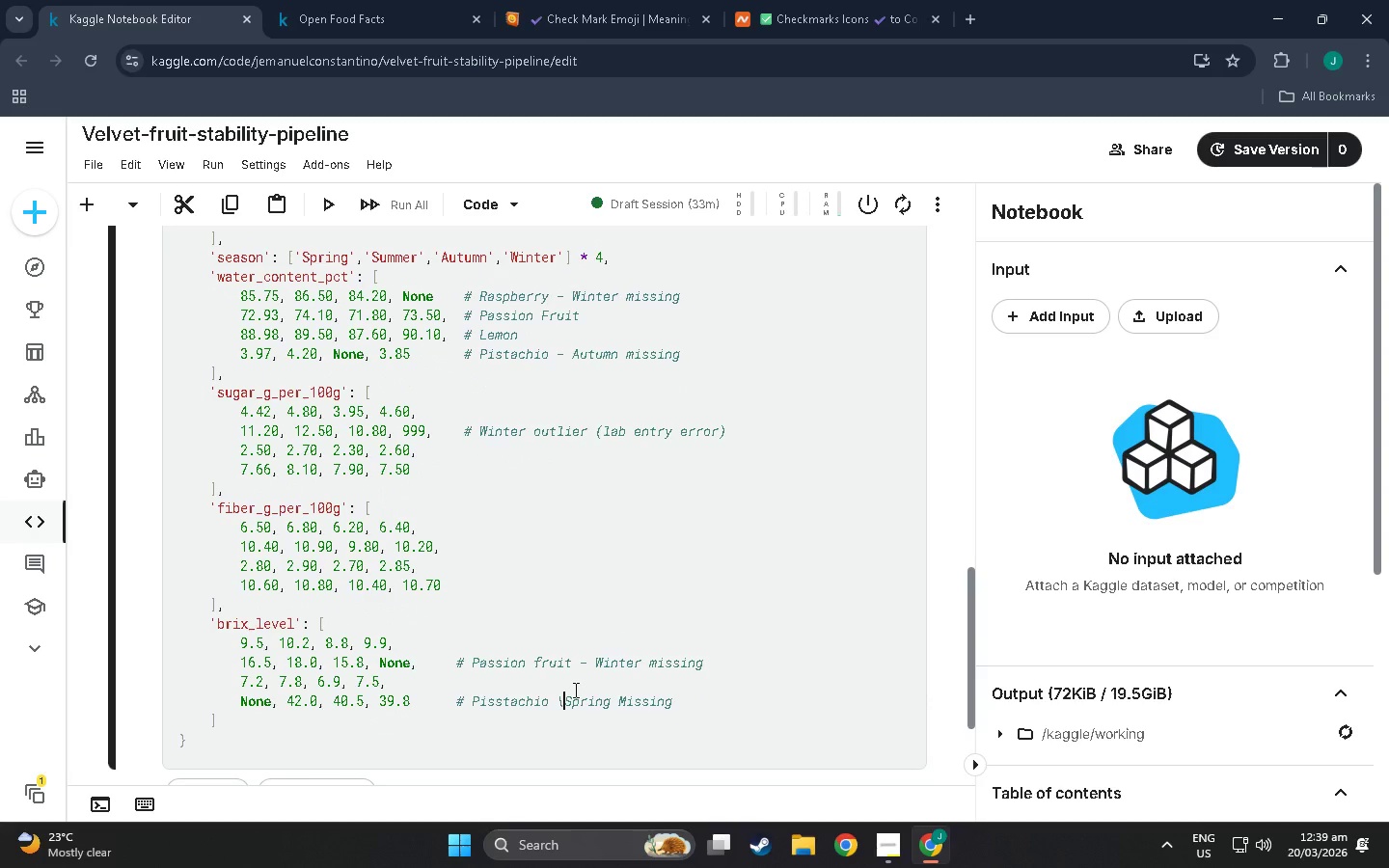 
key(Backspace)
 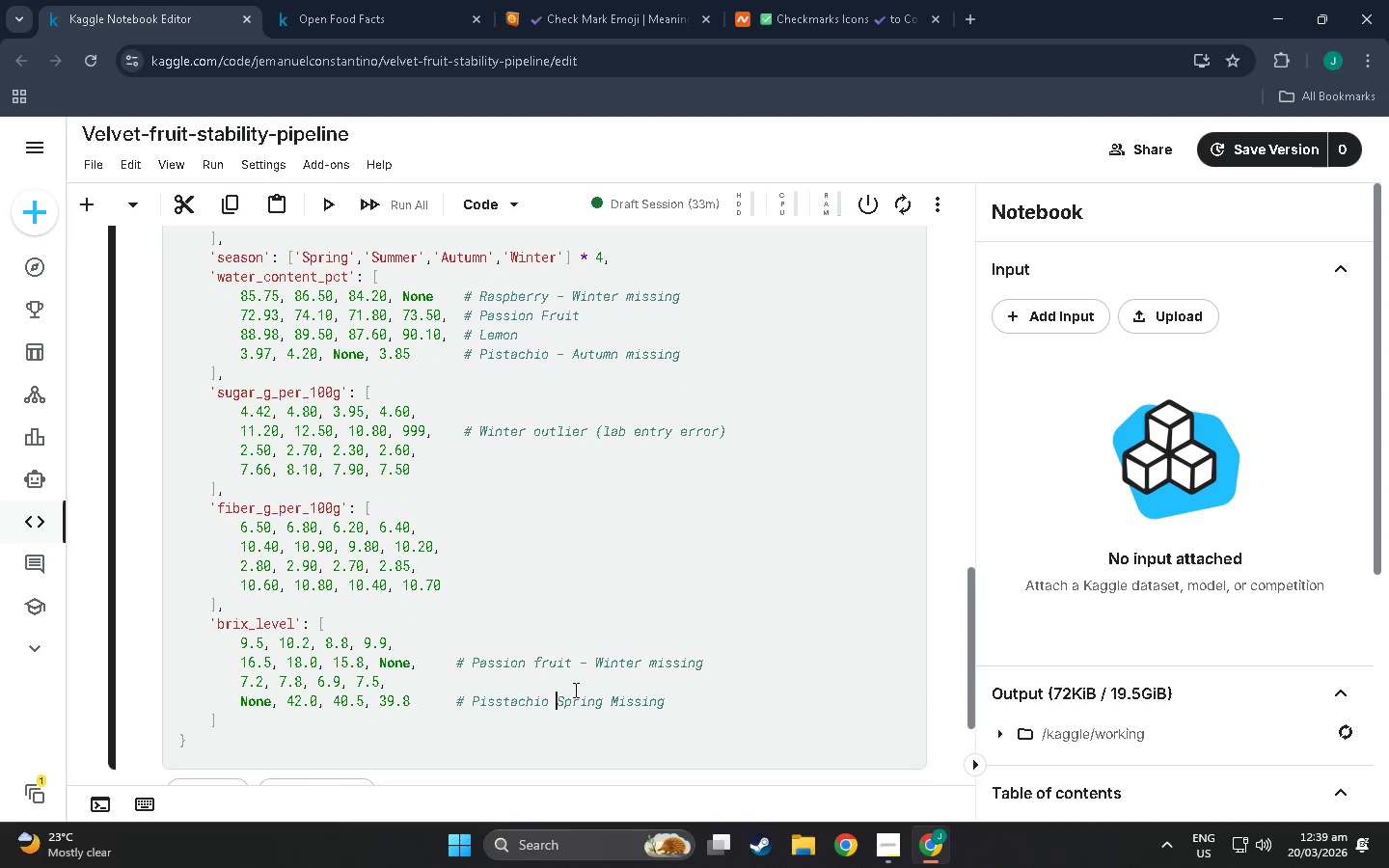 
key(Backspace)
 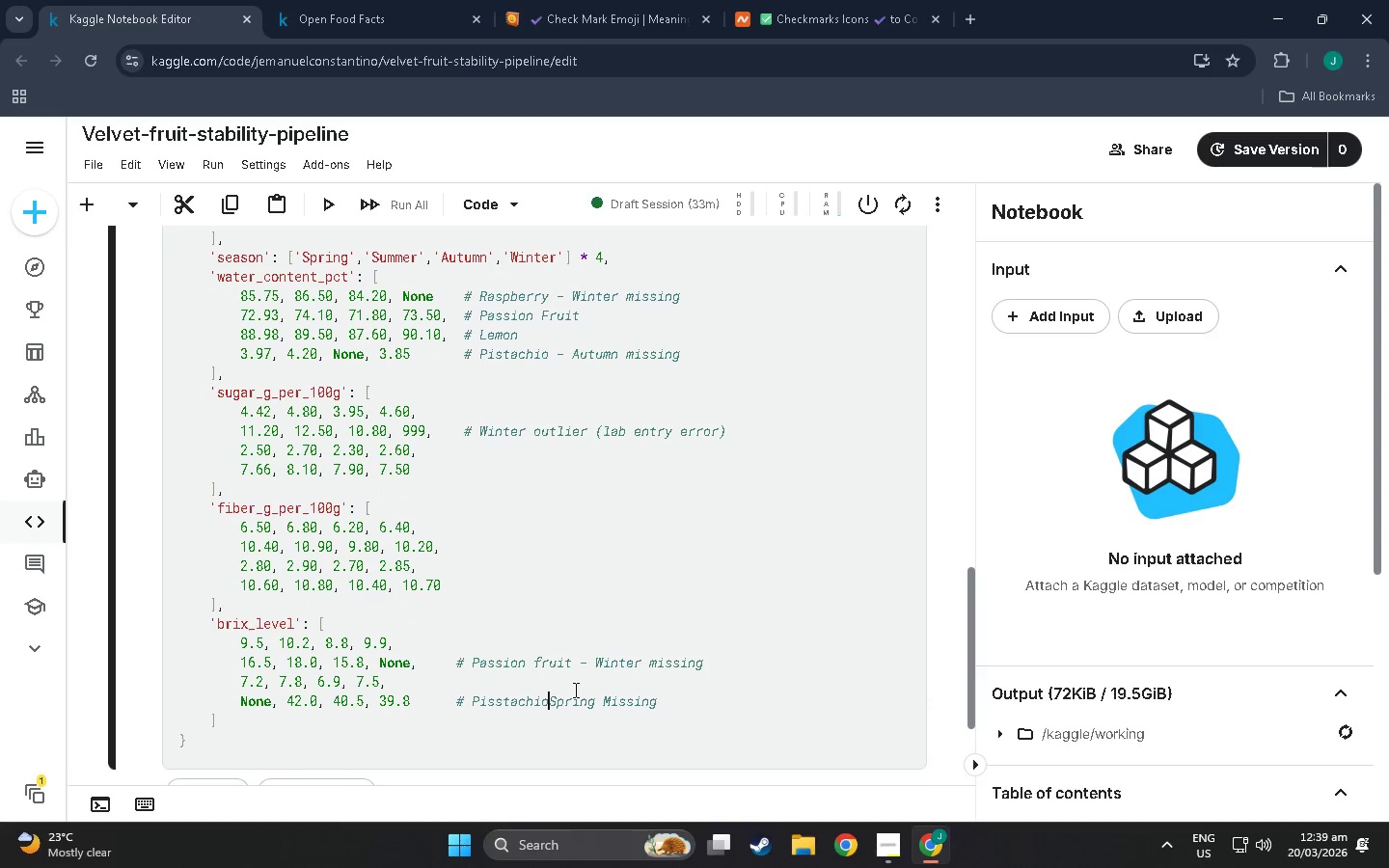 
hold_key(key=ShiftLeft, duration=0.39)
 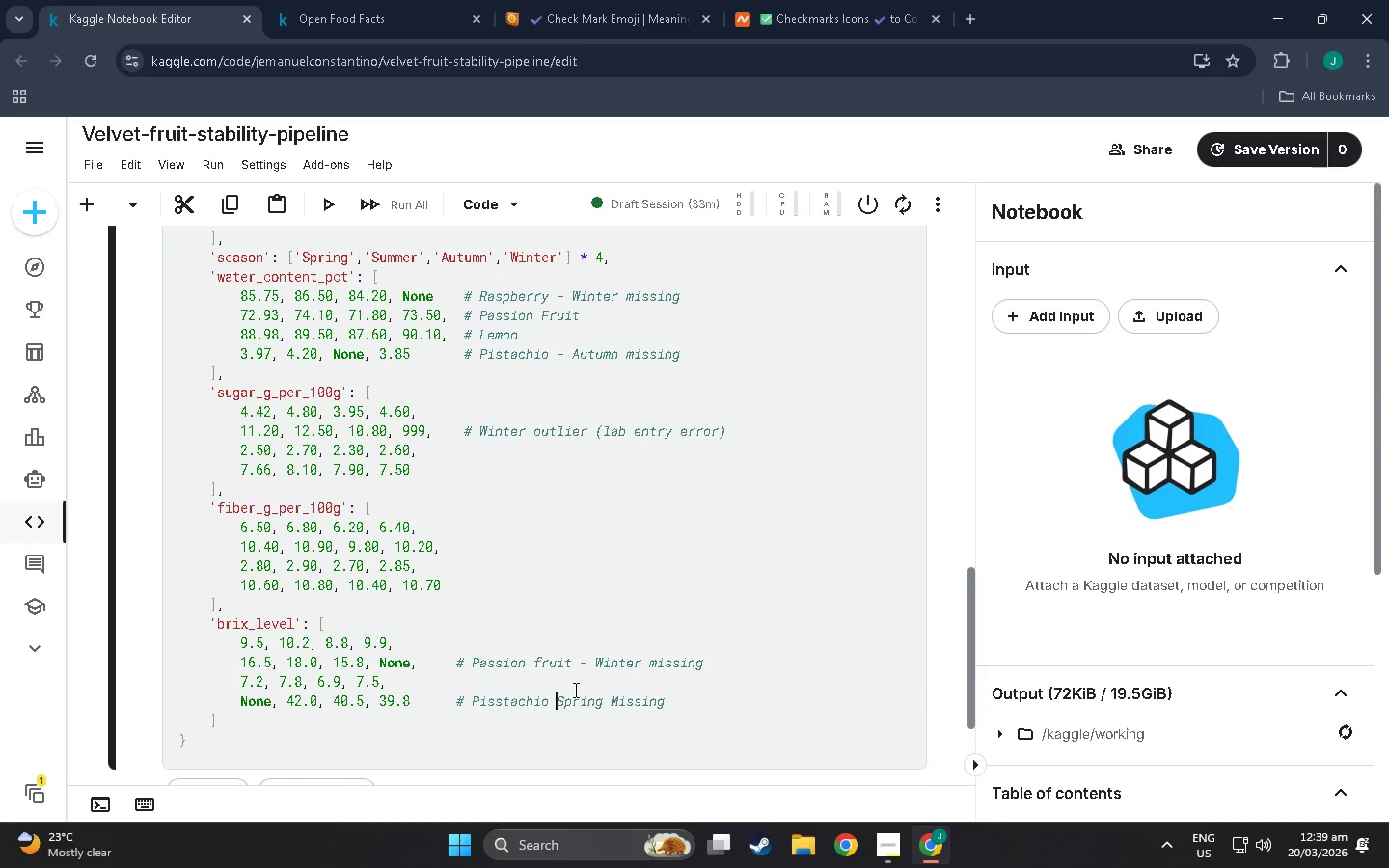 
key(Space)
 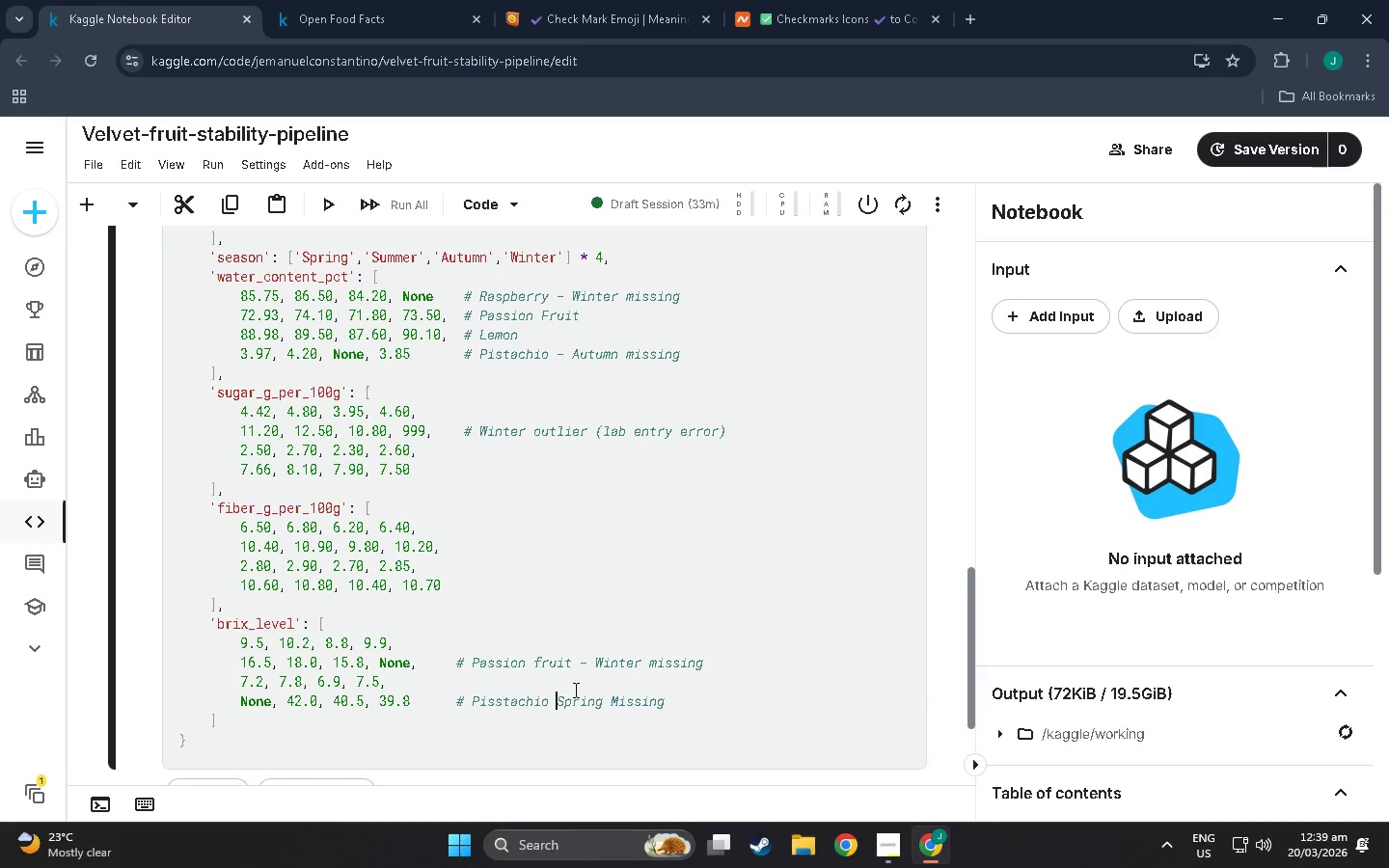 
key(Shift+Minus)
 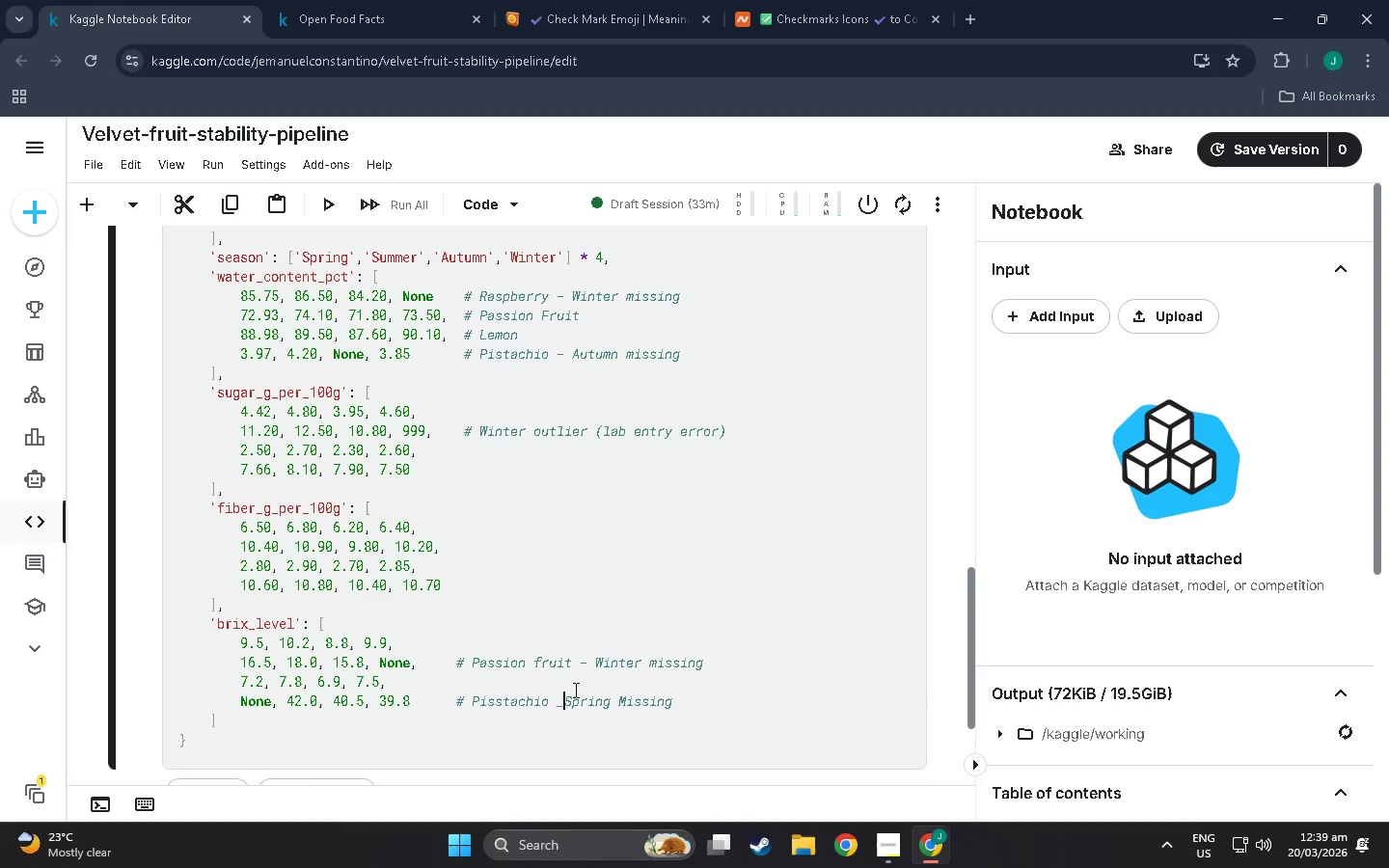 
key(Backspace)
 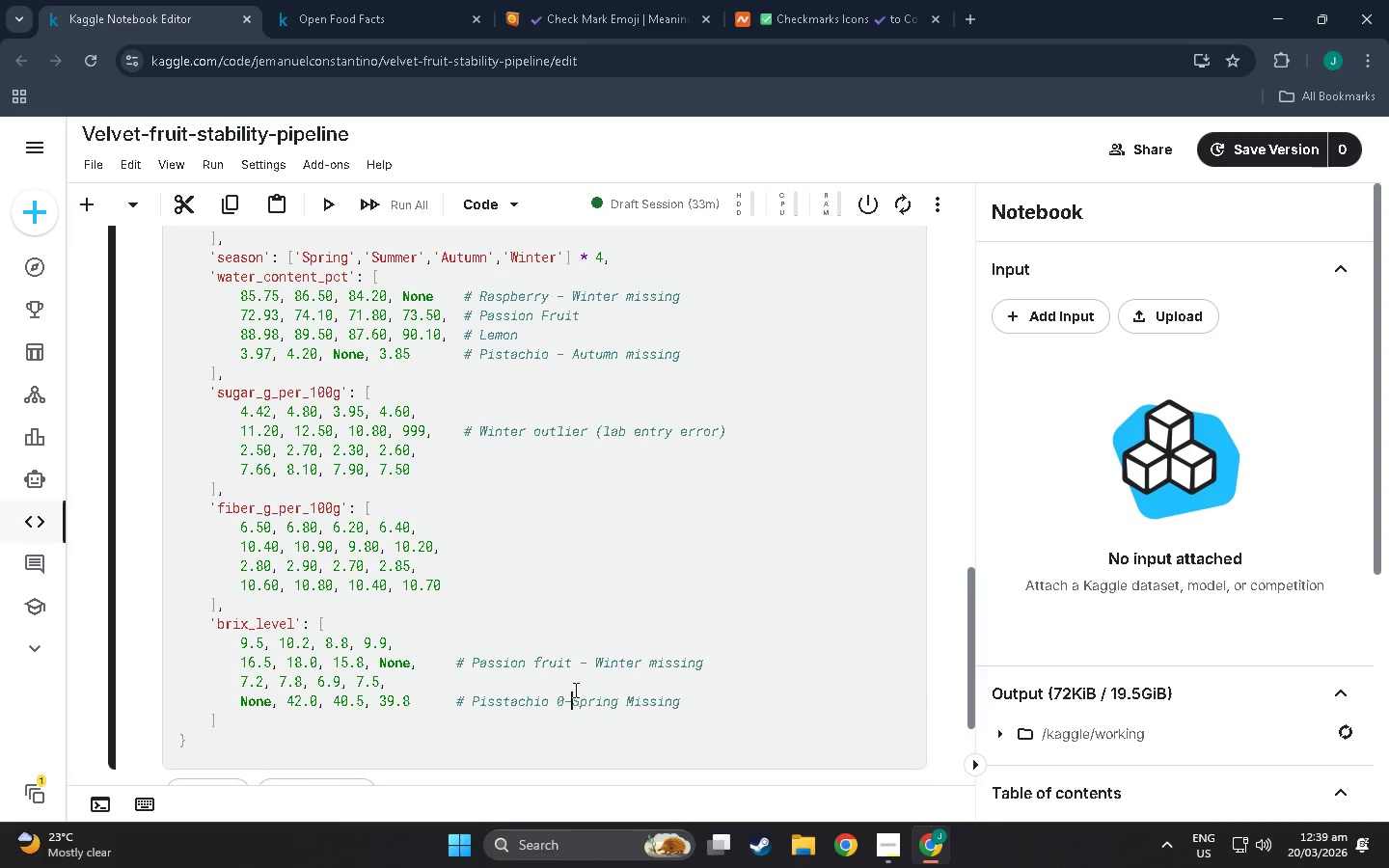 
key(Minus)
 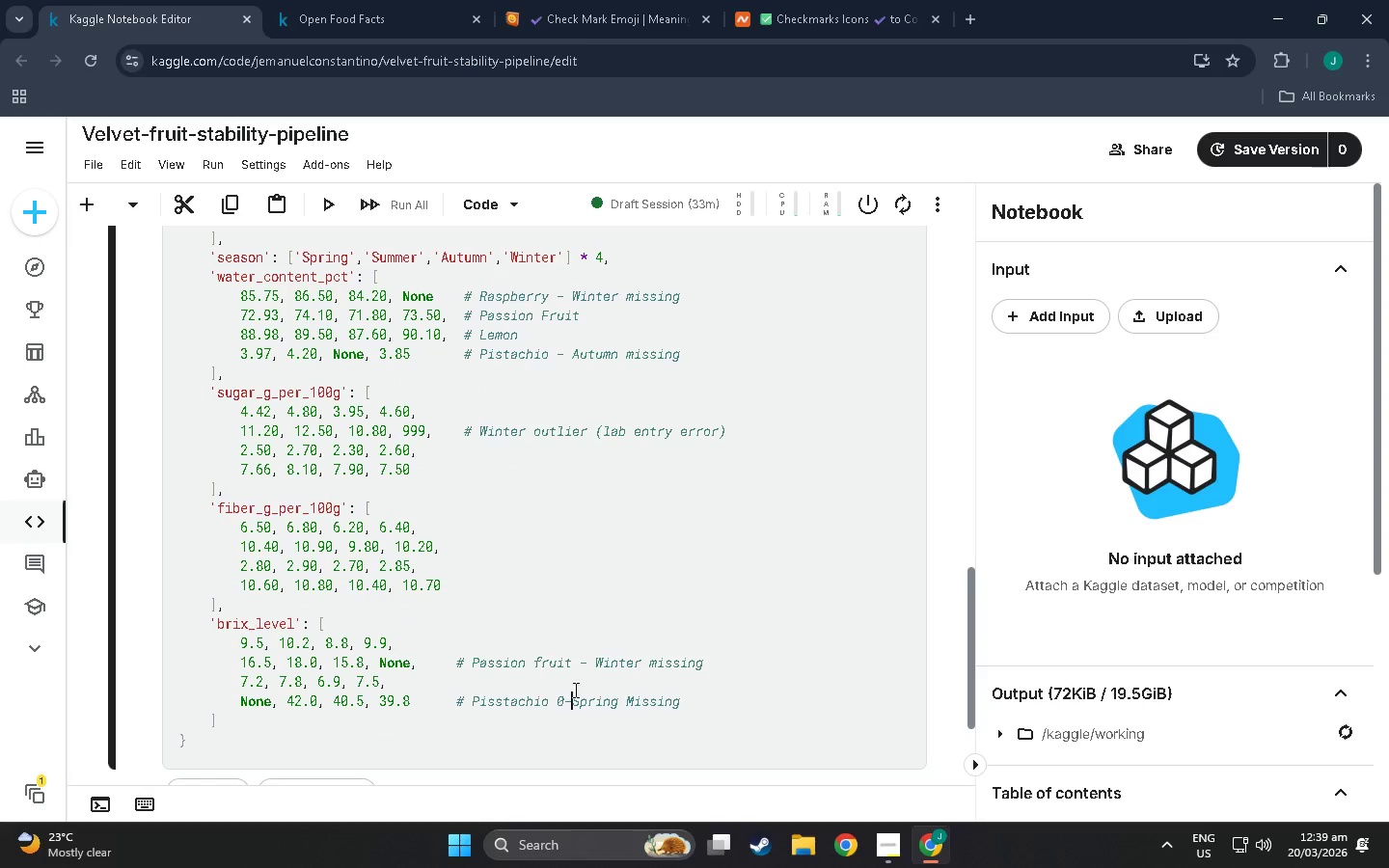 
key(0)
 